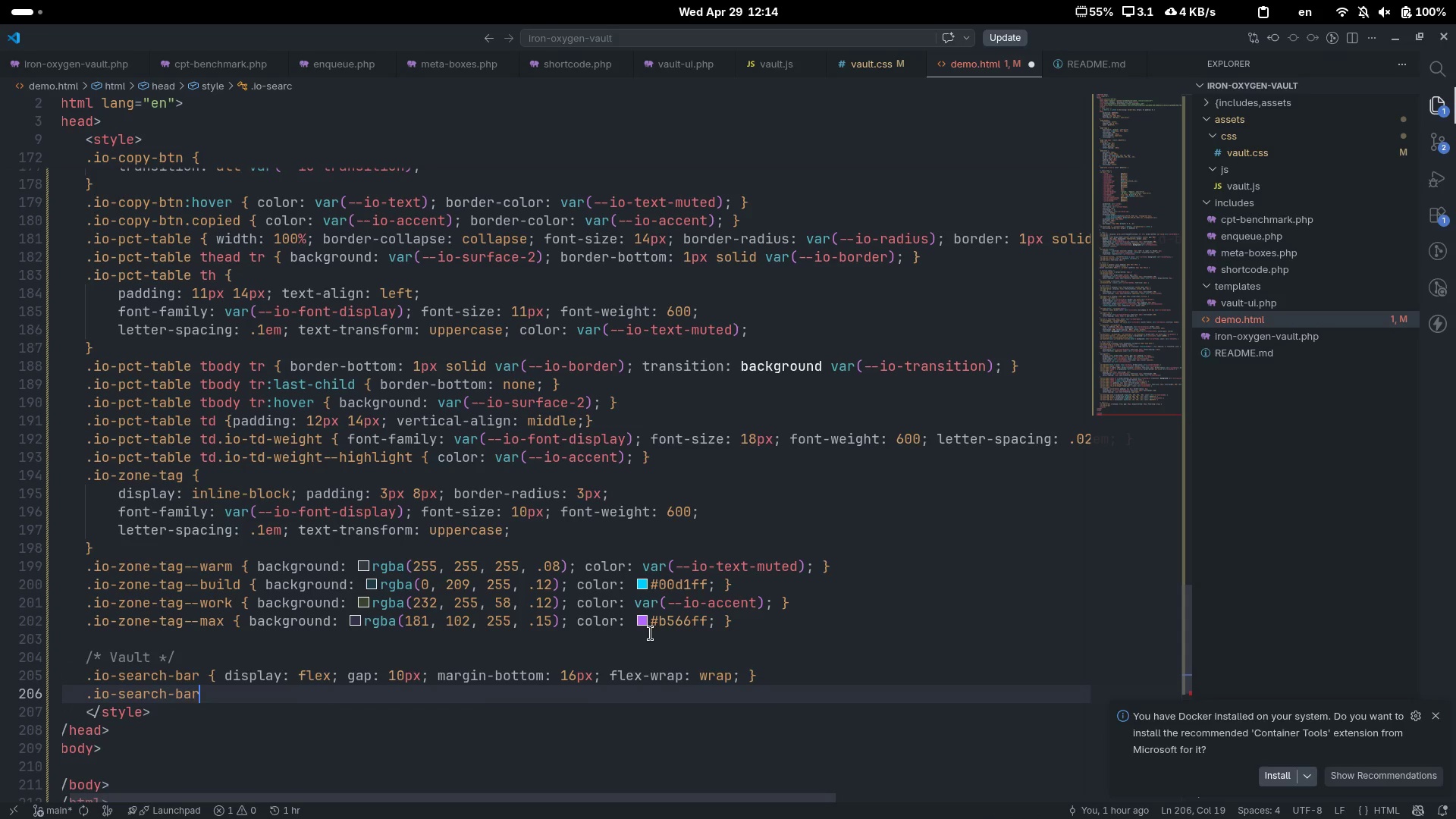 
key(Control+ControlLeft)
 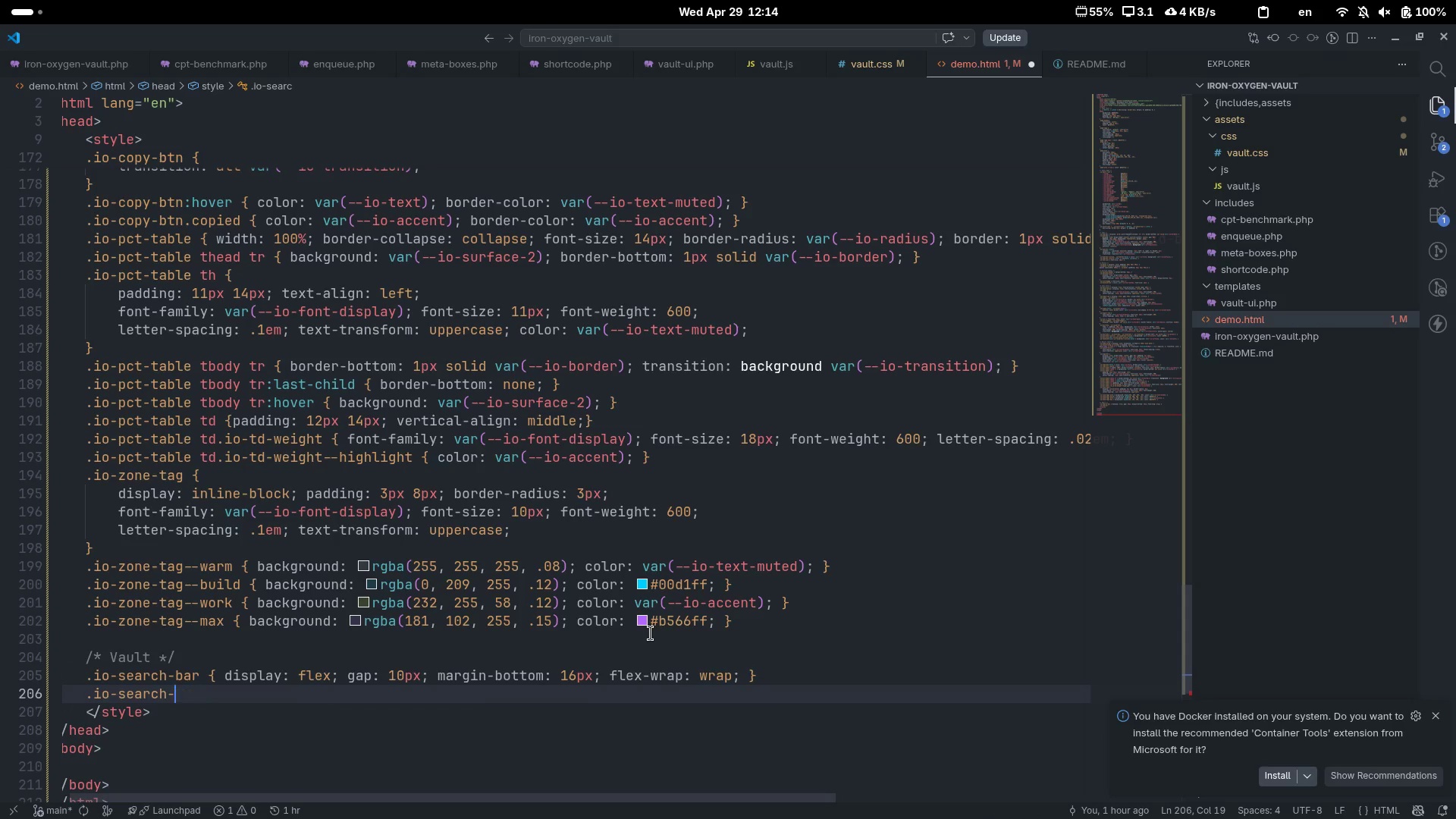 
key(Control+Backspace)
 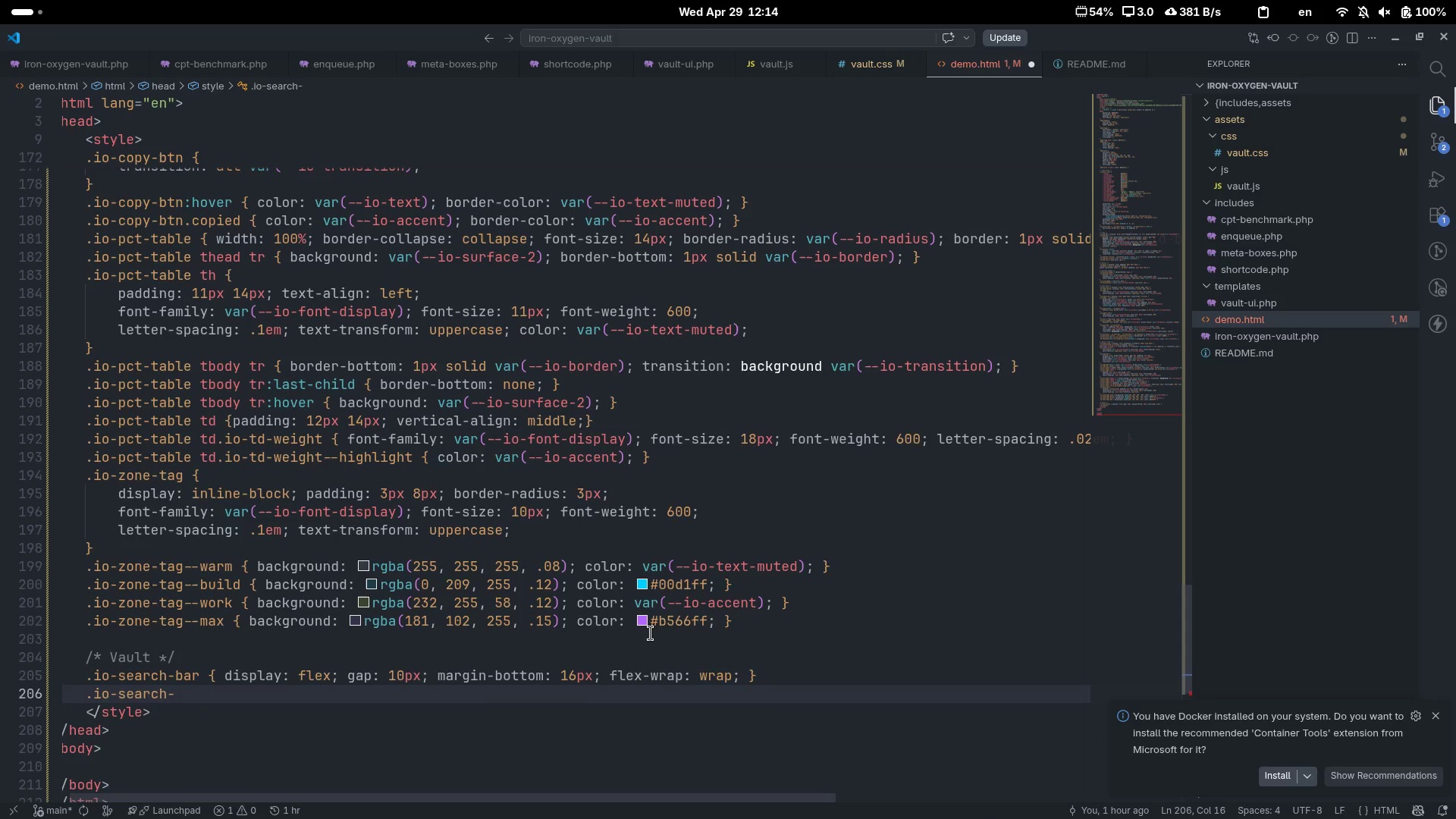 
type(wrap { )
 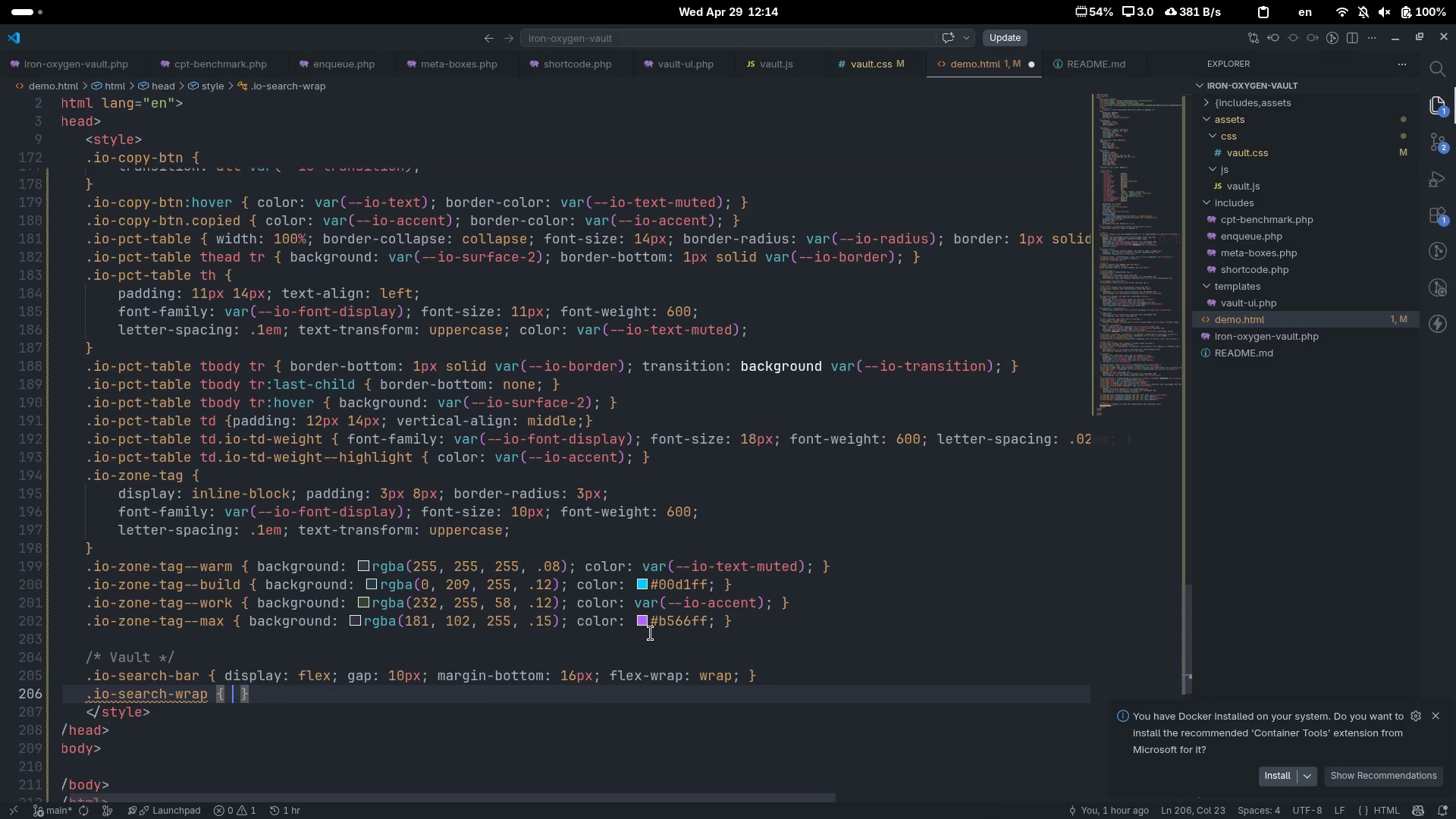 
 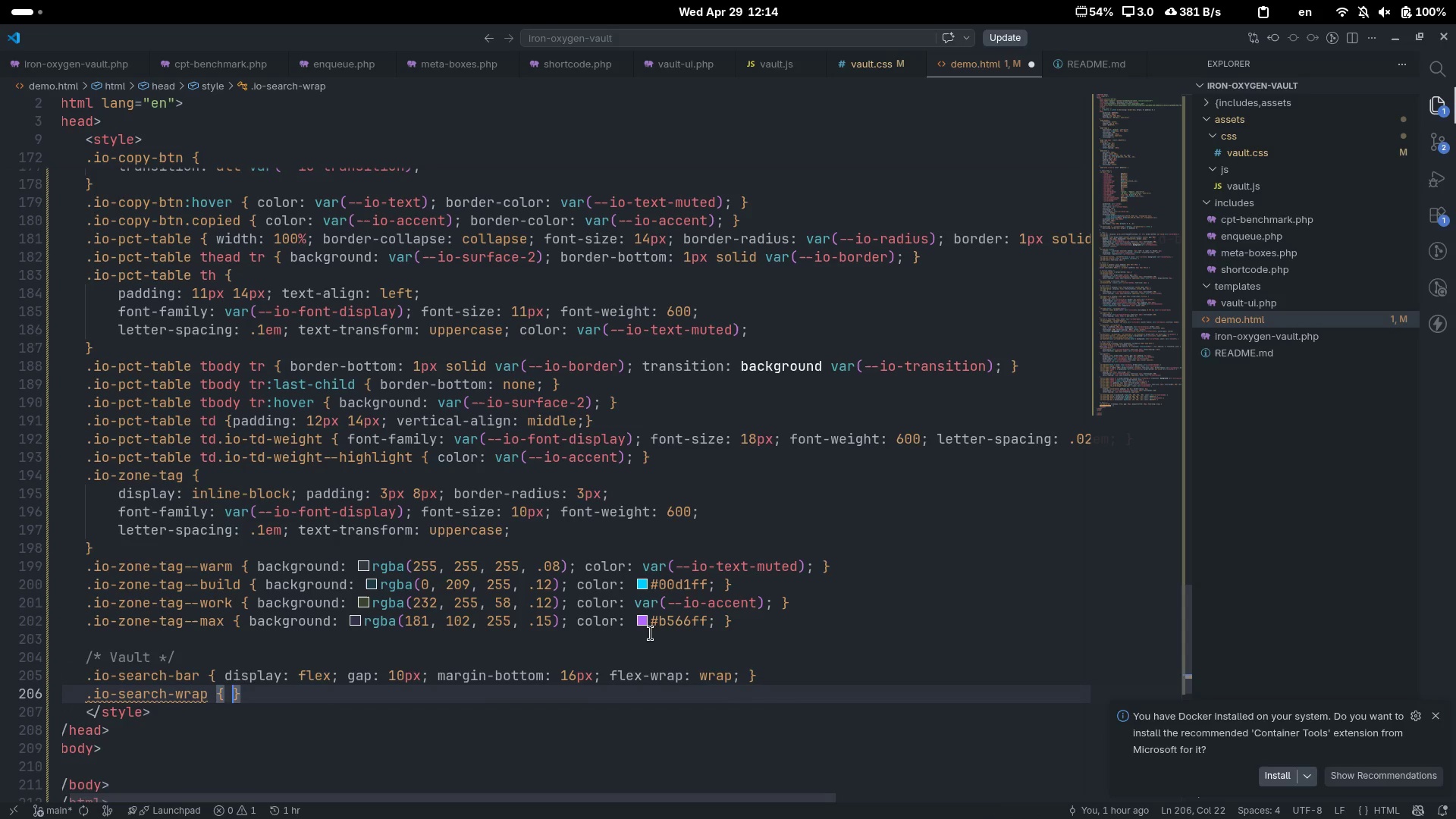 
key(ArrowLeft)
 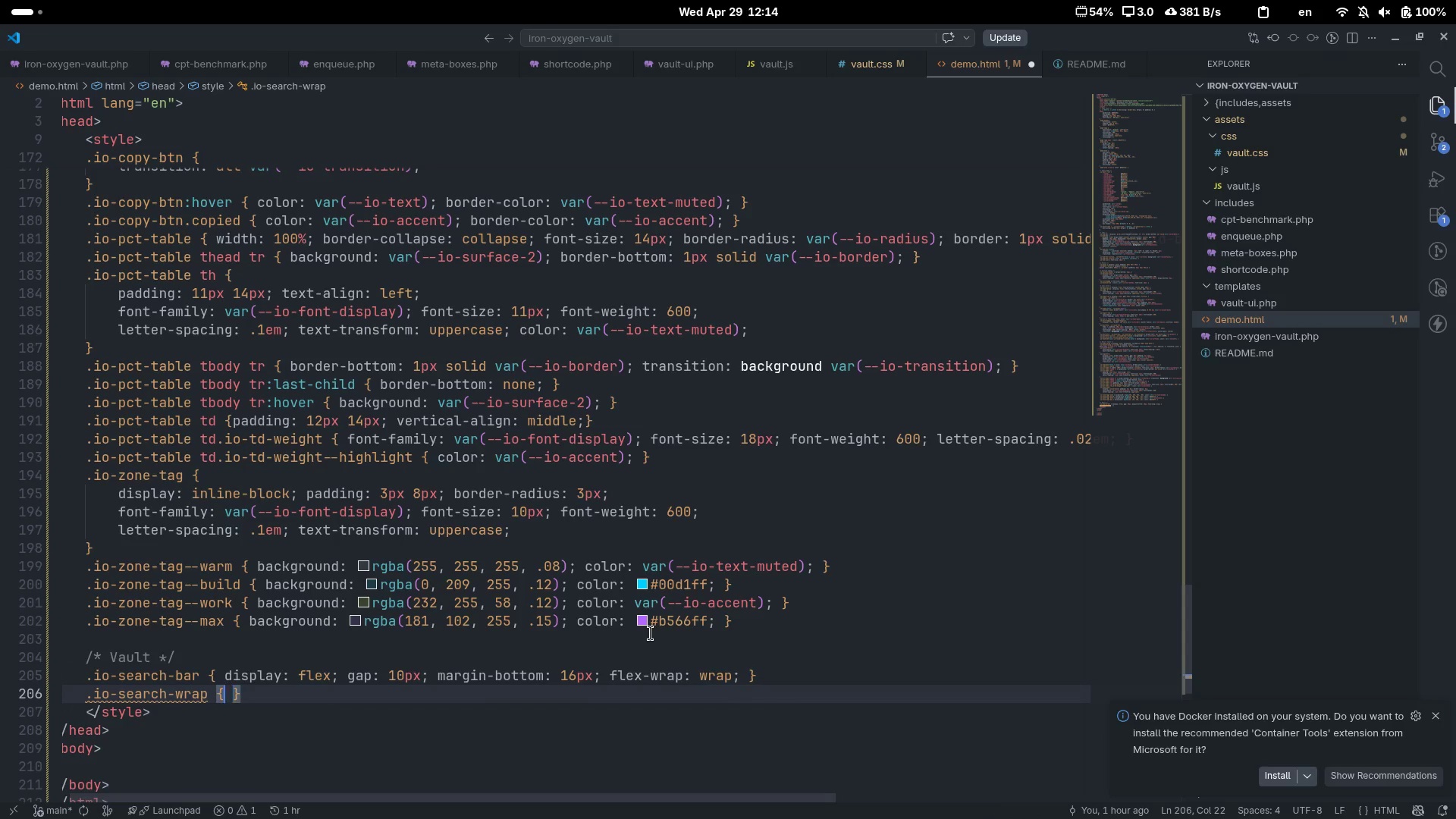 
type( wrap)
 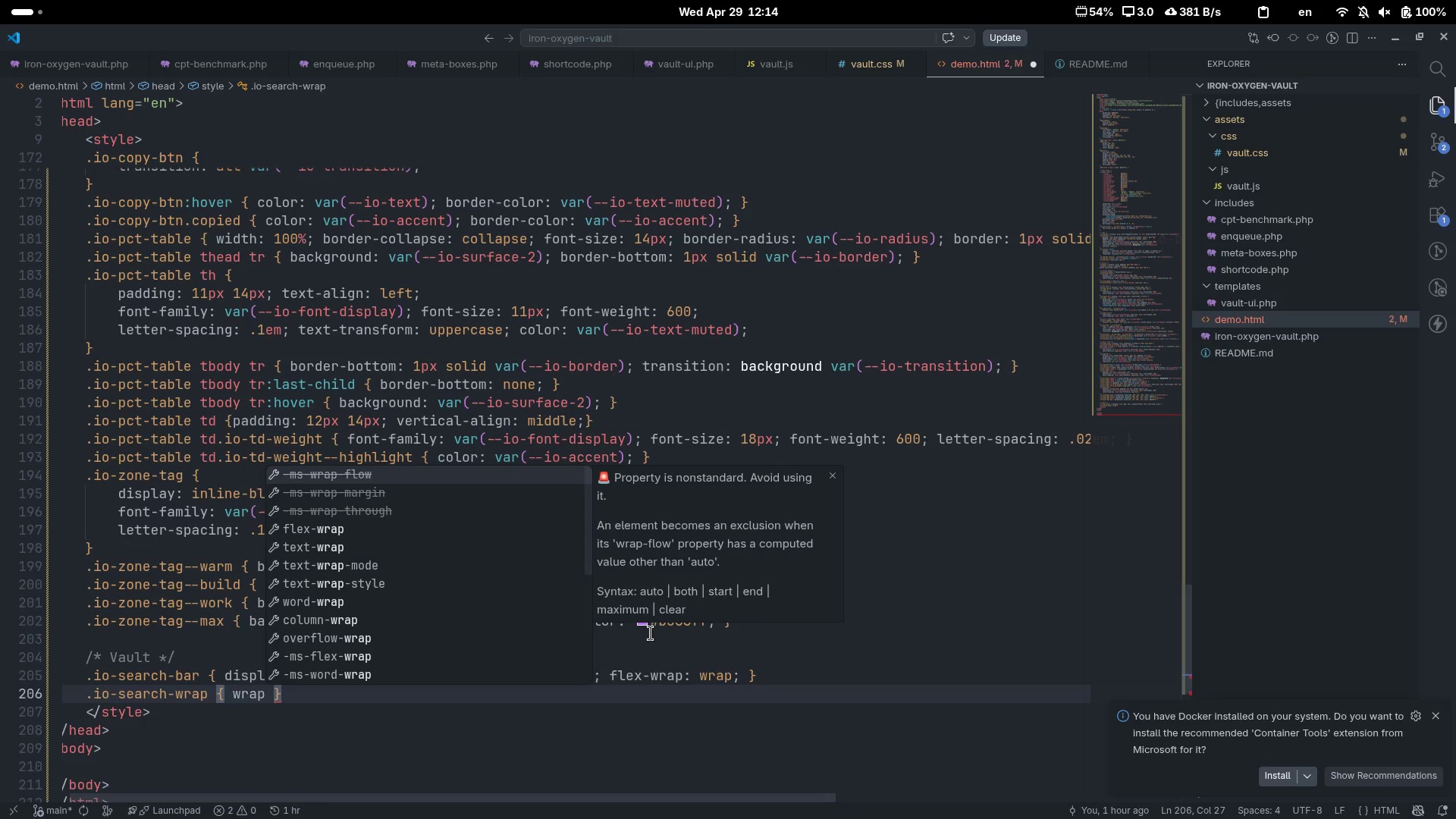 
key(Control+ControlLeft)
 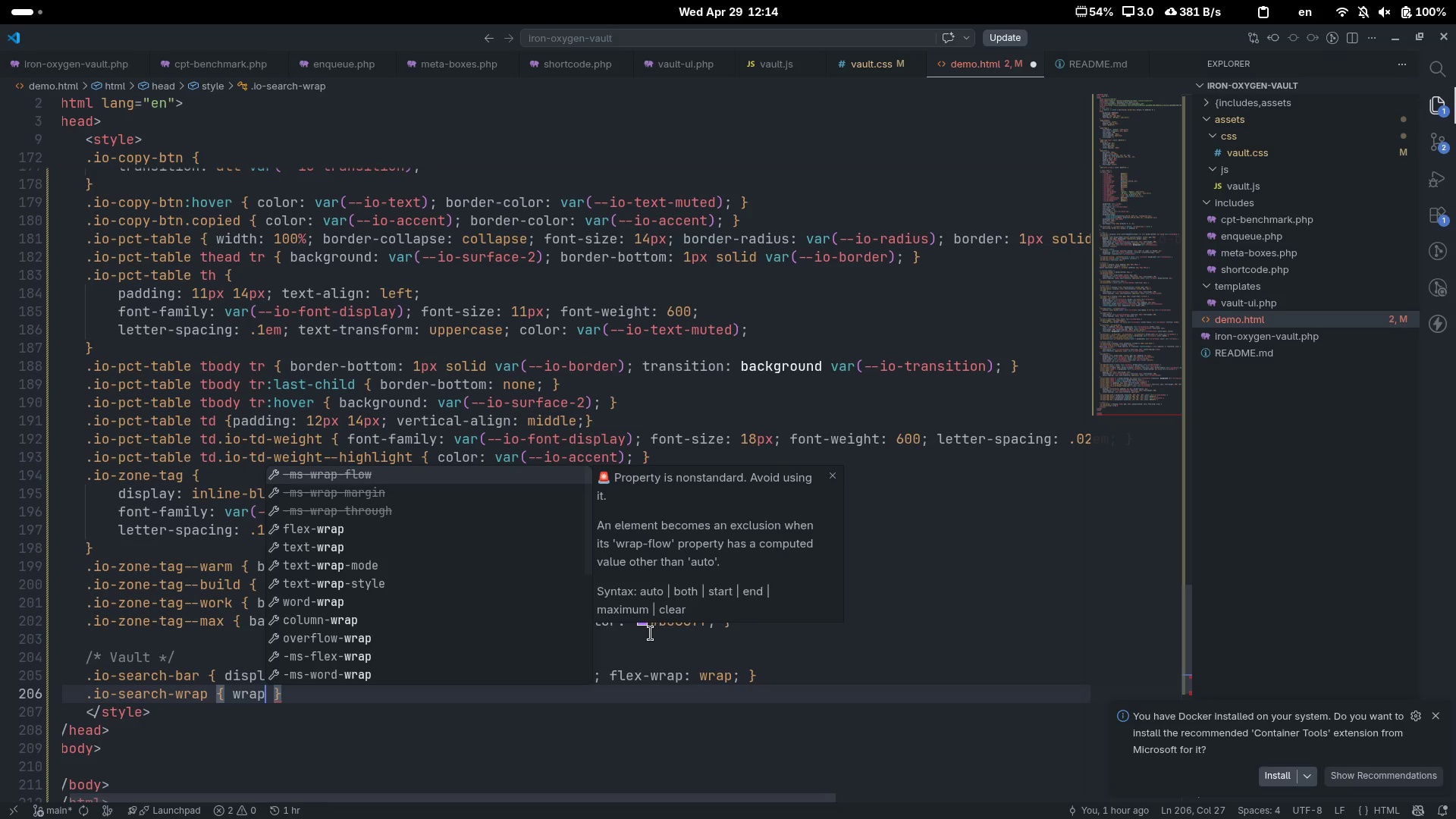 
key(Control+Backspace)
 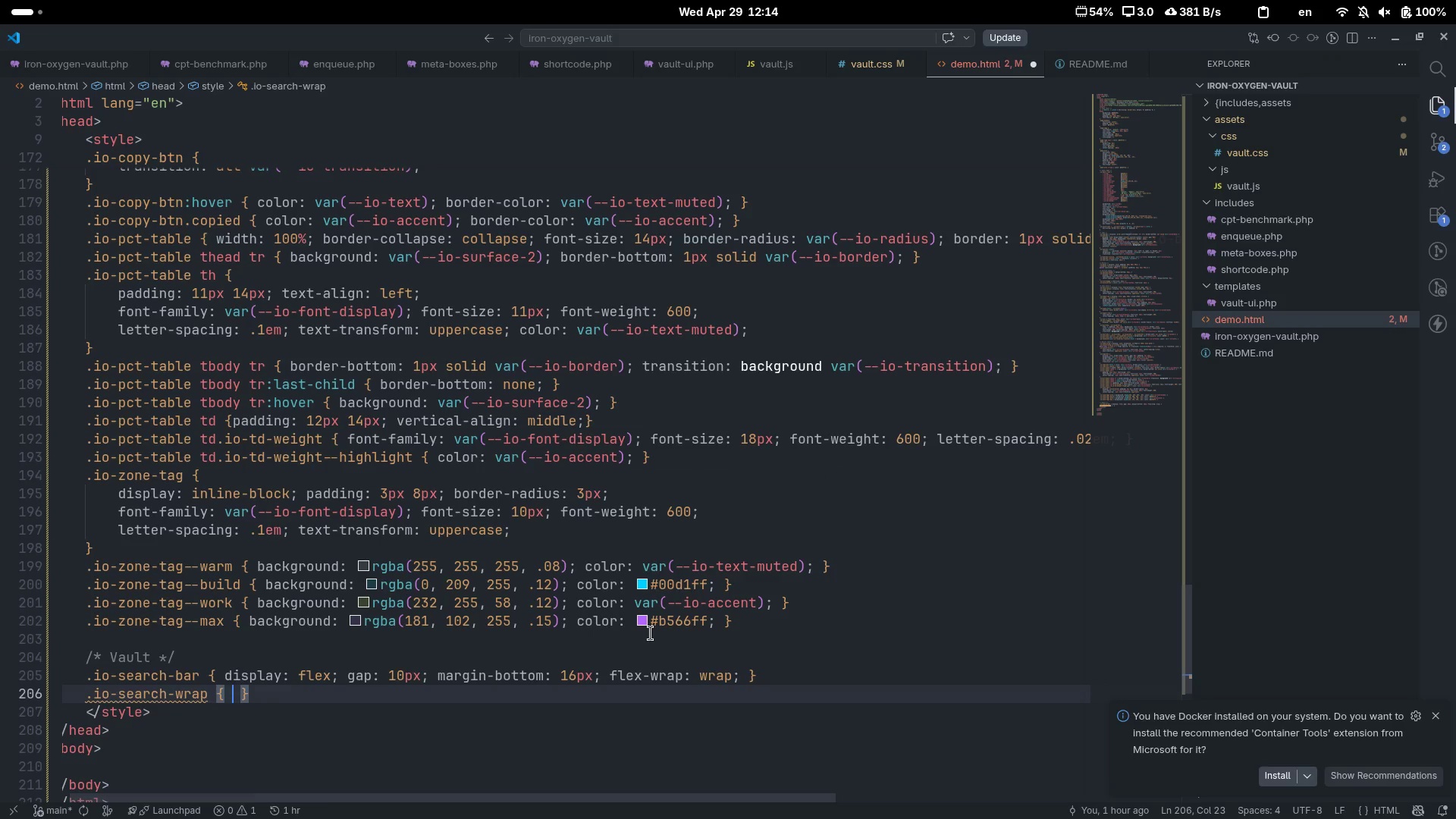 
type(flex)
key(Tab)
type(1)
 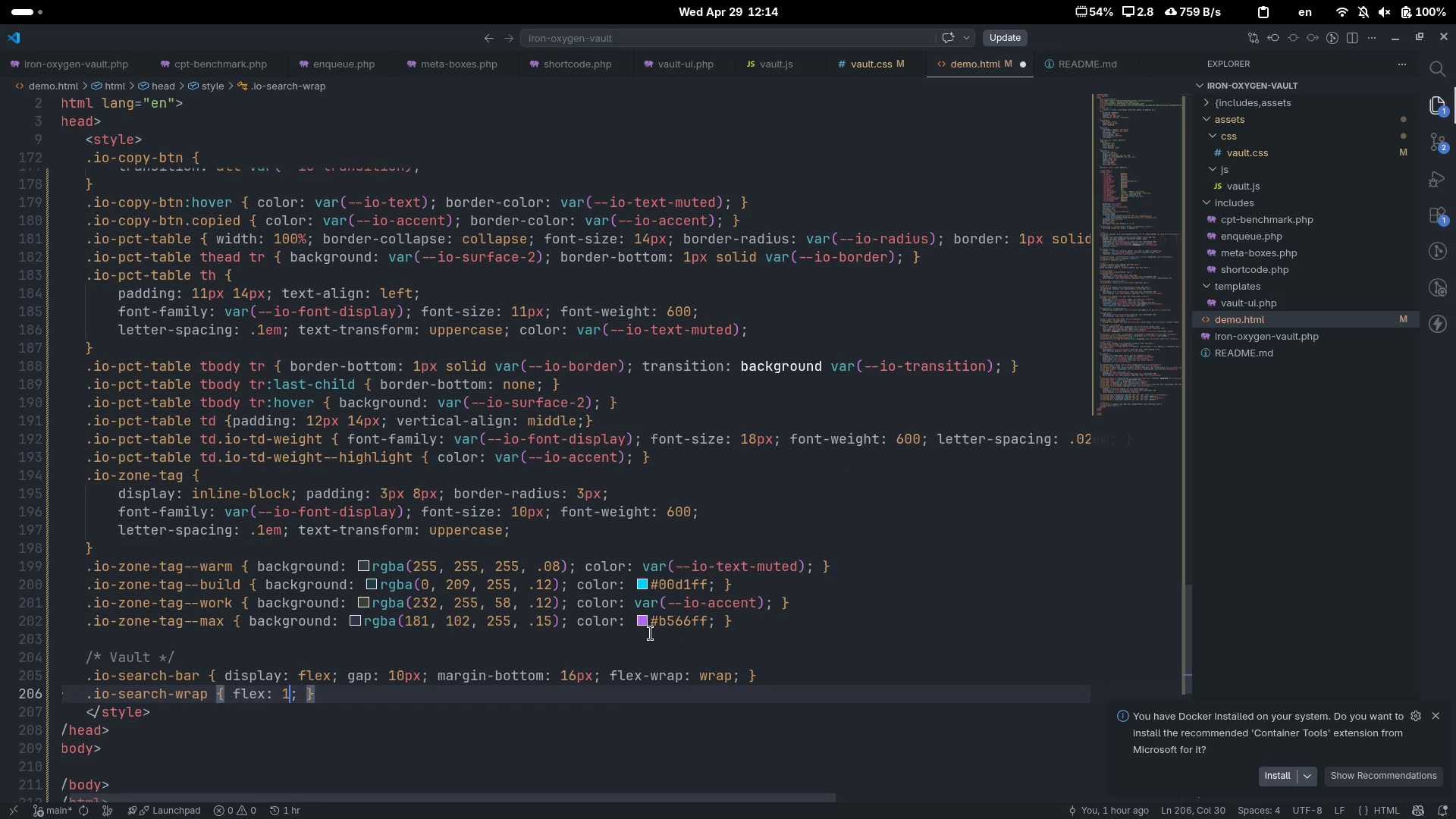 
key(ArrowRight)
 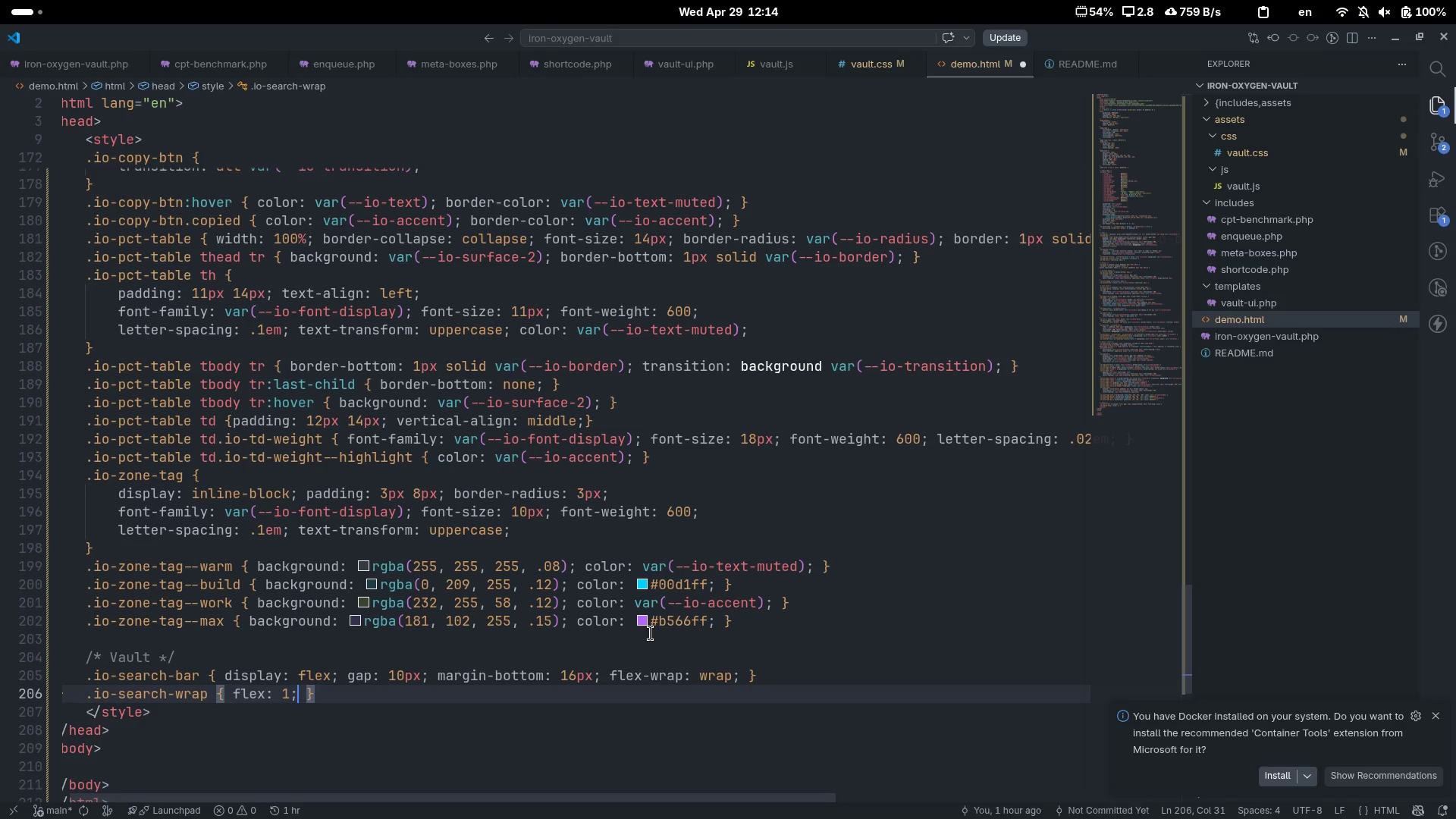 
type( min0wid)
key(Backspace)
key(Backspace)
key(Backspace)
key(Backspace)
type(-wod)
key(Backspace)
key(Backspace)
type(idth)
key(Tab)
 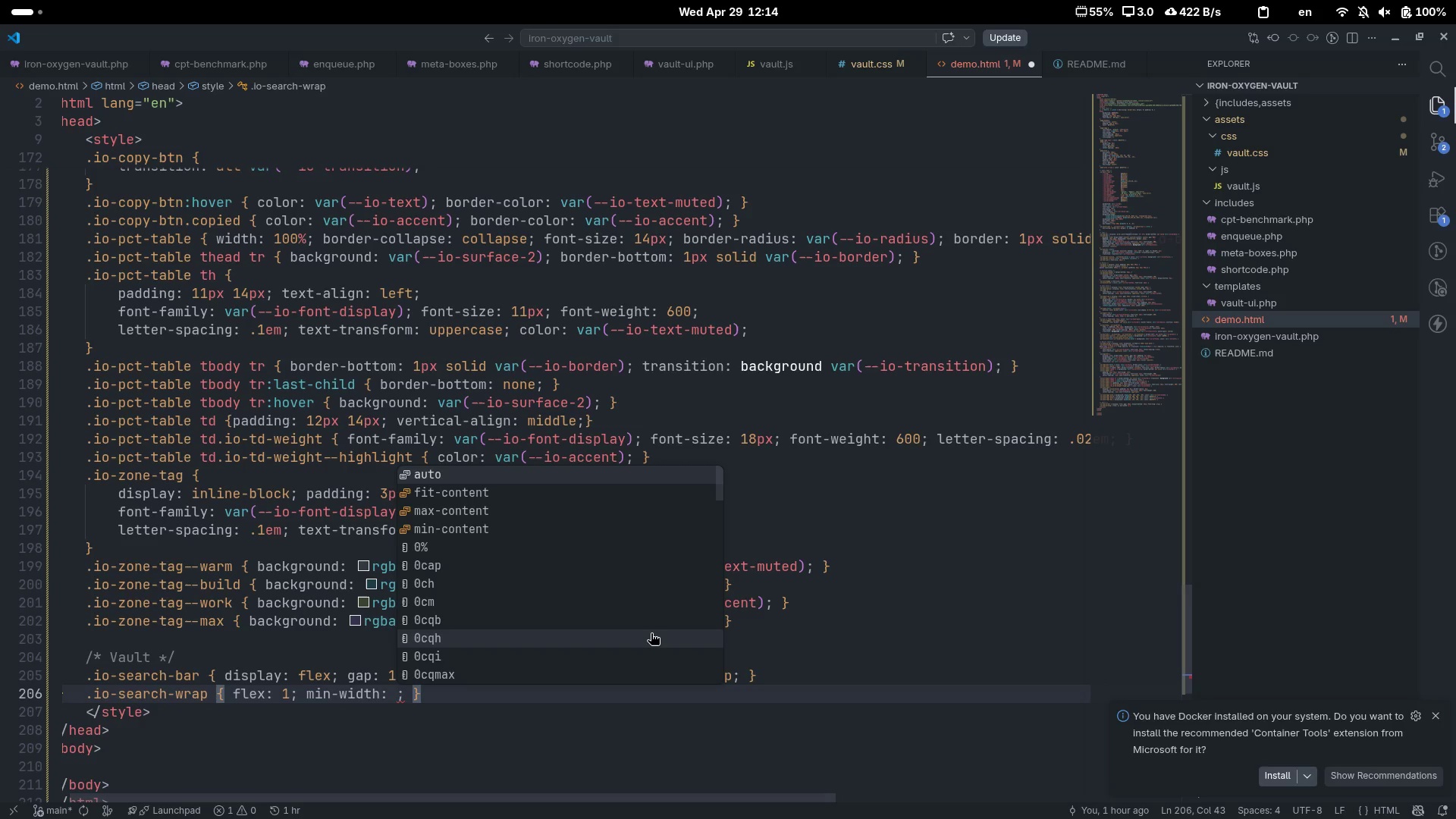 
type(200px)
 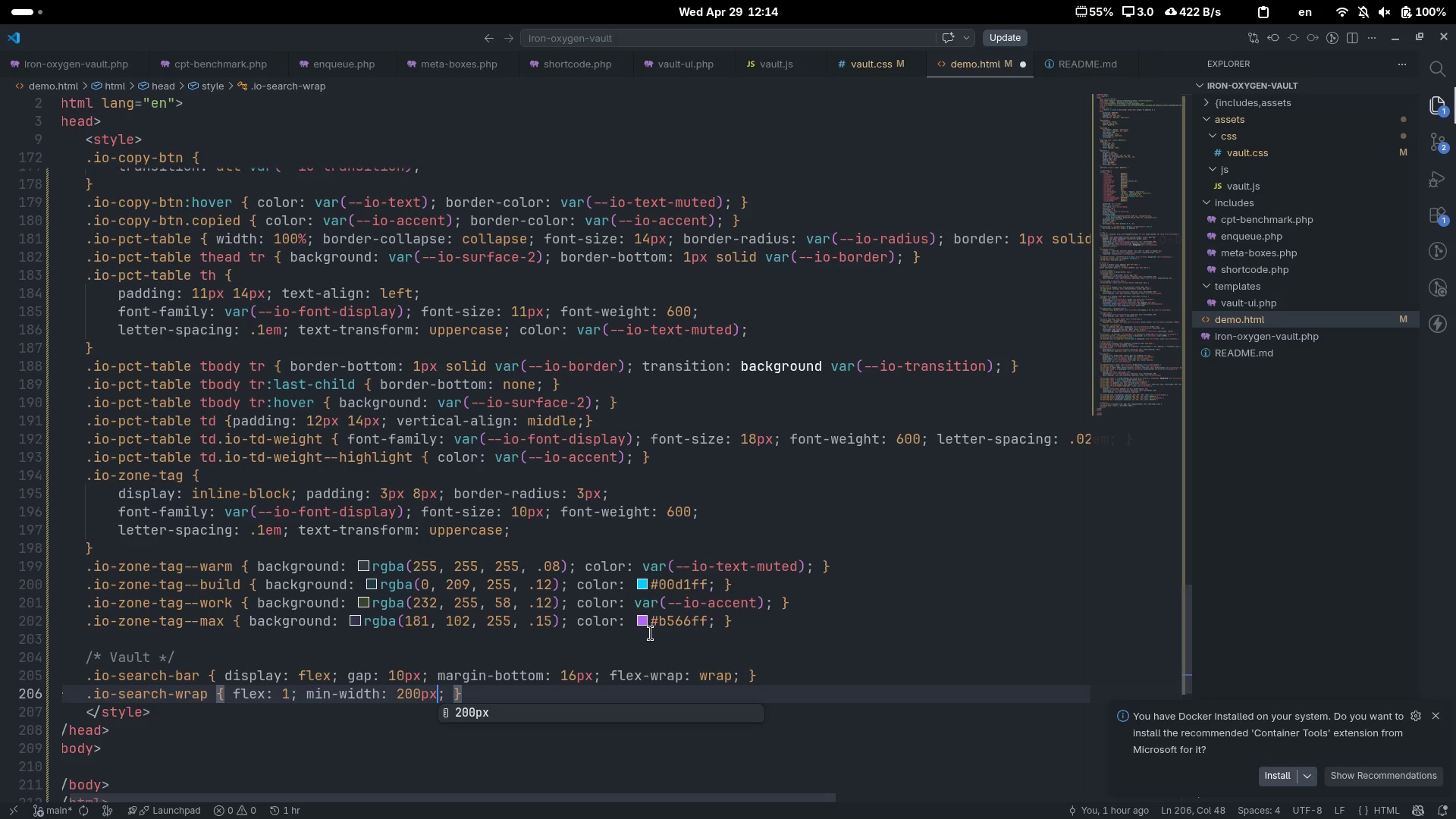 
key(ArrowRight)
 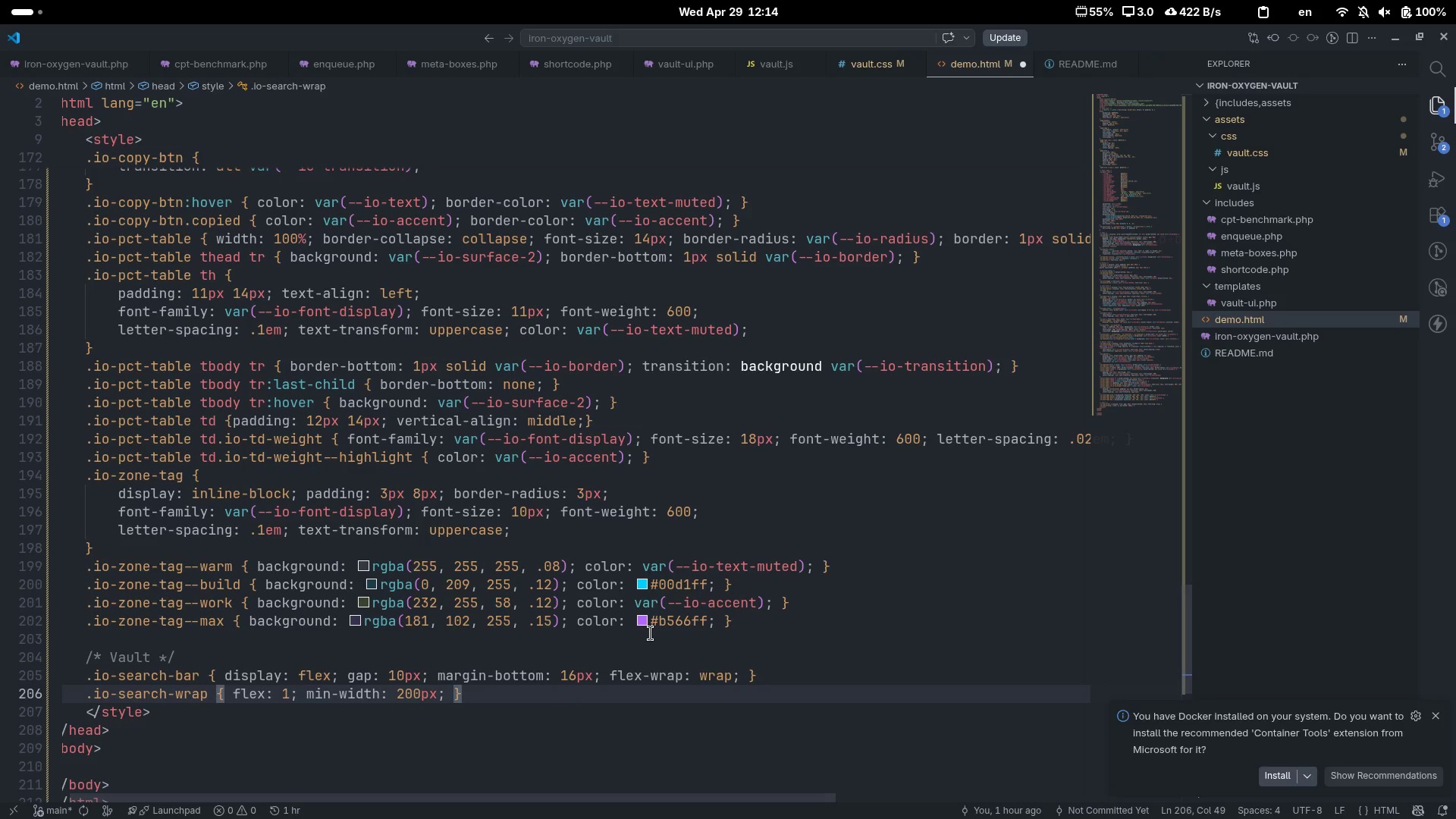 
type( posi)
 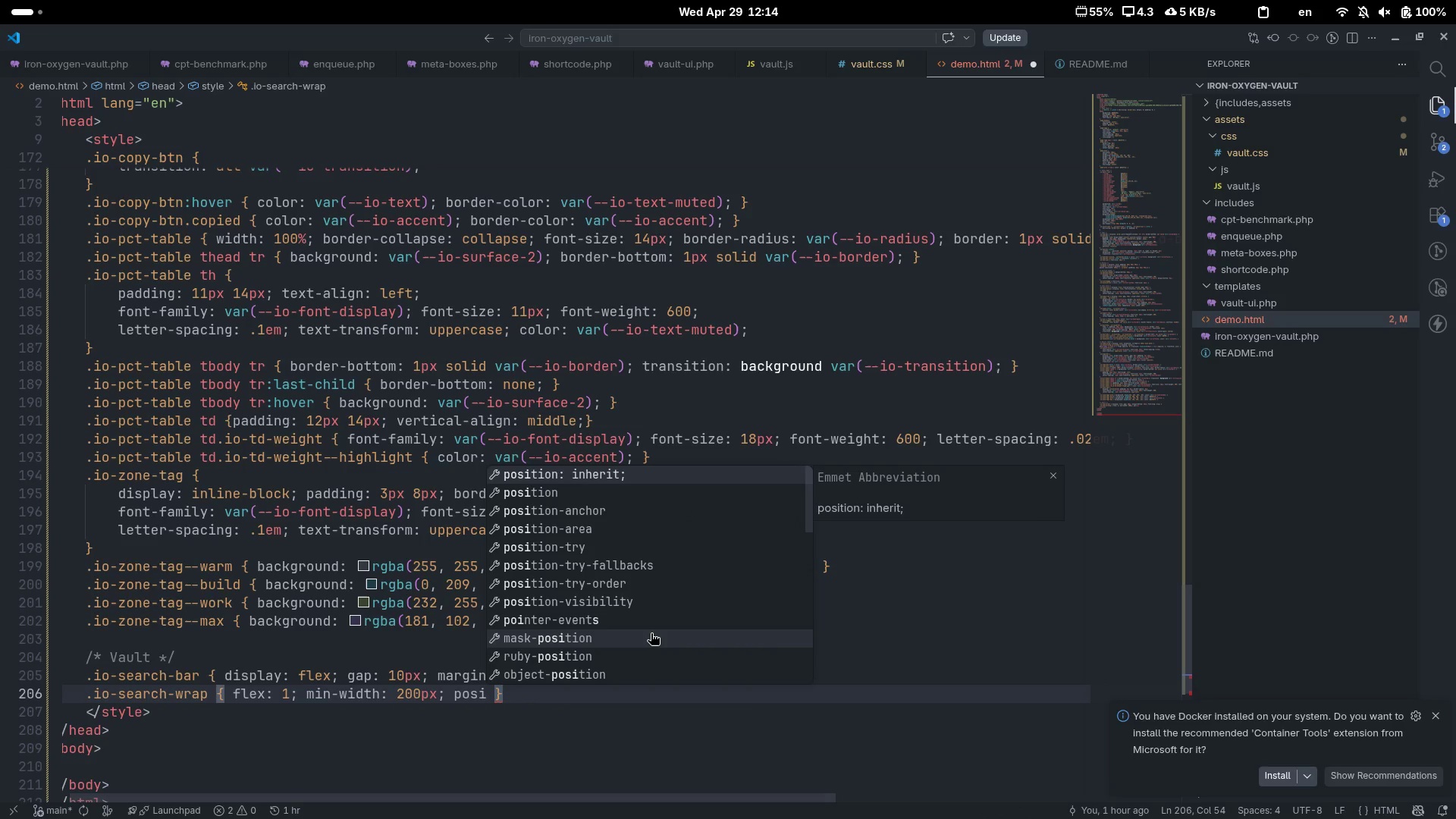 
key(ArrowDown)
 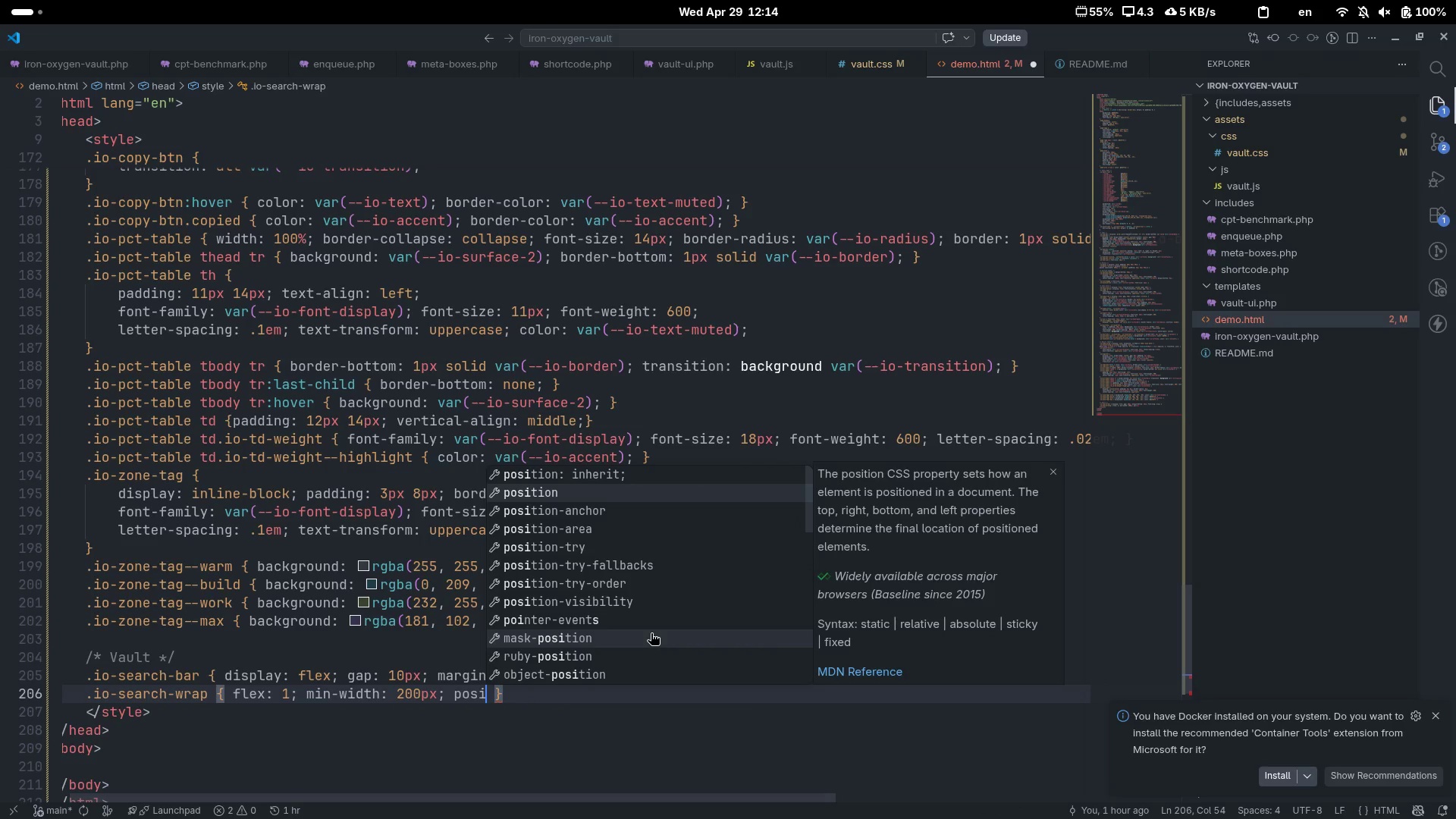 
key(Enter)
 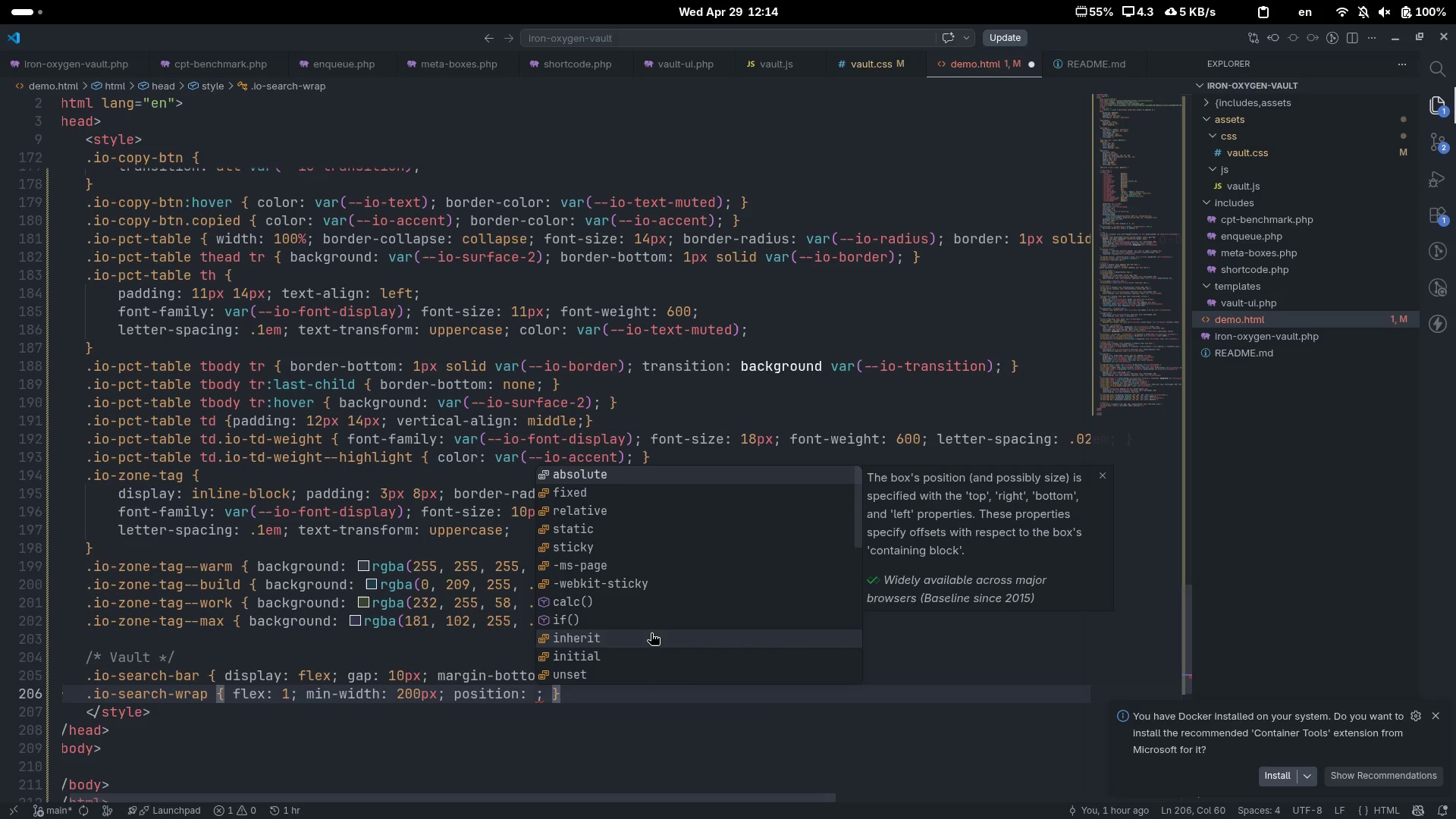 
type(real)
key(Tab)
 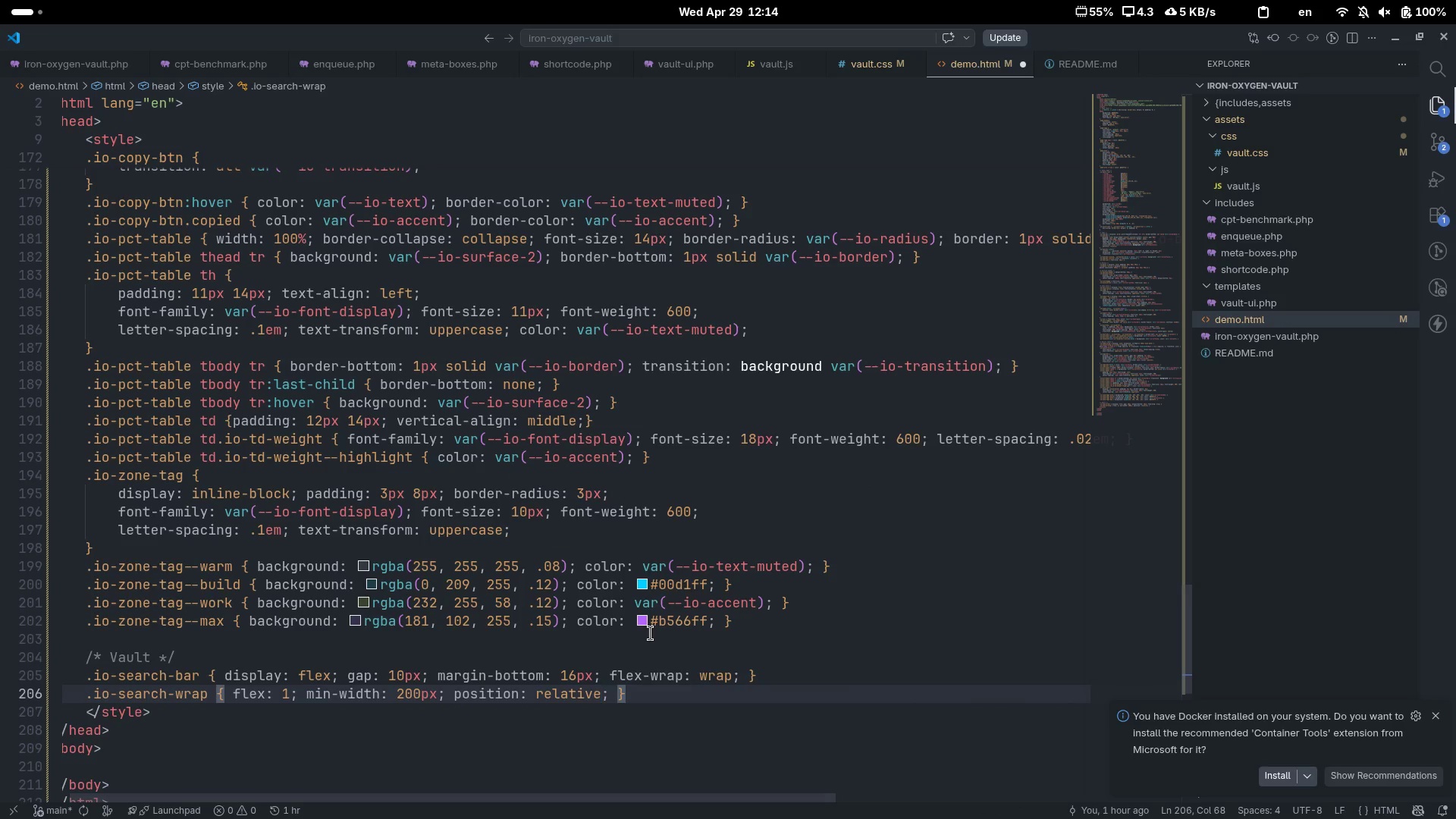 
key(Control+ArrowRight)
 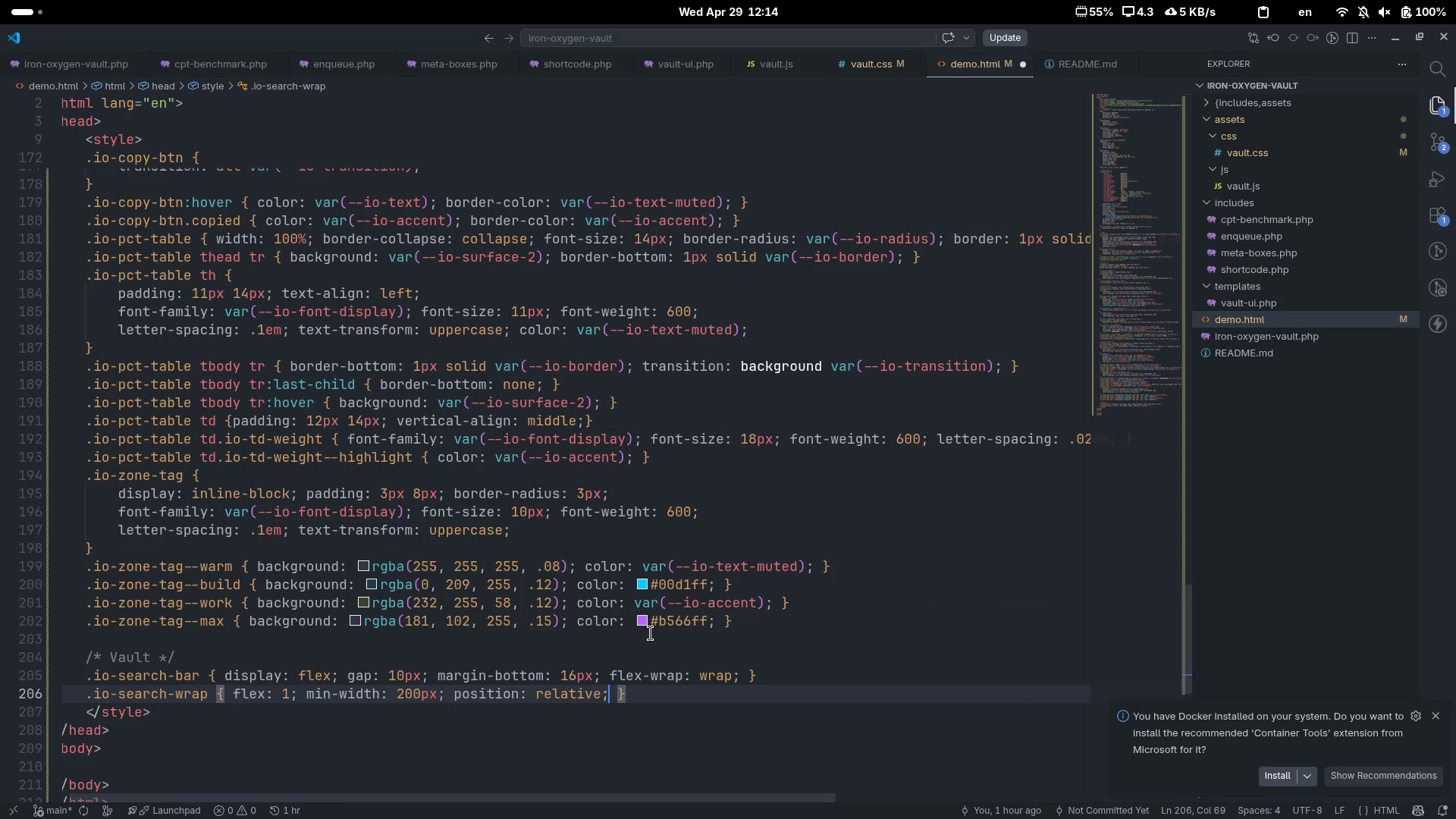 
key(Control+ArrowRight)
 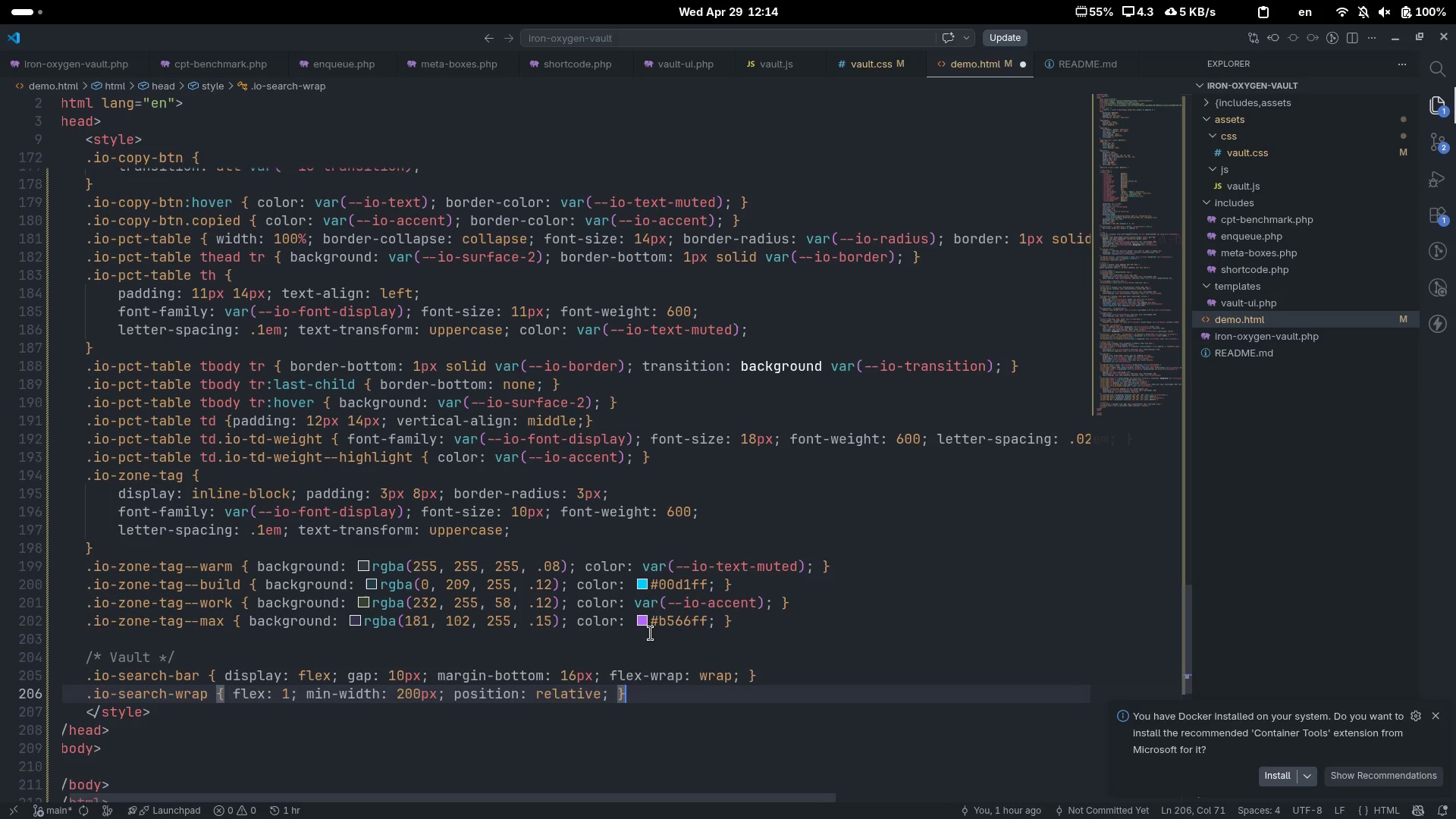 
key(Enter)
 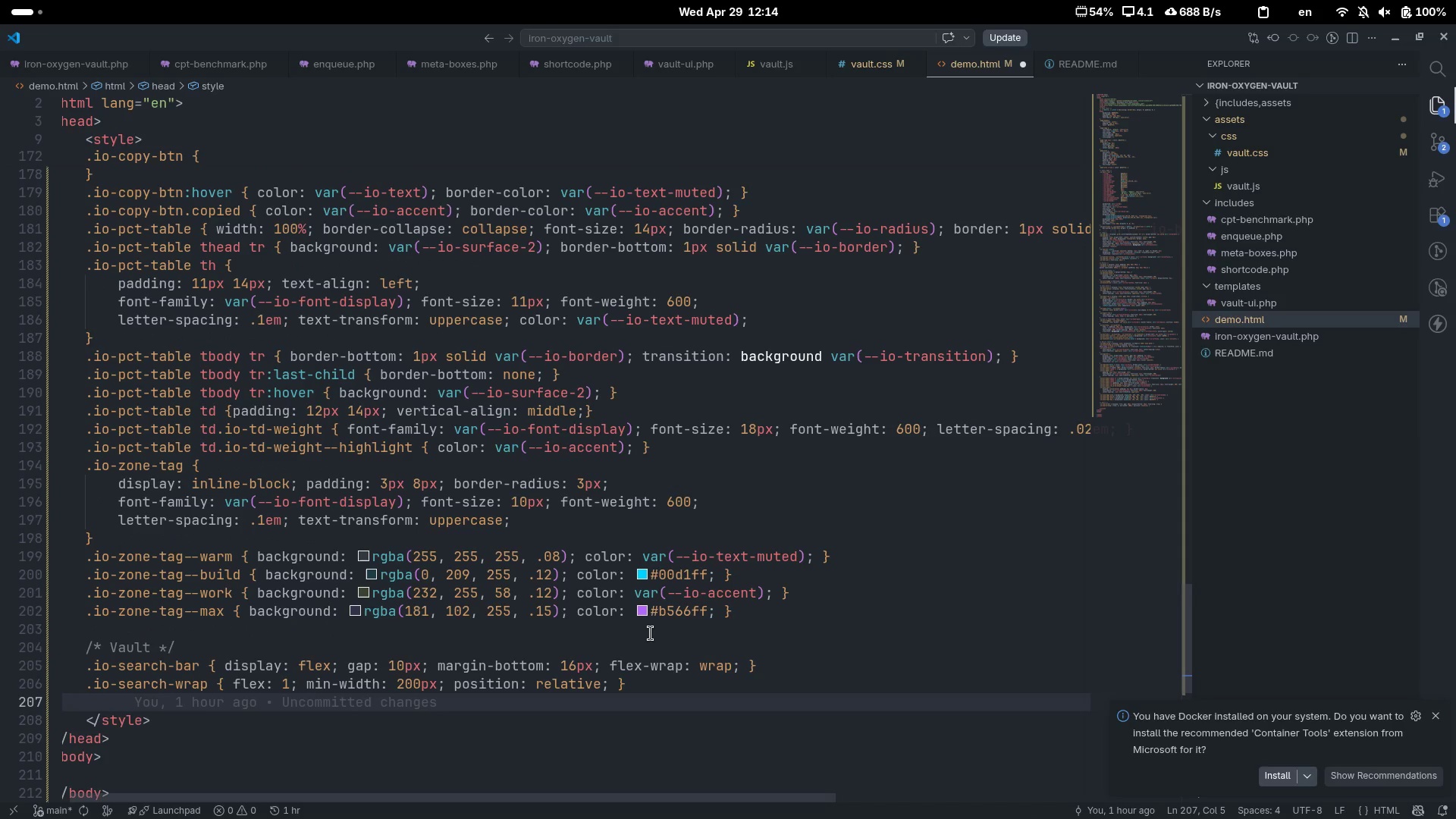 
type(.io-sear)
key(Tab)
 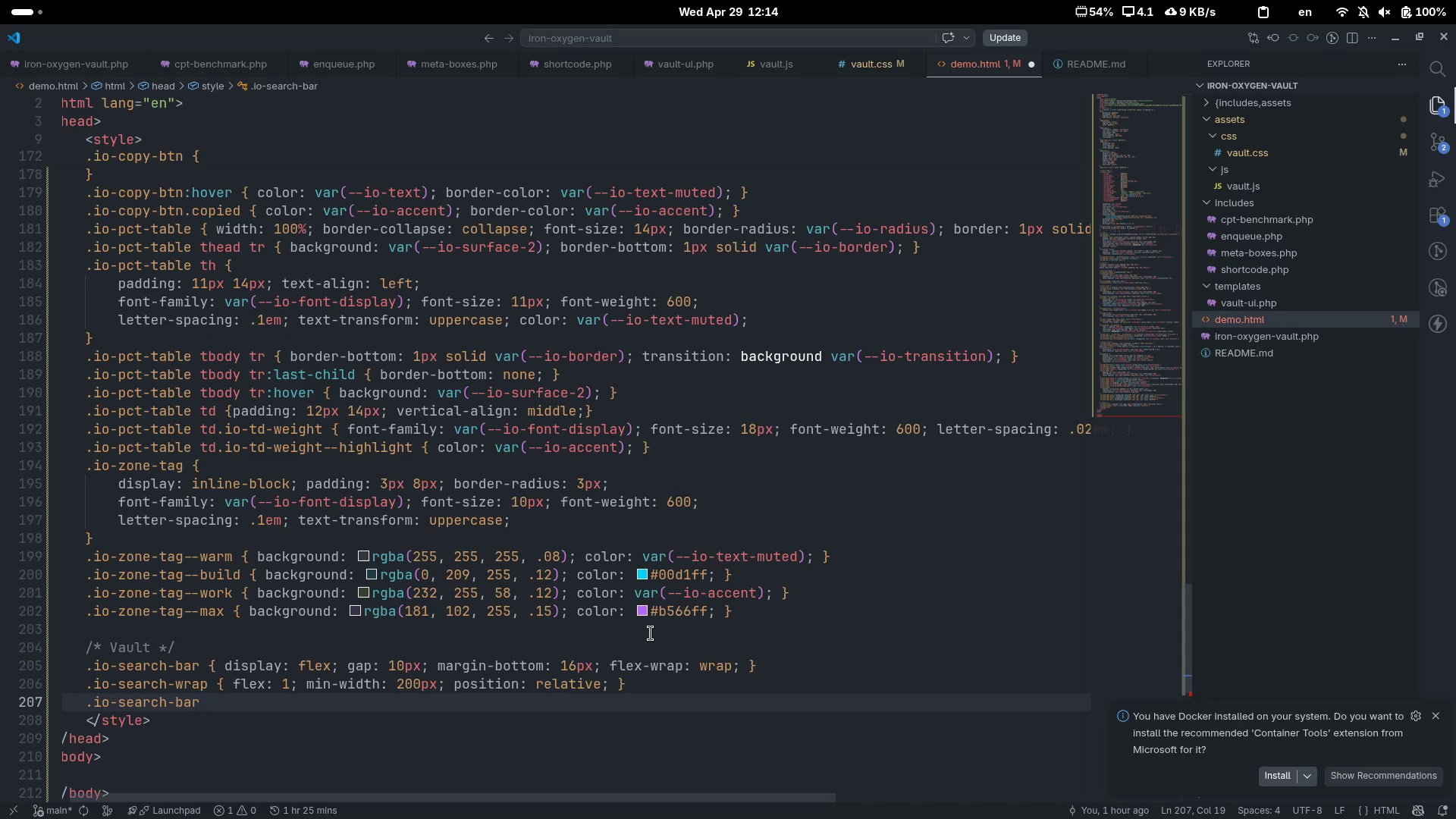 
key(Control+ControlLeft)
 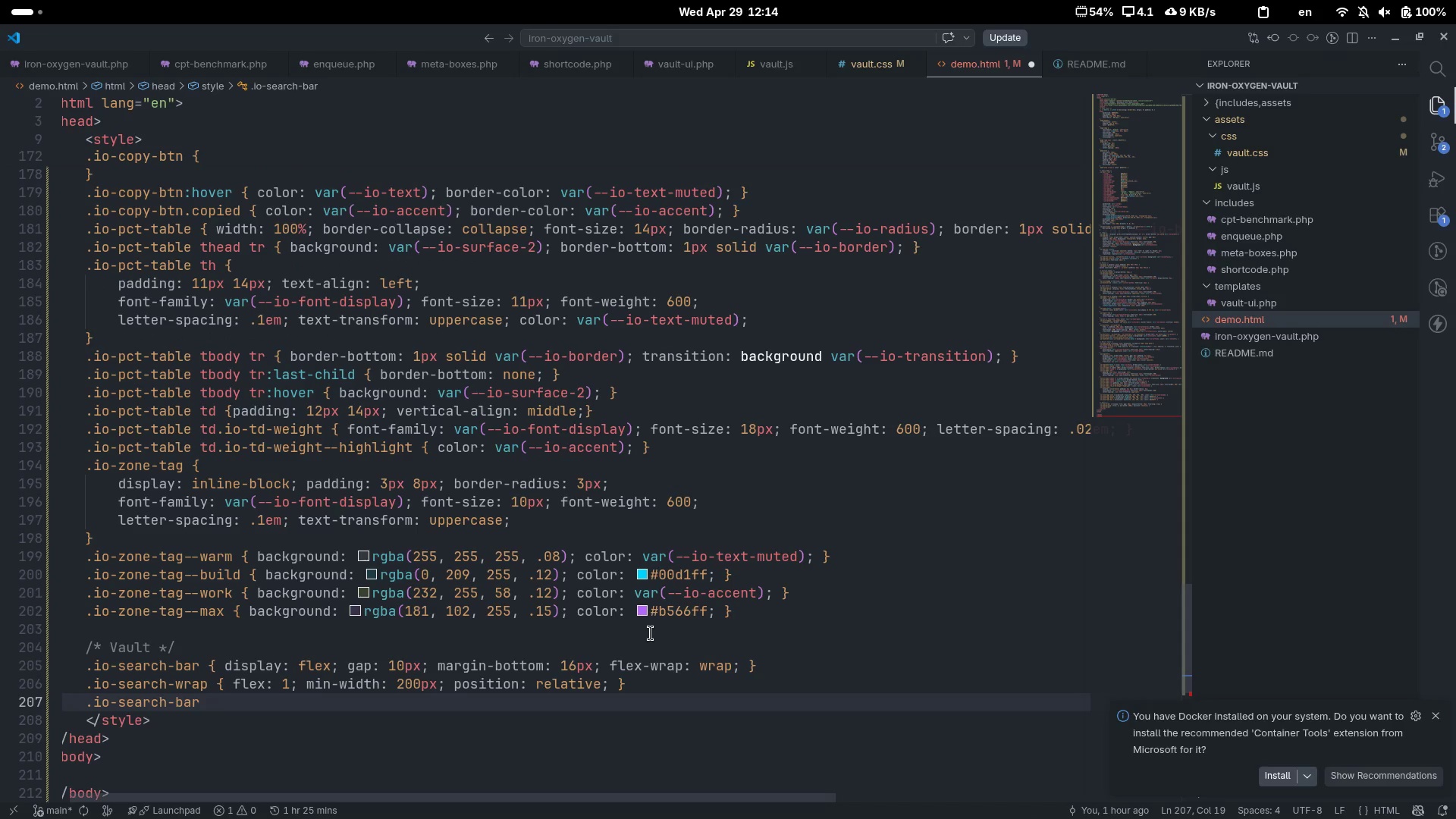 
key(Control+Backspace)
 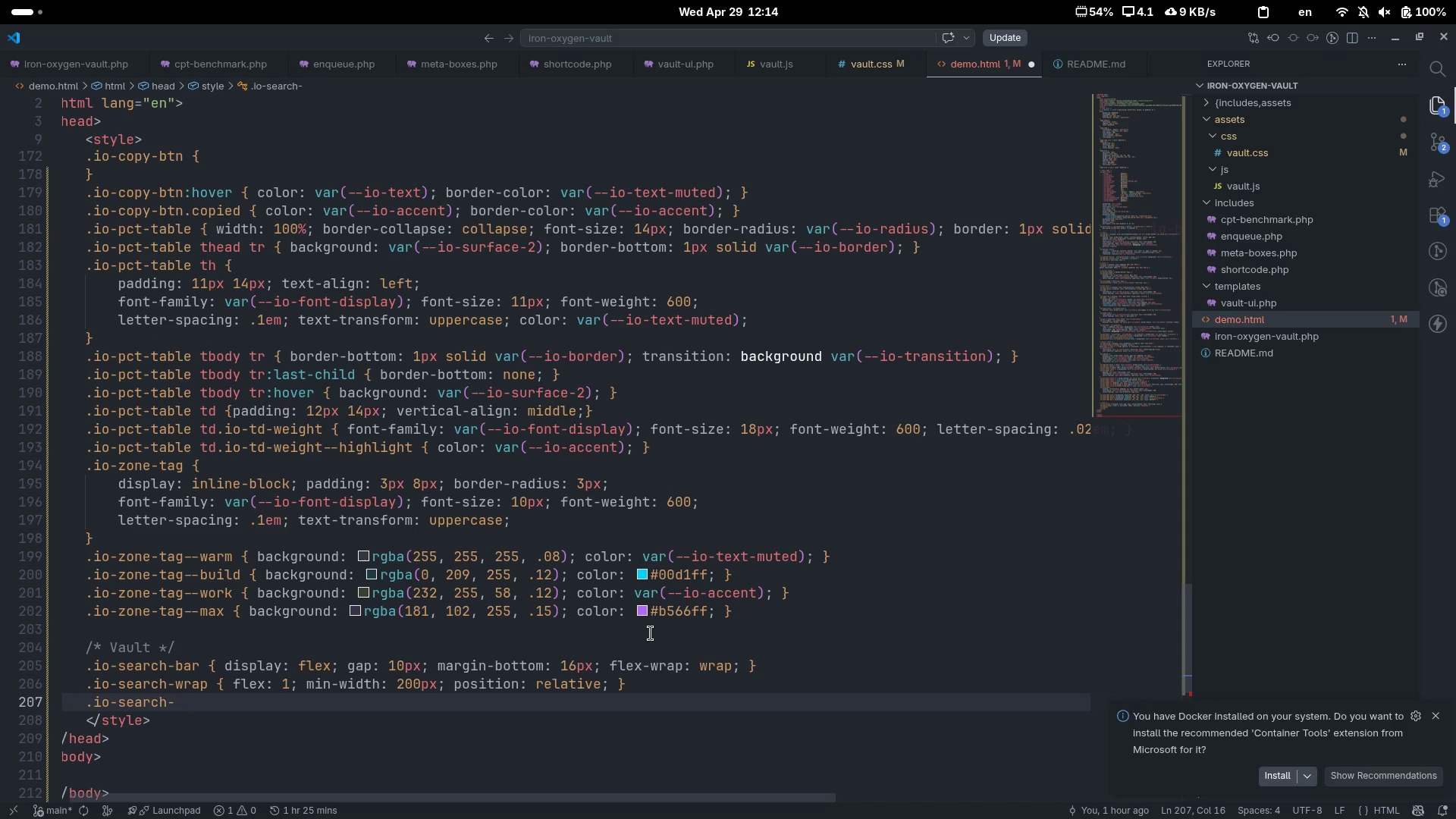 
type(icon {)
 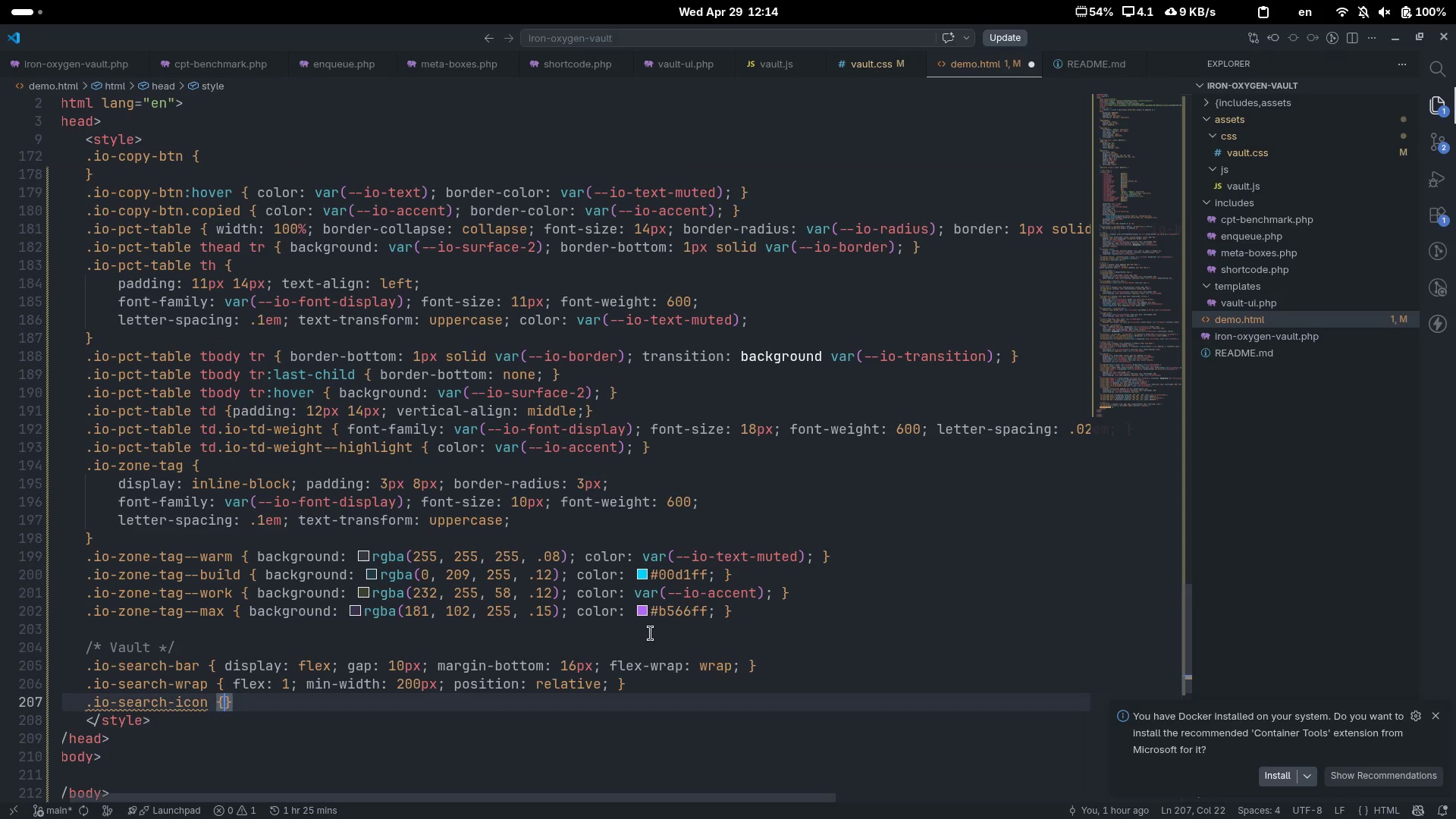 
key(ArrowLeft)
 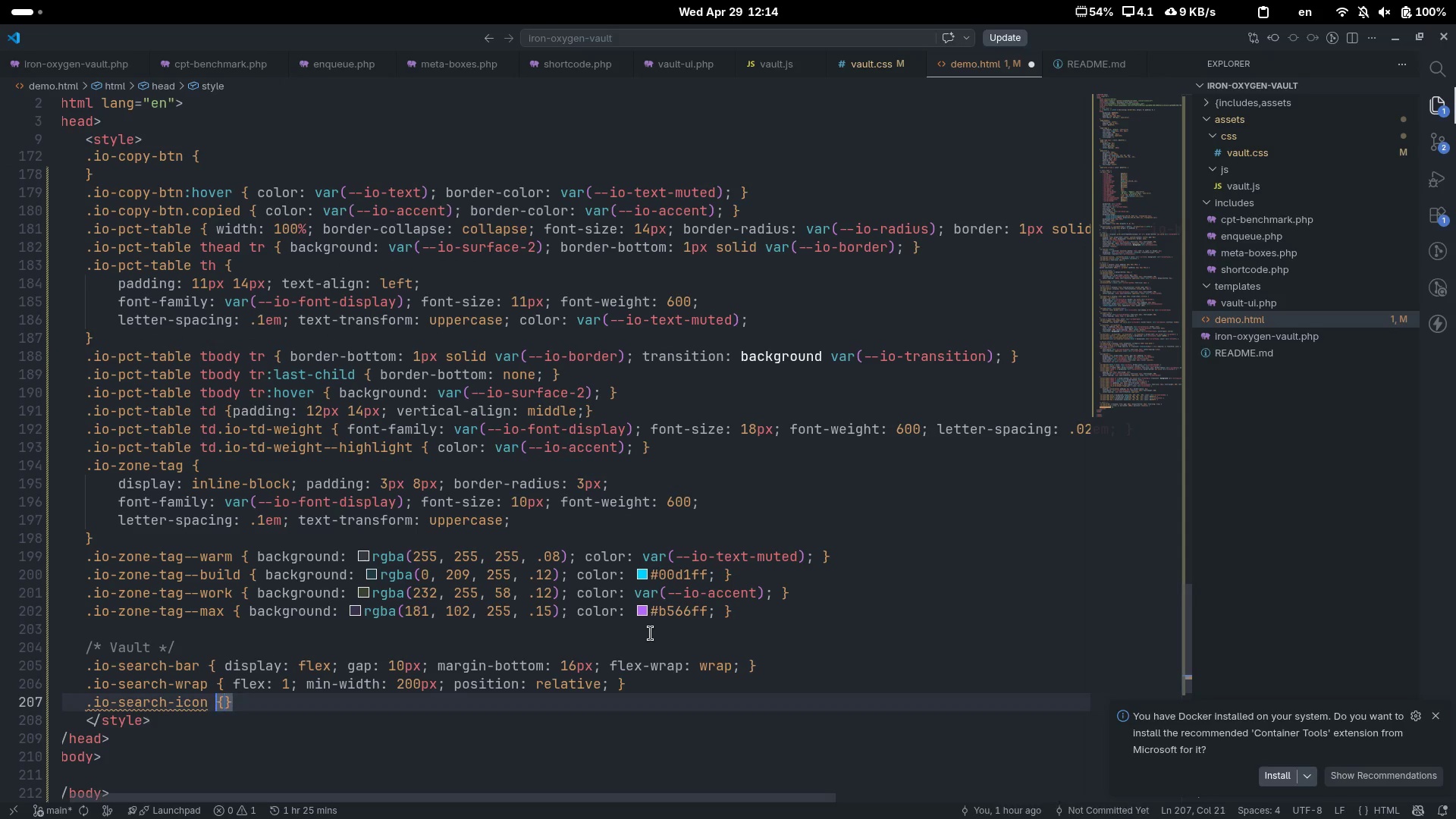 
key(Space)
 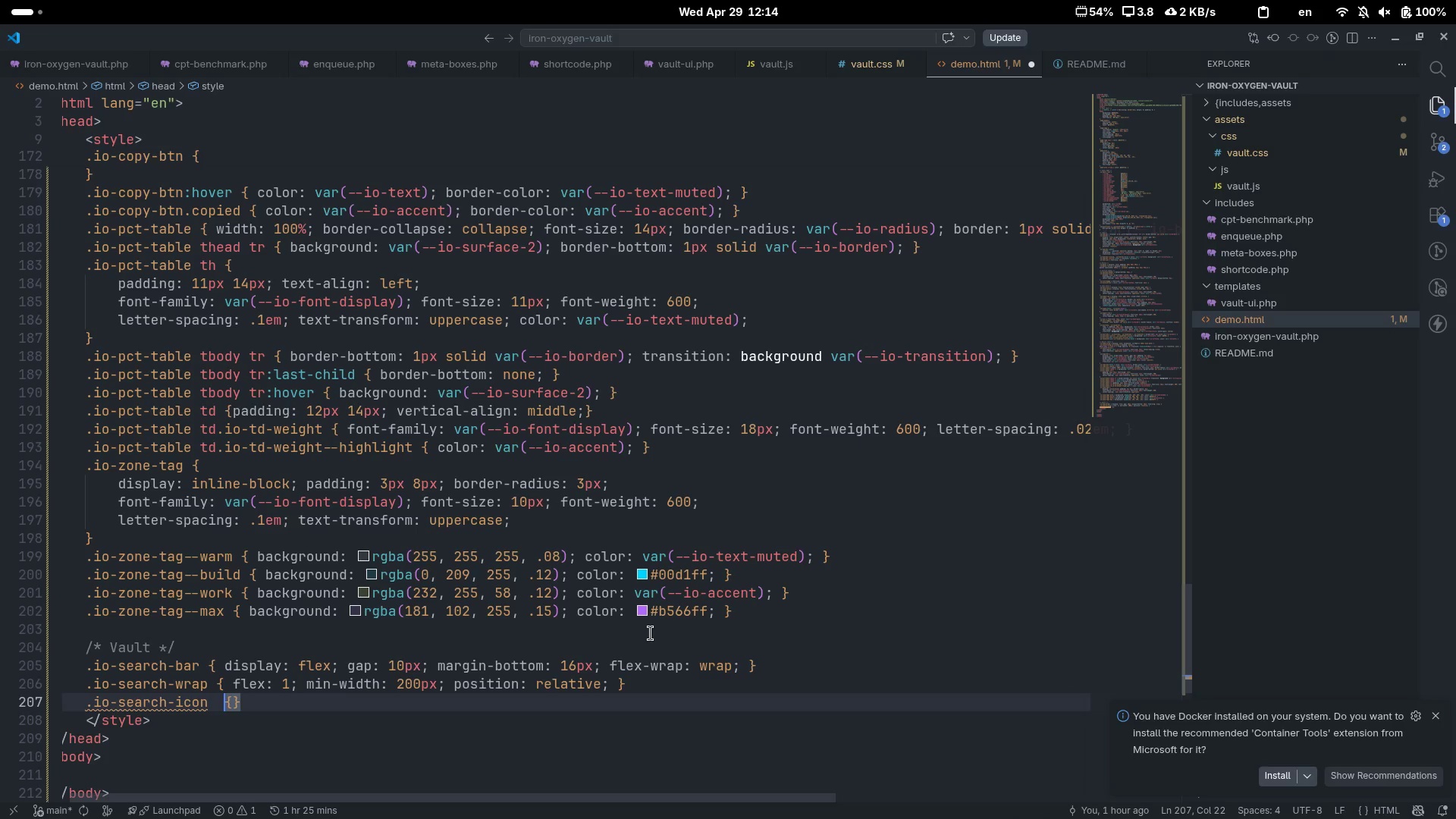 
key(Backspace)
 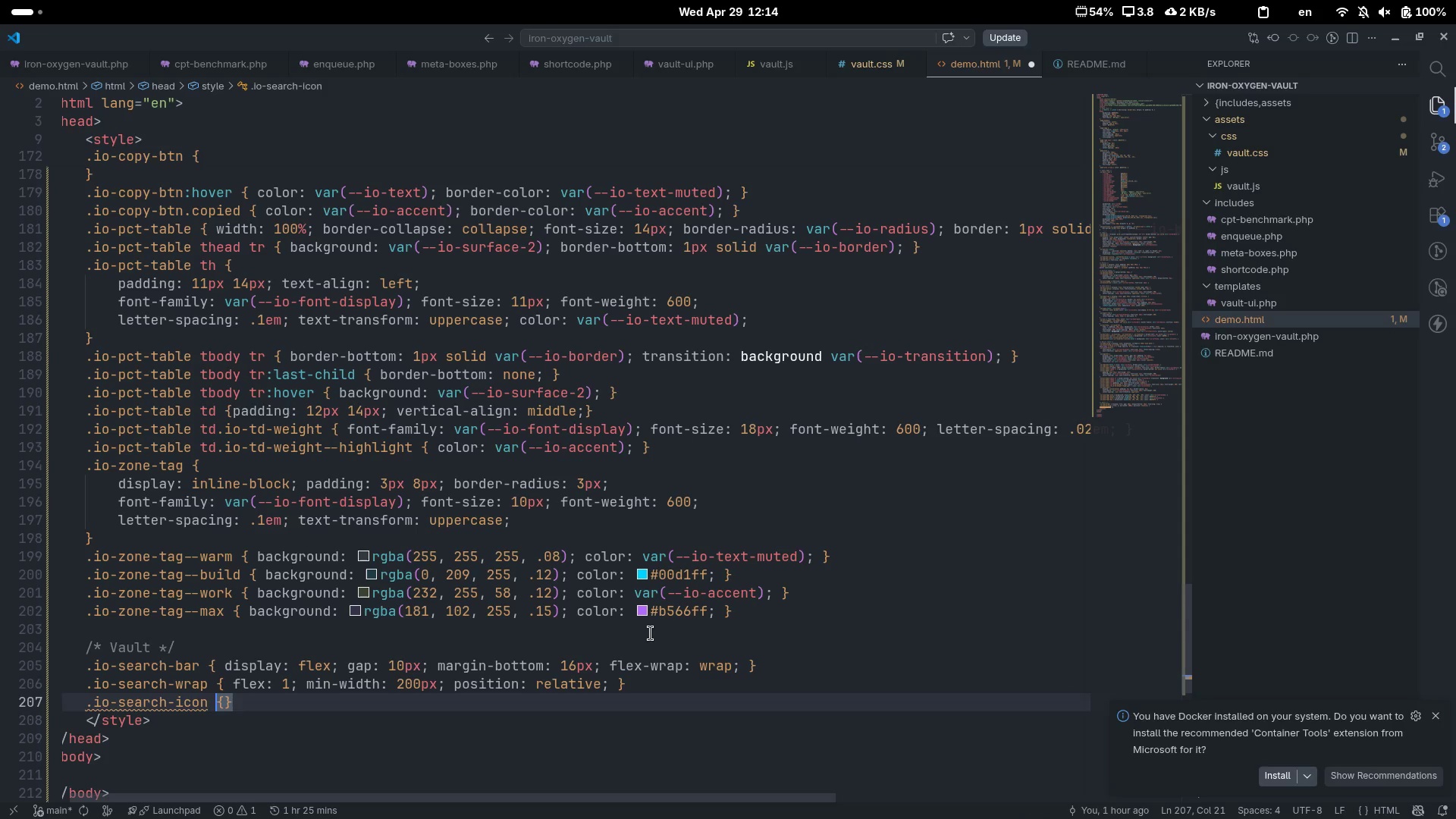 
key(ArrowRight)
 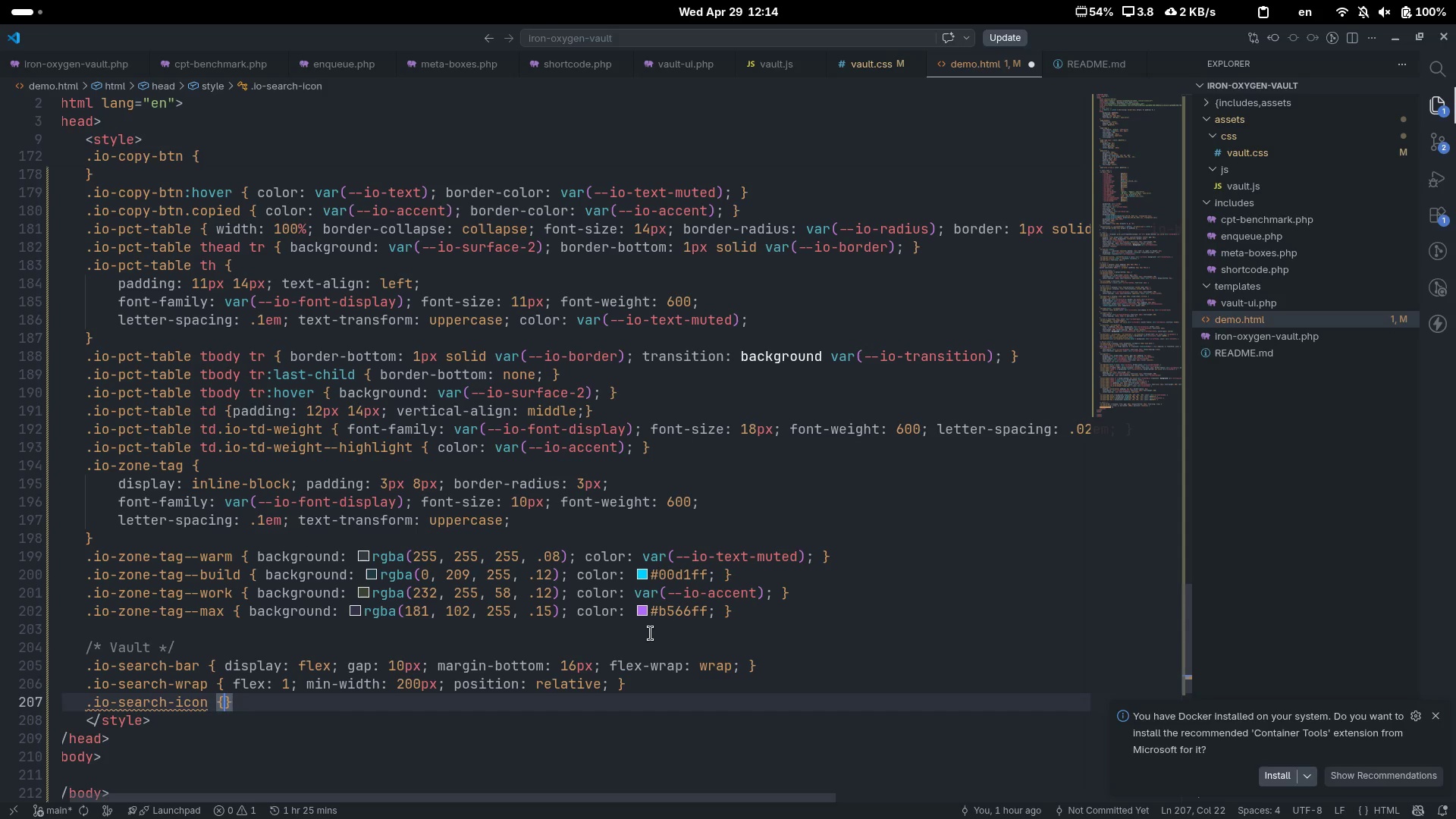 
key(Space)
 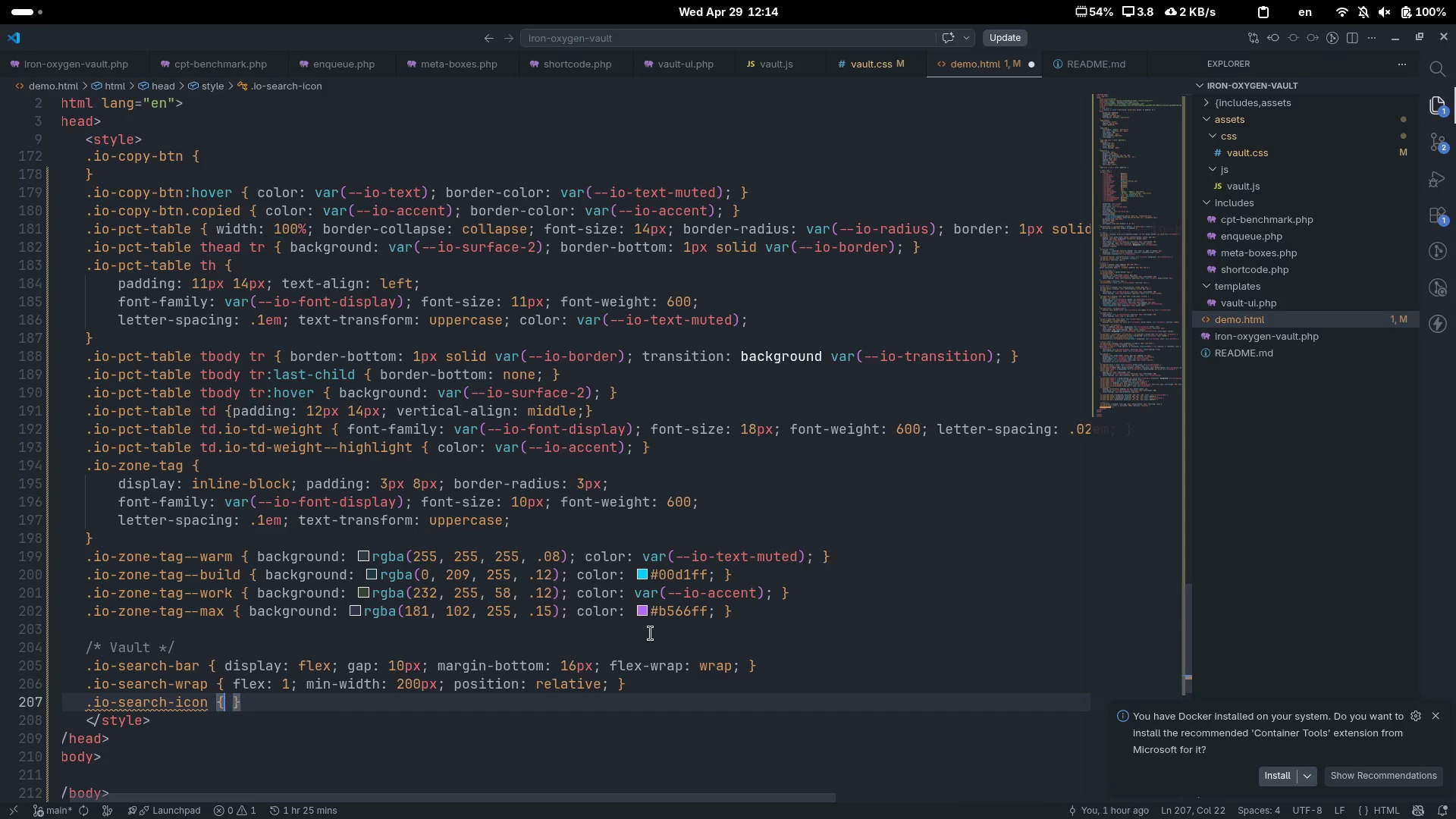 
key(ArrowLeft)
 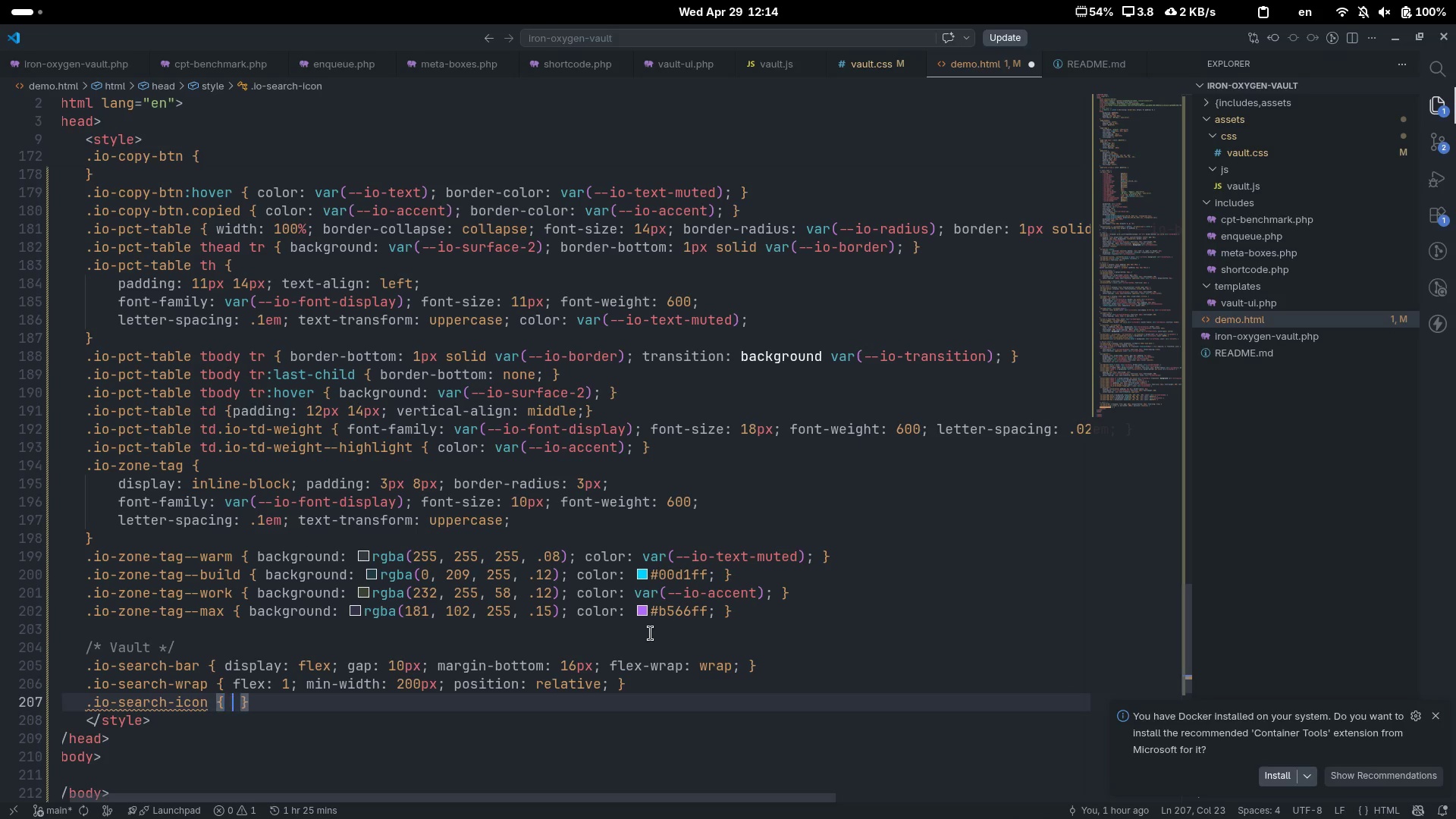 
type( o)
key(Backspace)
type(position)
key(Tab)
type(abso)
key(Tab)
 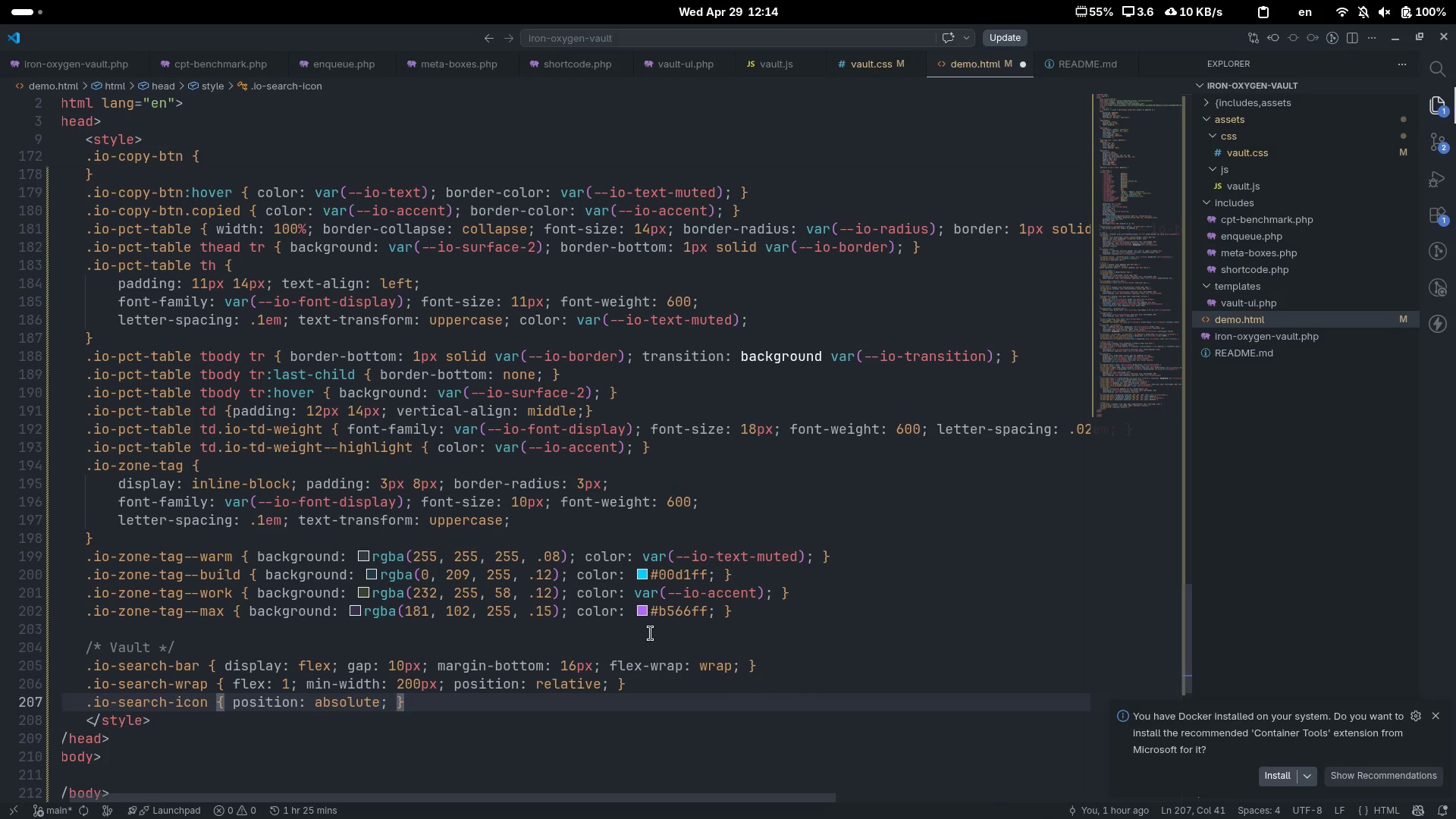 
key(ArrowRight)
 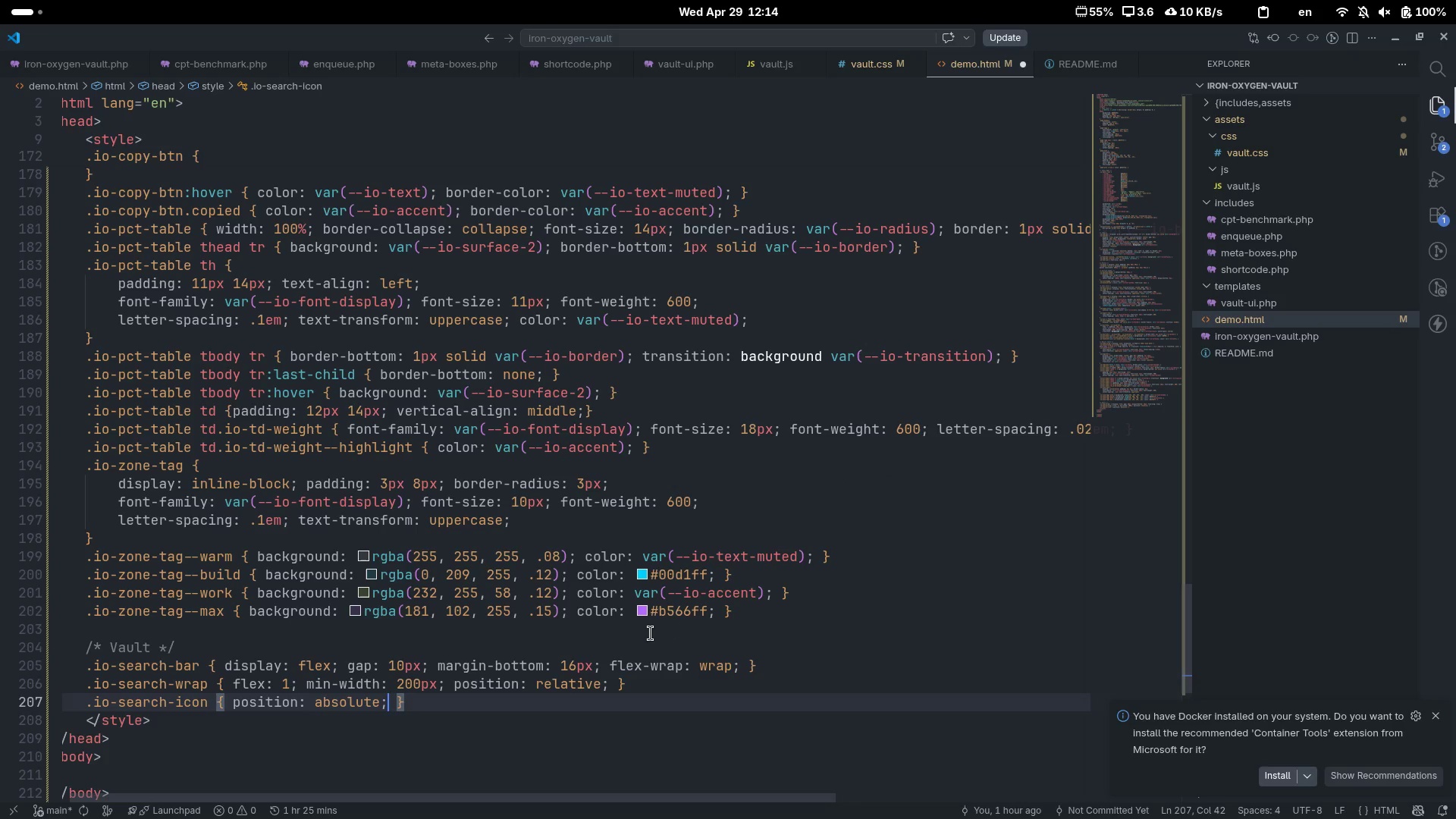 
type( lef)
key(Tab)
type(12px)
 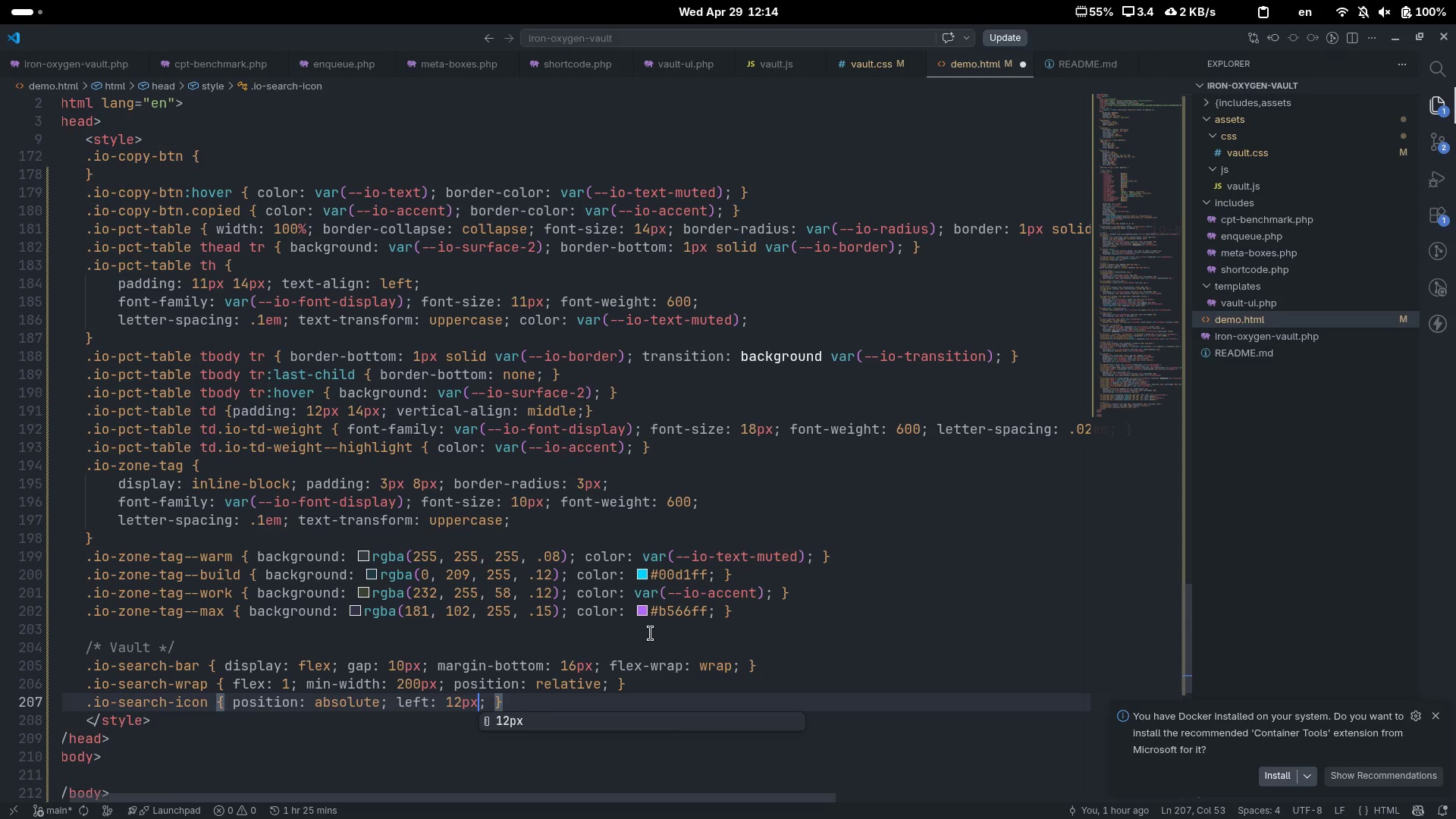 
key(ArrowRight)
 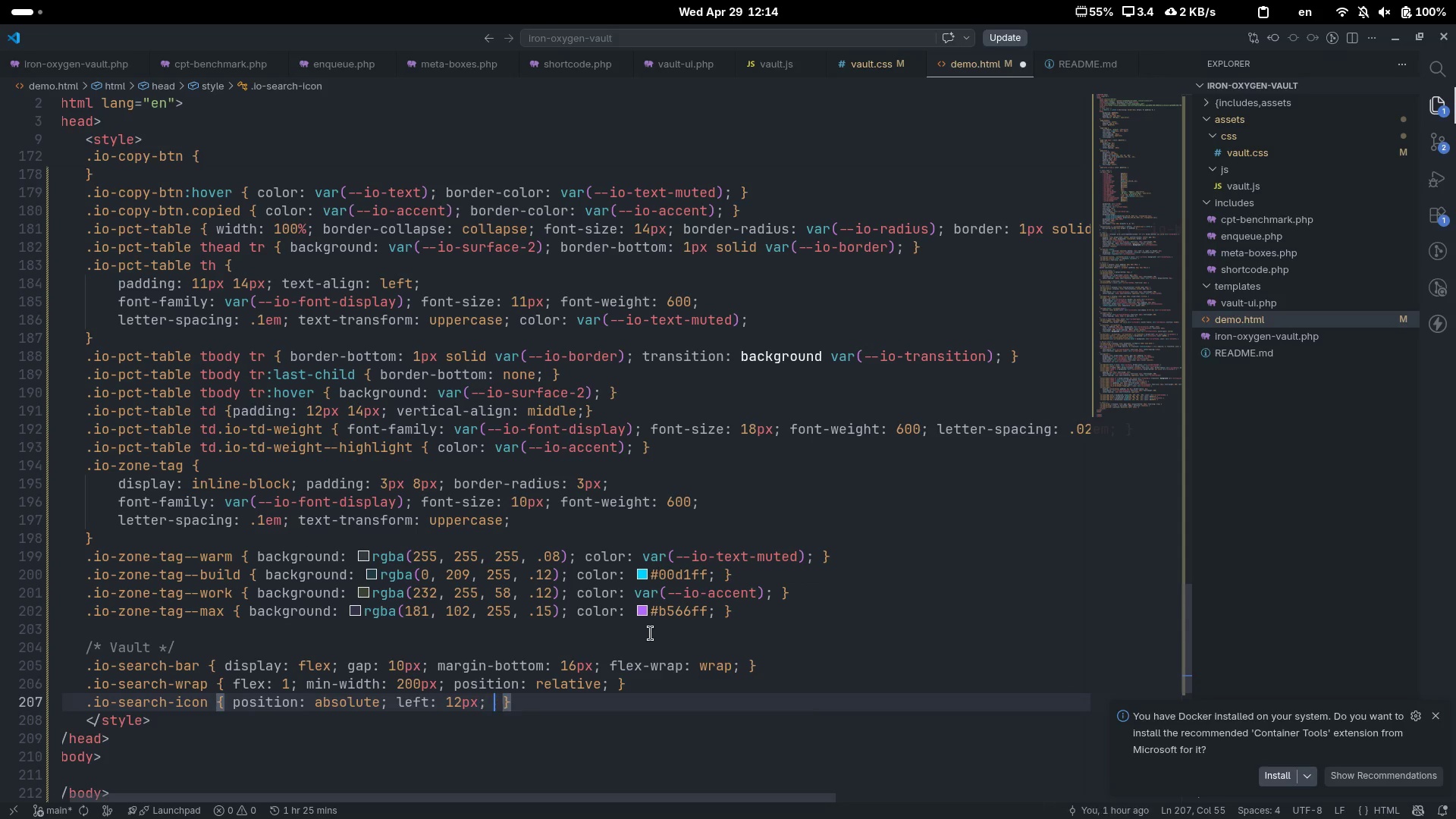 
type( top)
 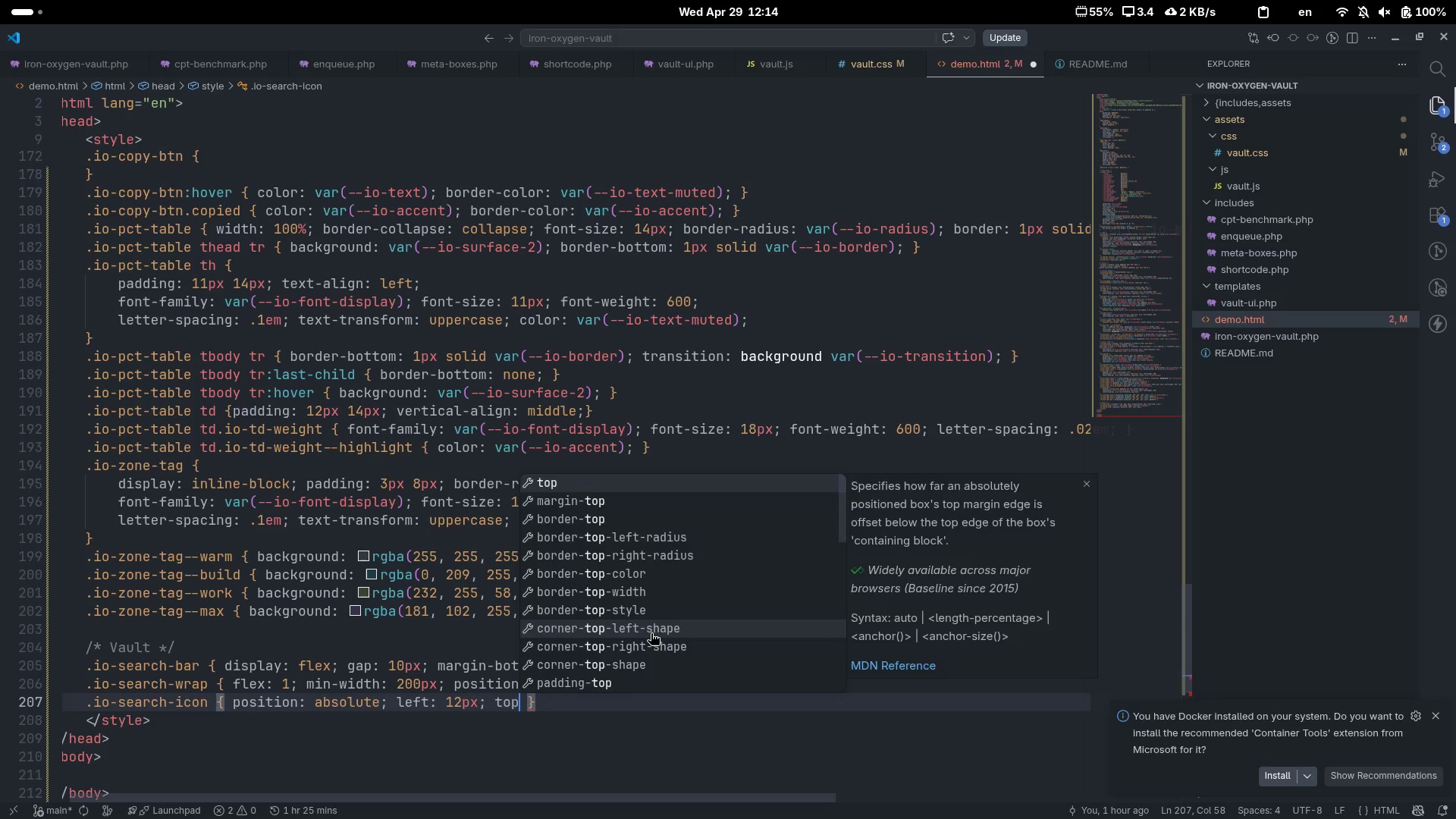 
key(Enter)
 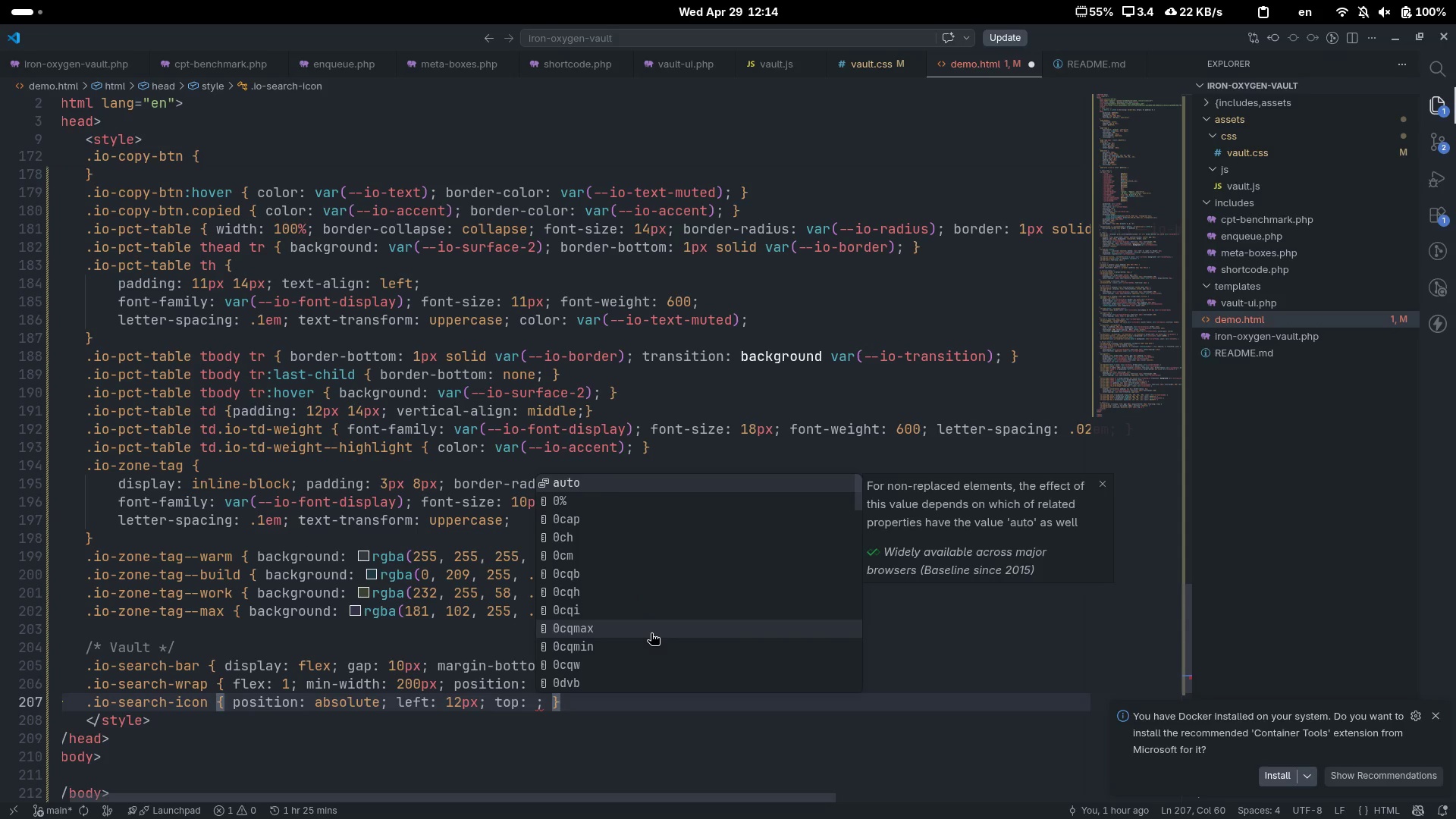 
type(5p%)
 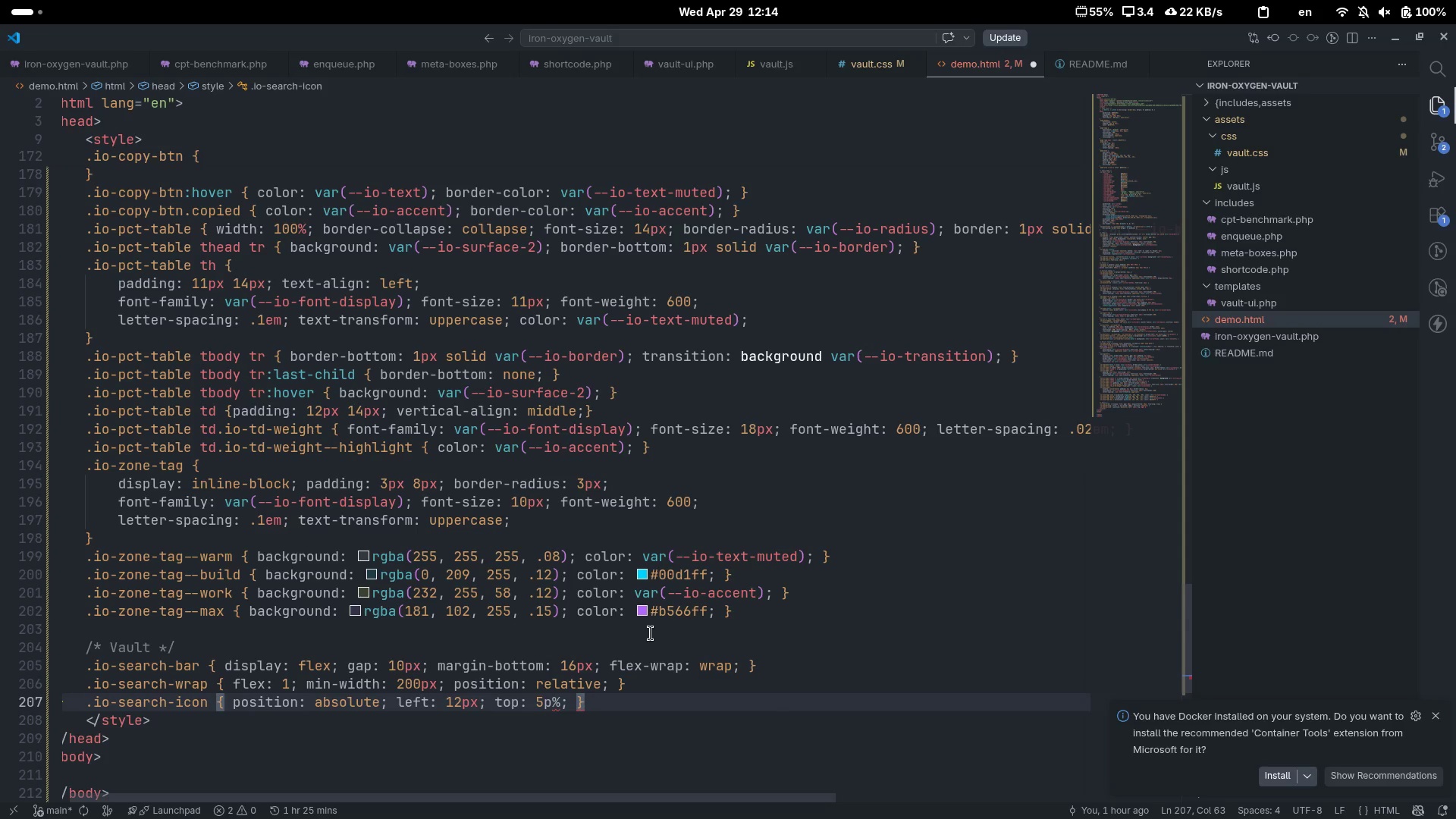 
key(ArrowLeft)
 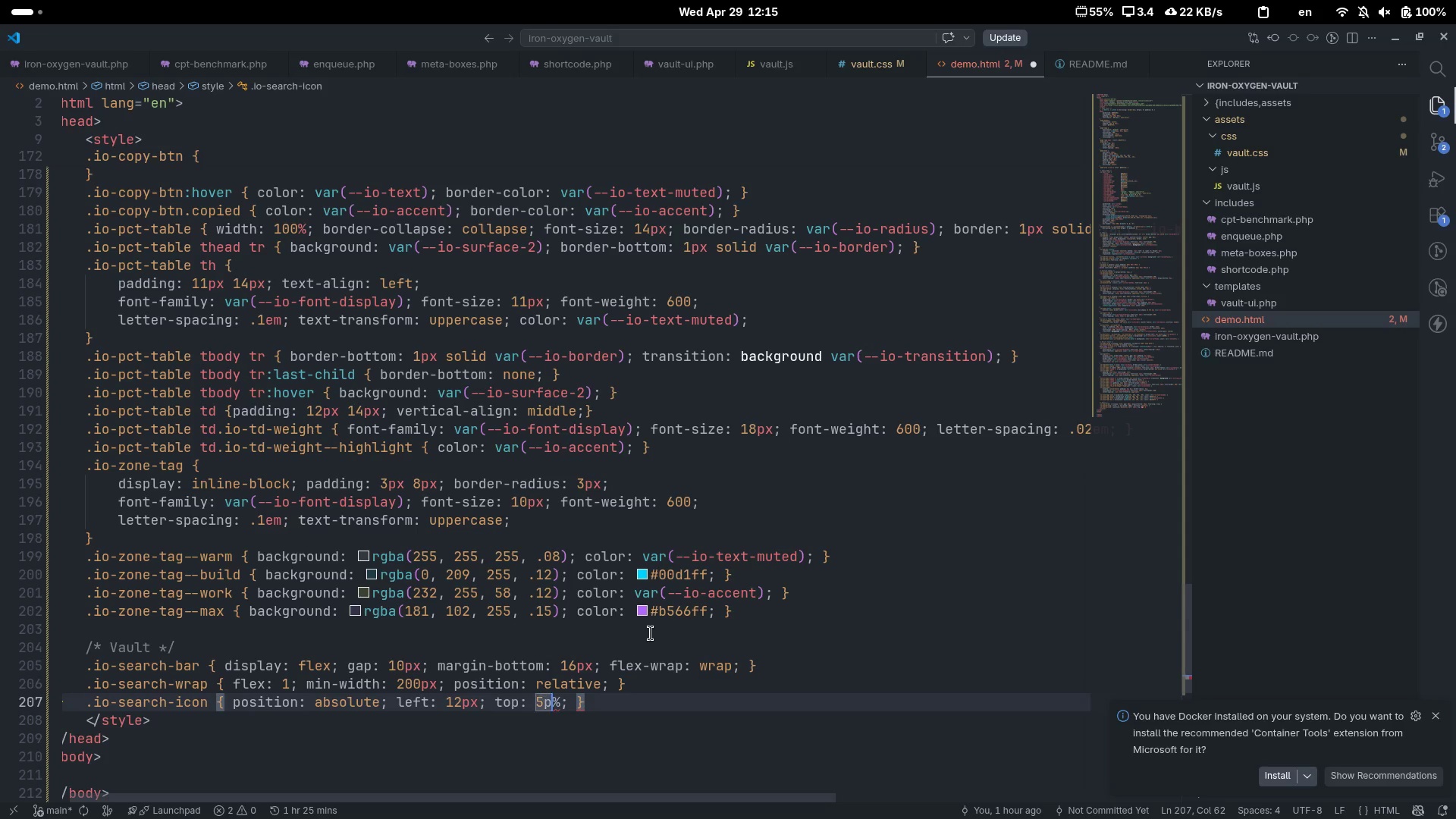 
key(Backspace)
 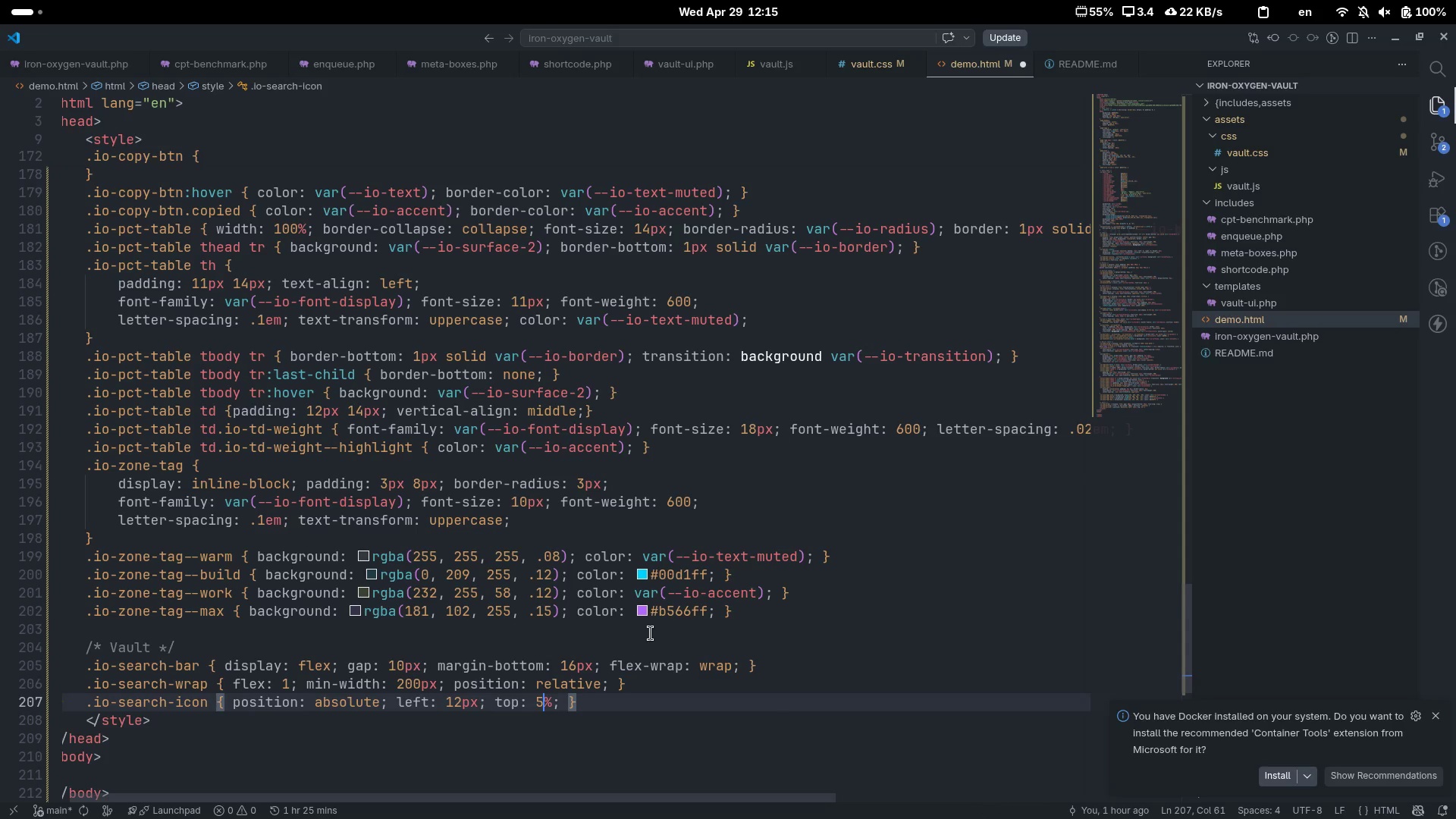 
key(0)
 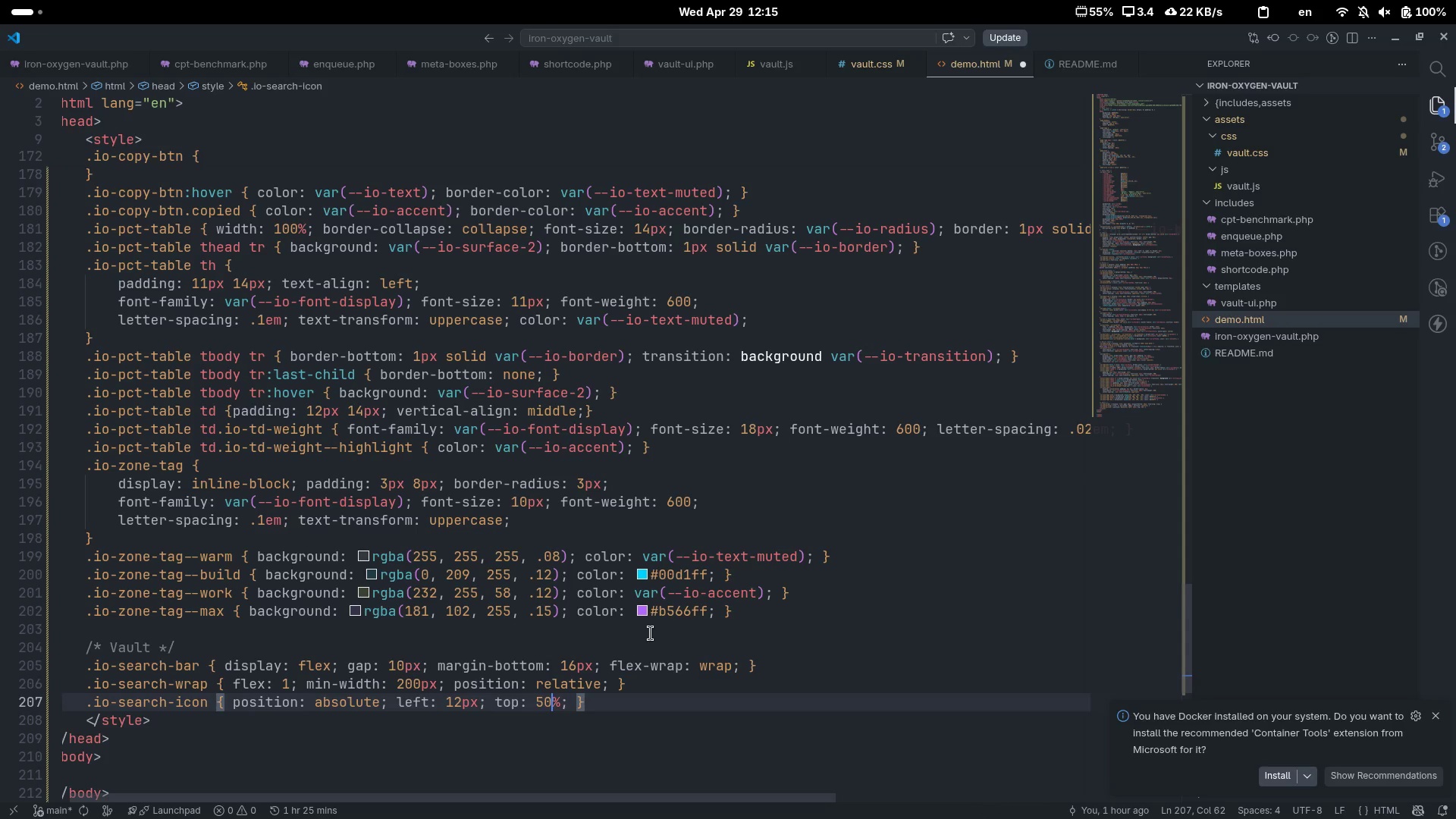 
key(ArrowRight)
 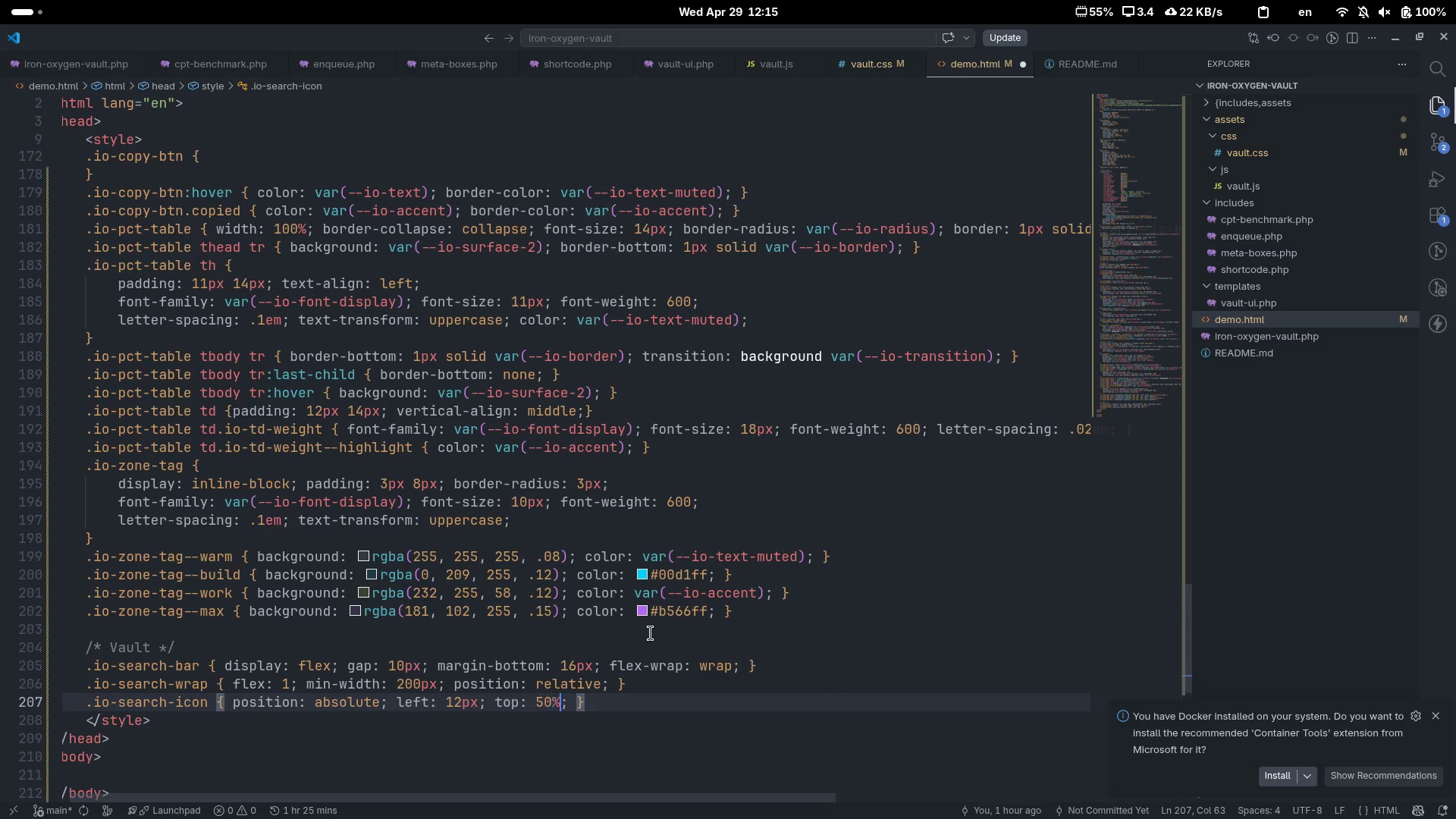 
key(ArrowRight)
 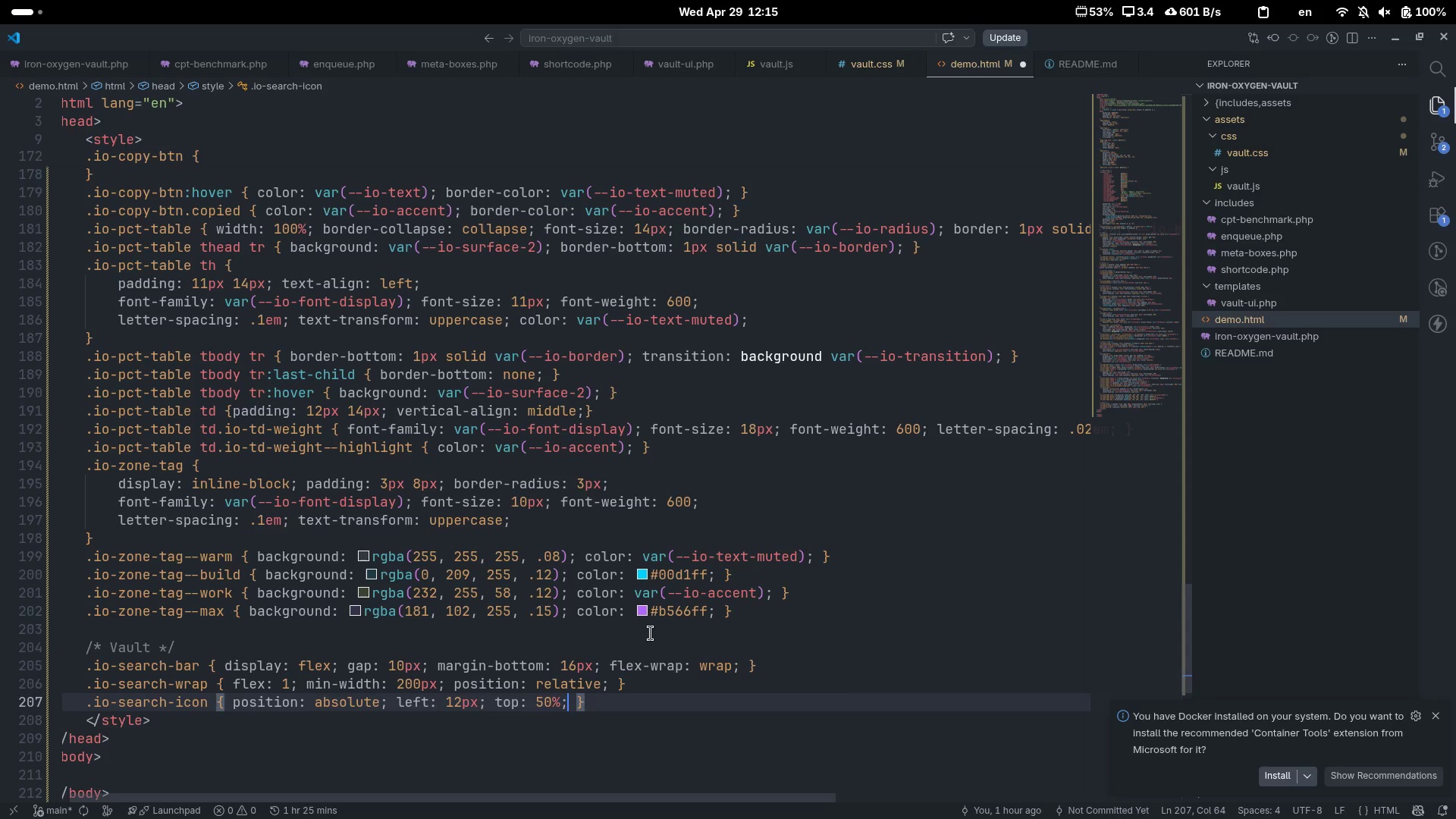 
type( transp)
key(Tab)
 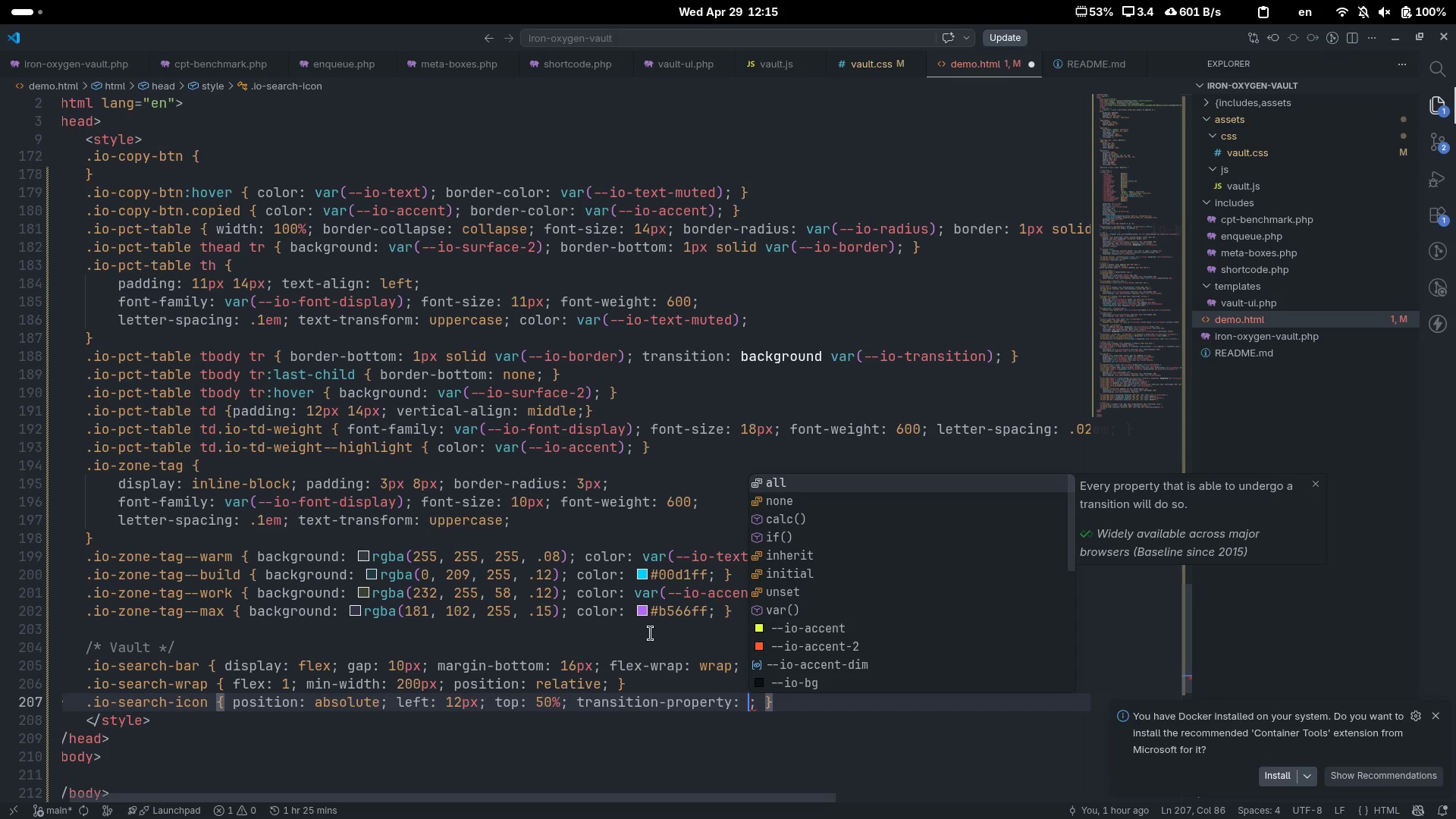 
key(Control+Z)
 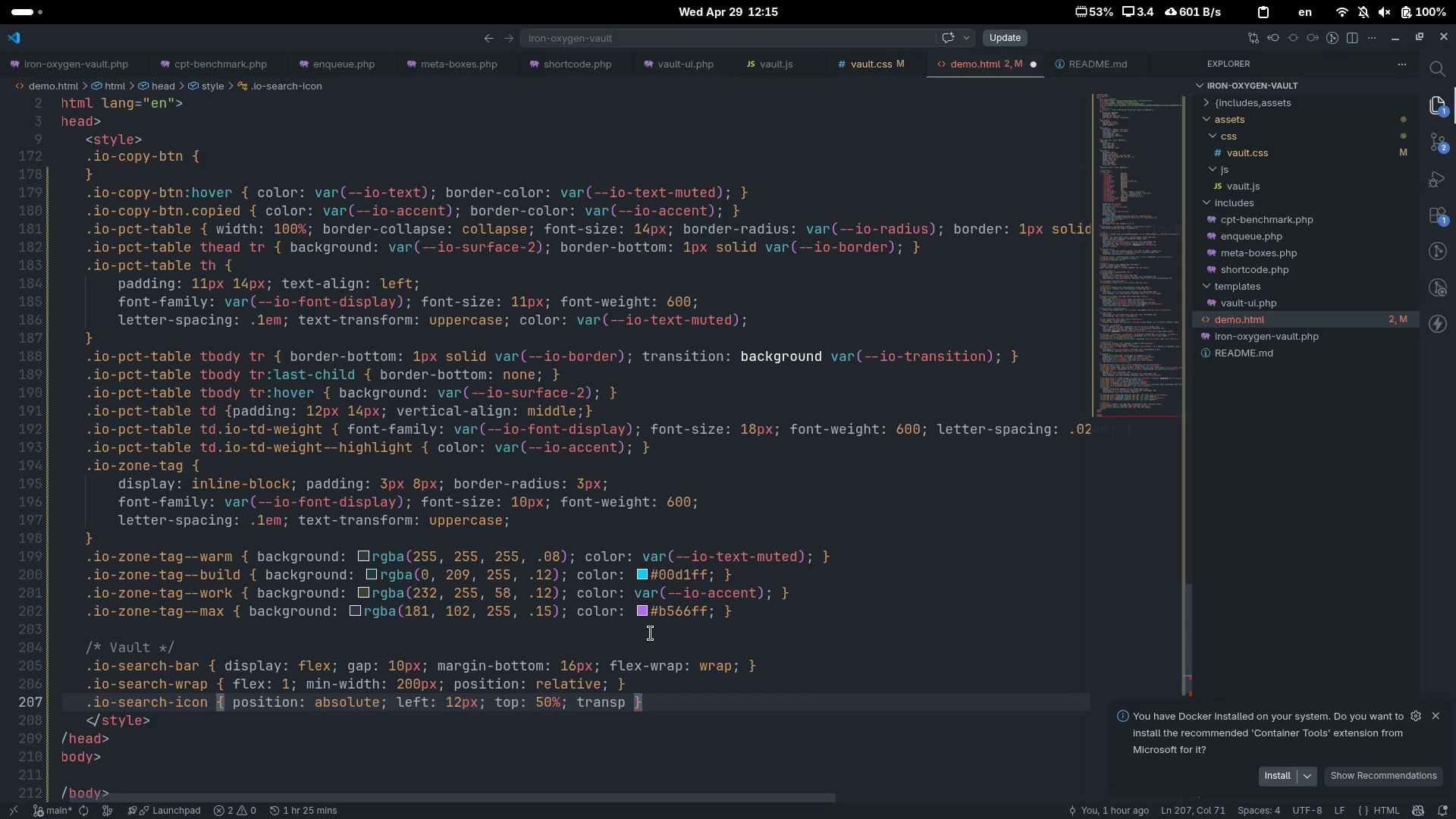 
key(Backspace)
key(Backspace)
type(sfor)
 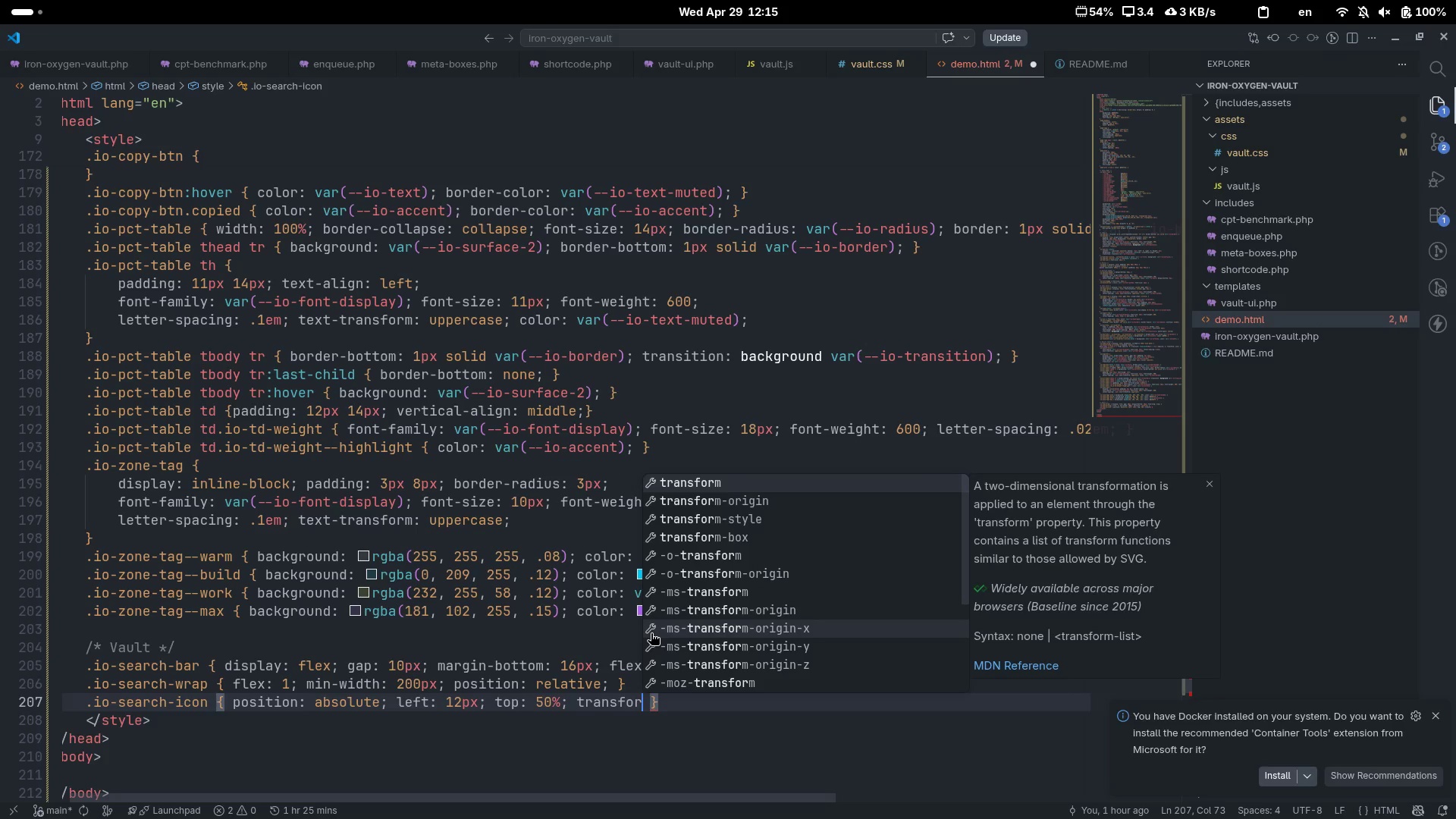 
key(Enter)
 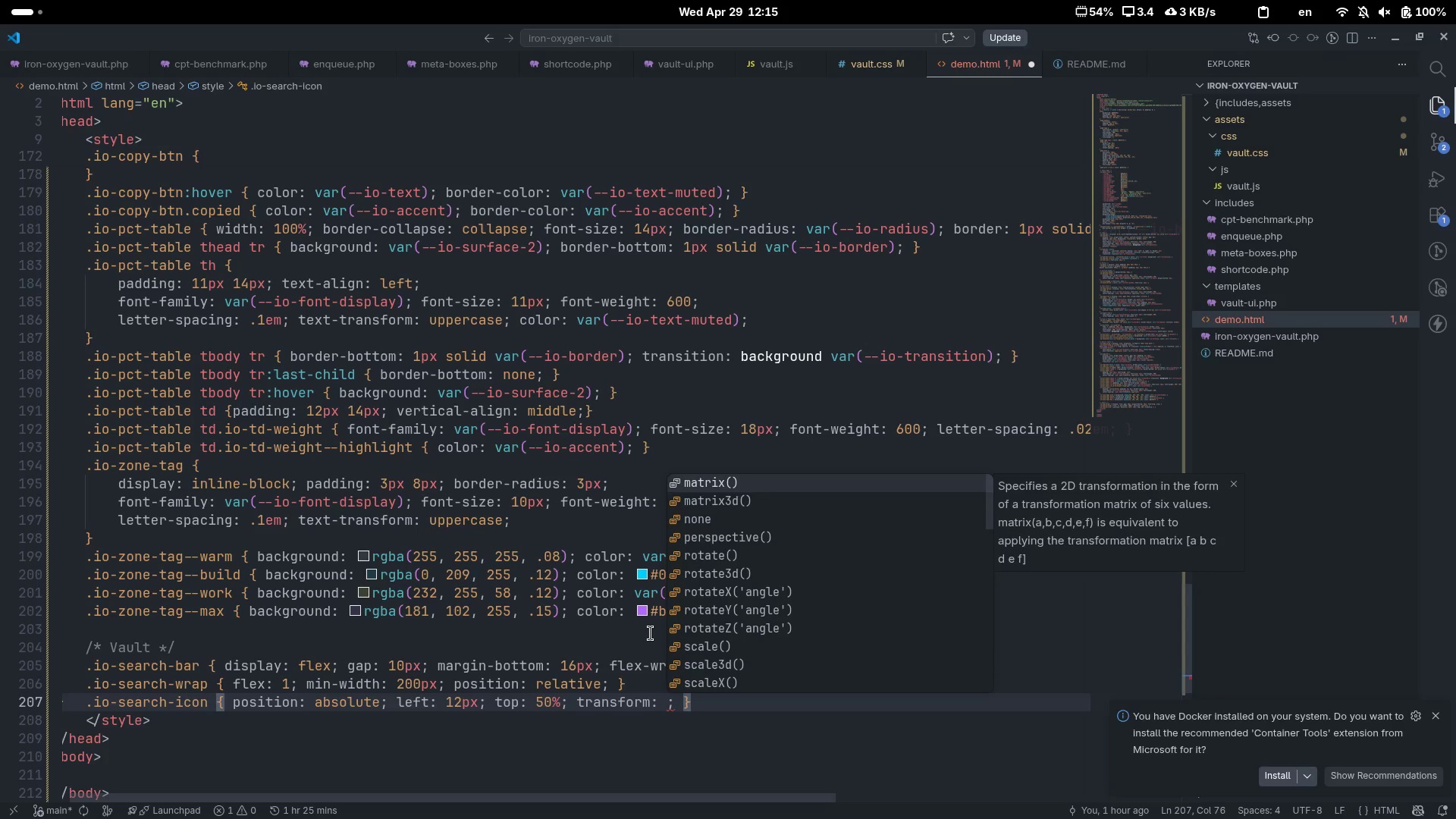 
type(tr)
 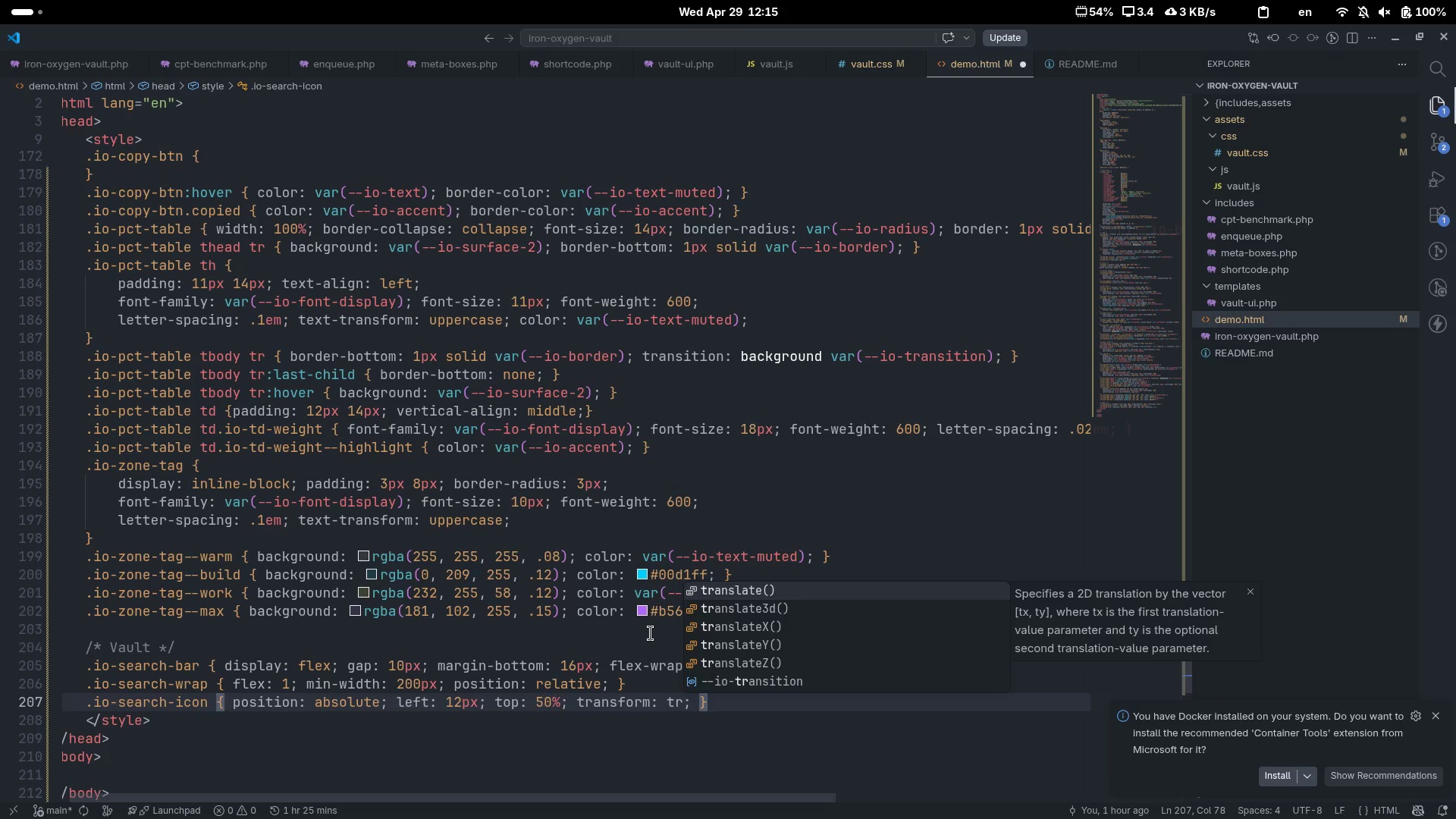 
key(ArrowDown)
 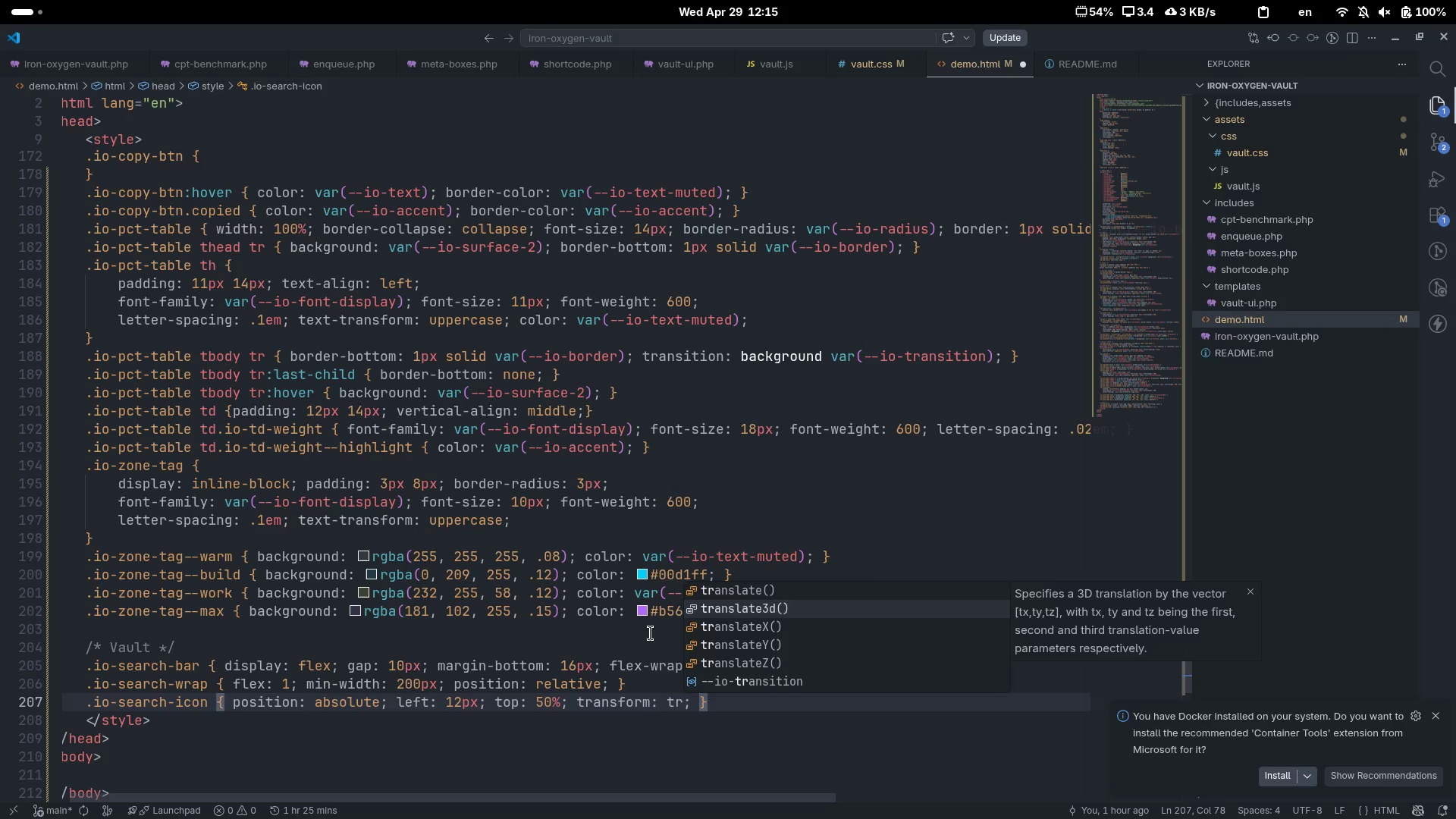 
key(ArrowDown)
 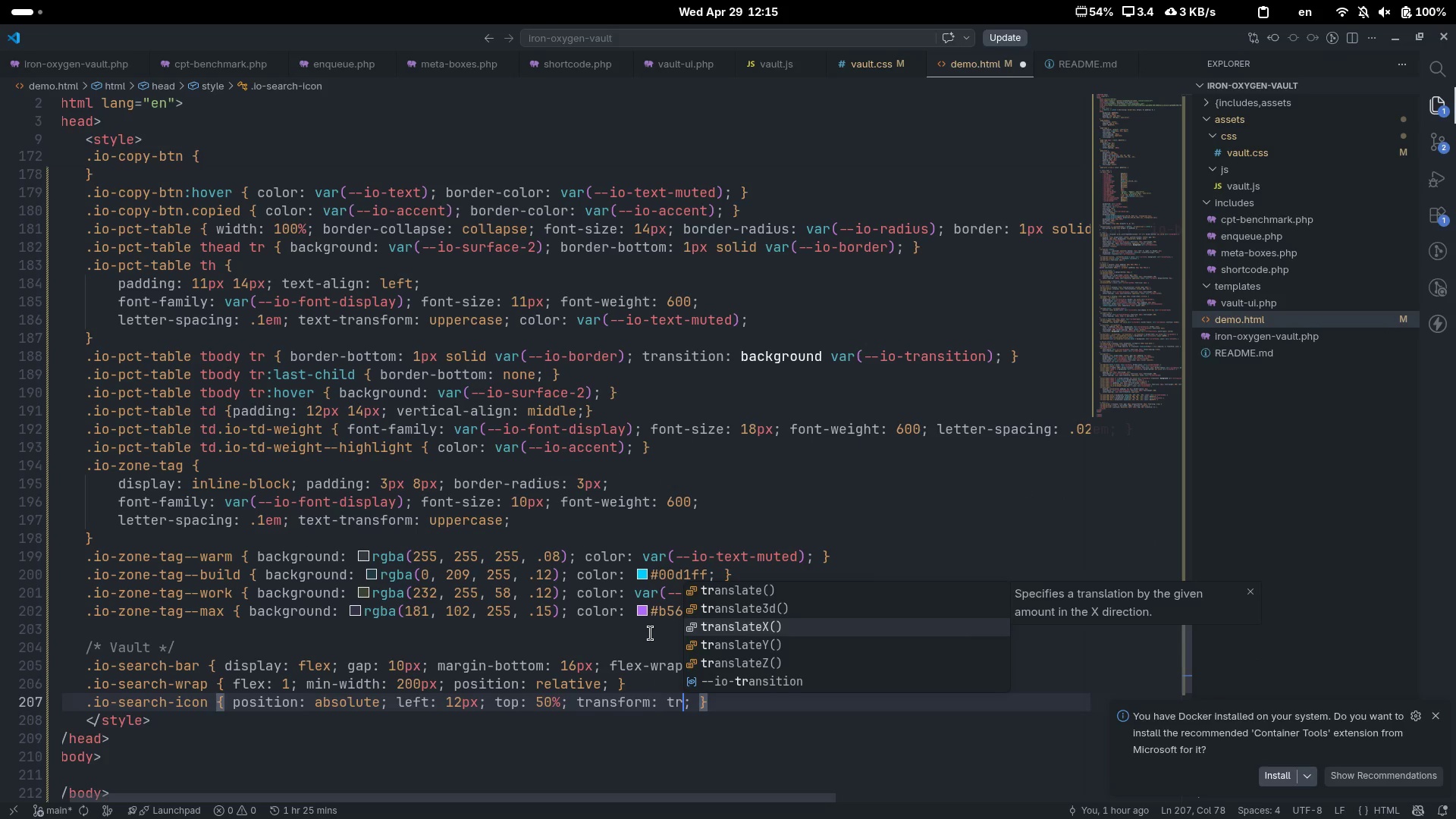 
key(ArrowDown)
 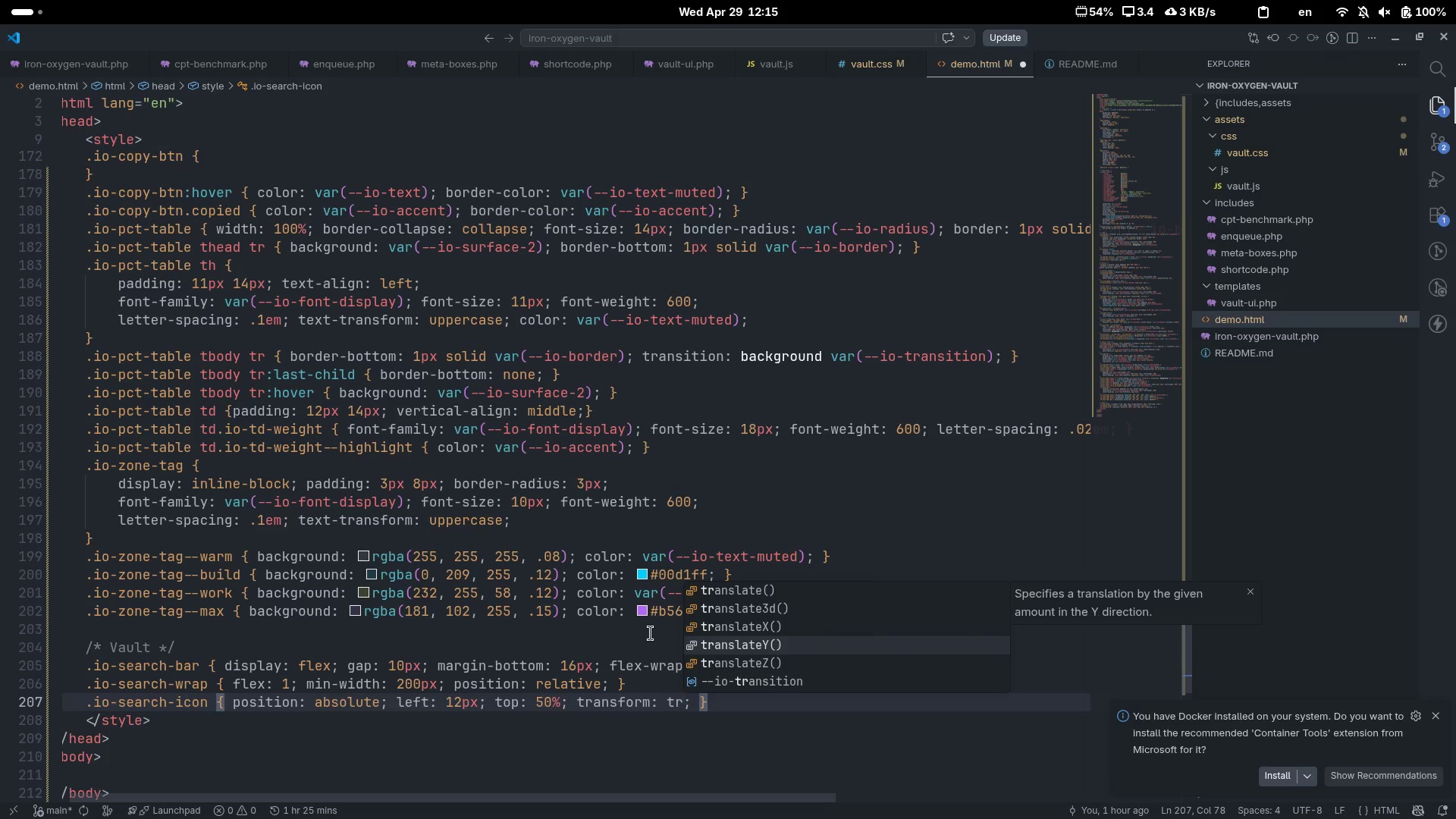 
key(Enter)
 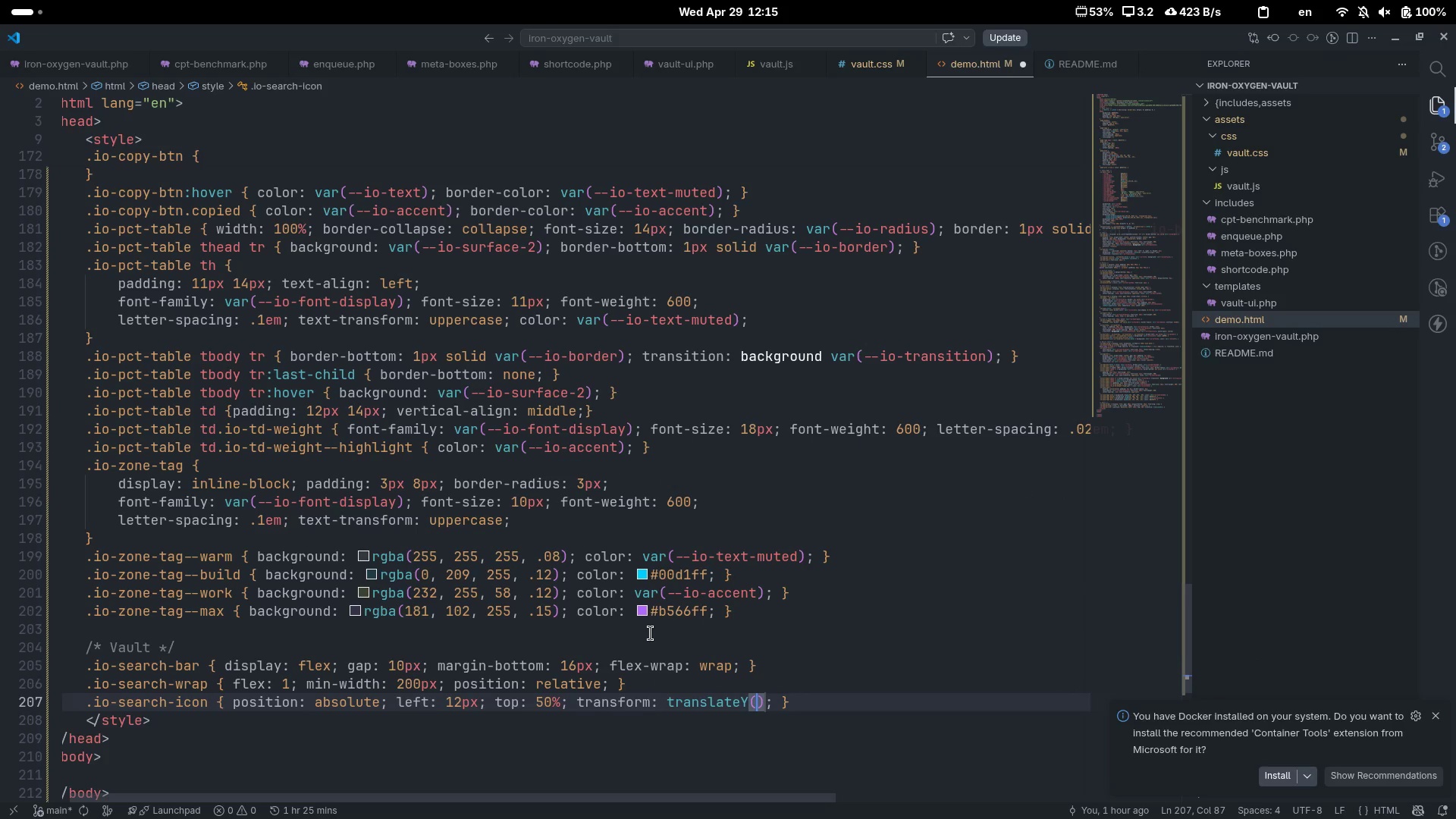 
type(-50%)
 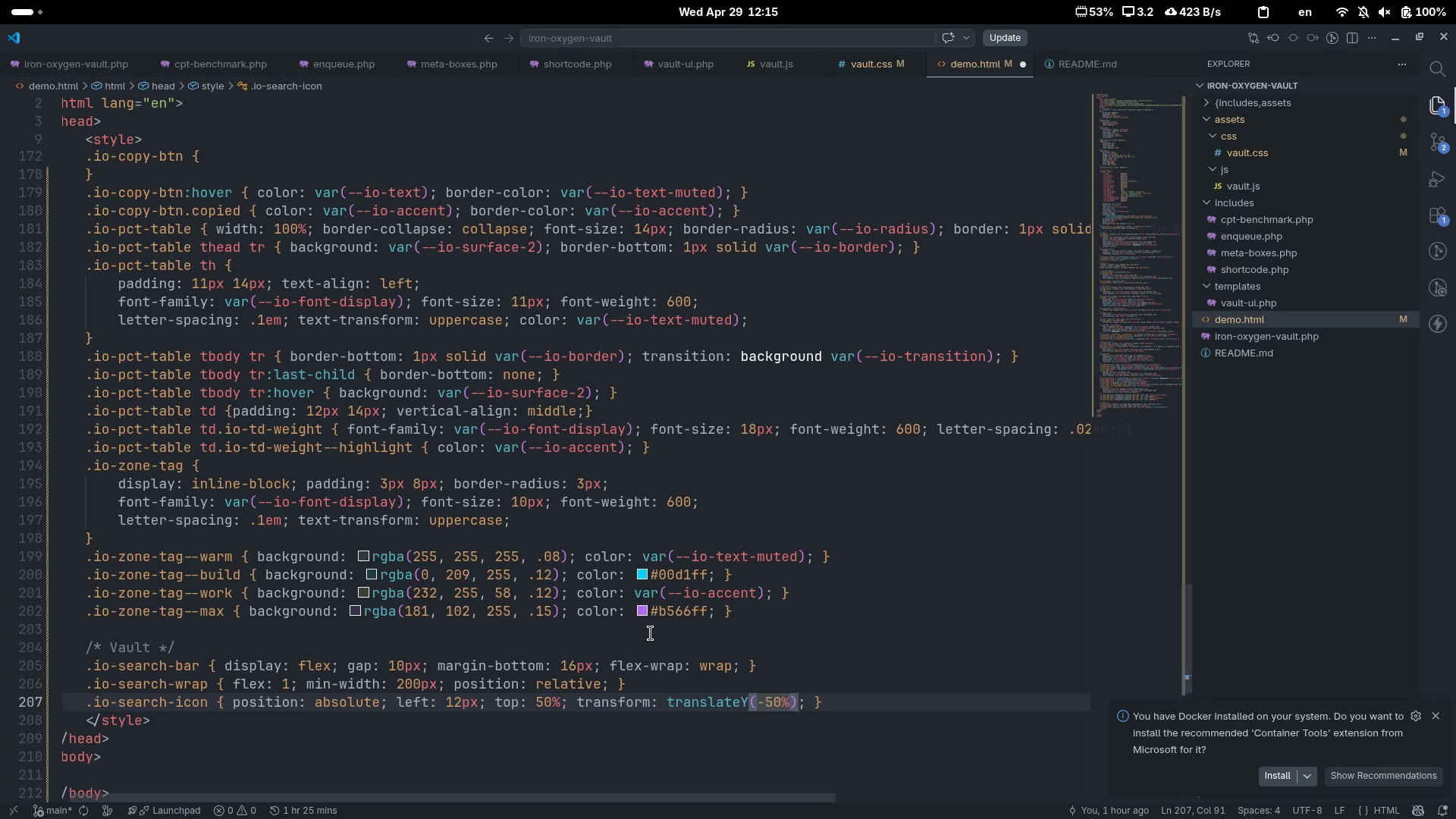 
key(ArrowRight)
 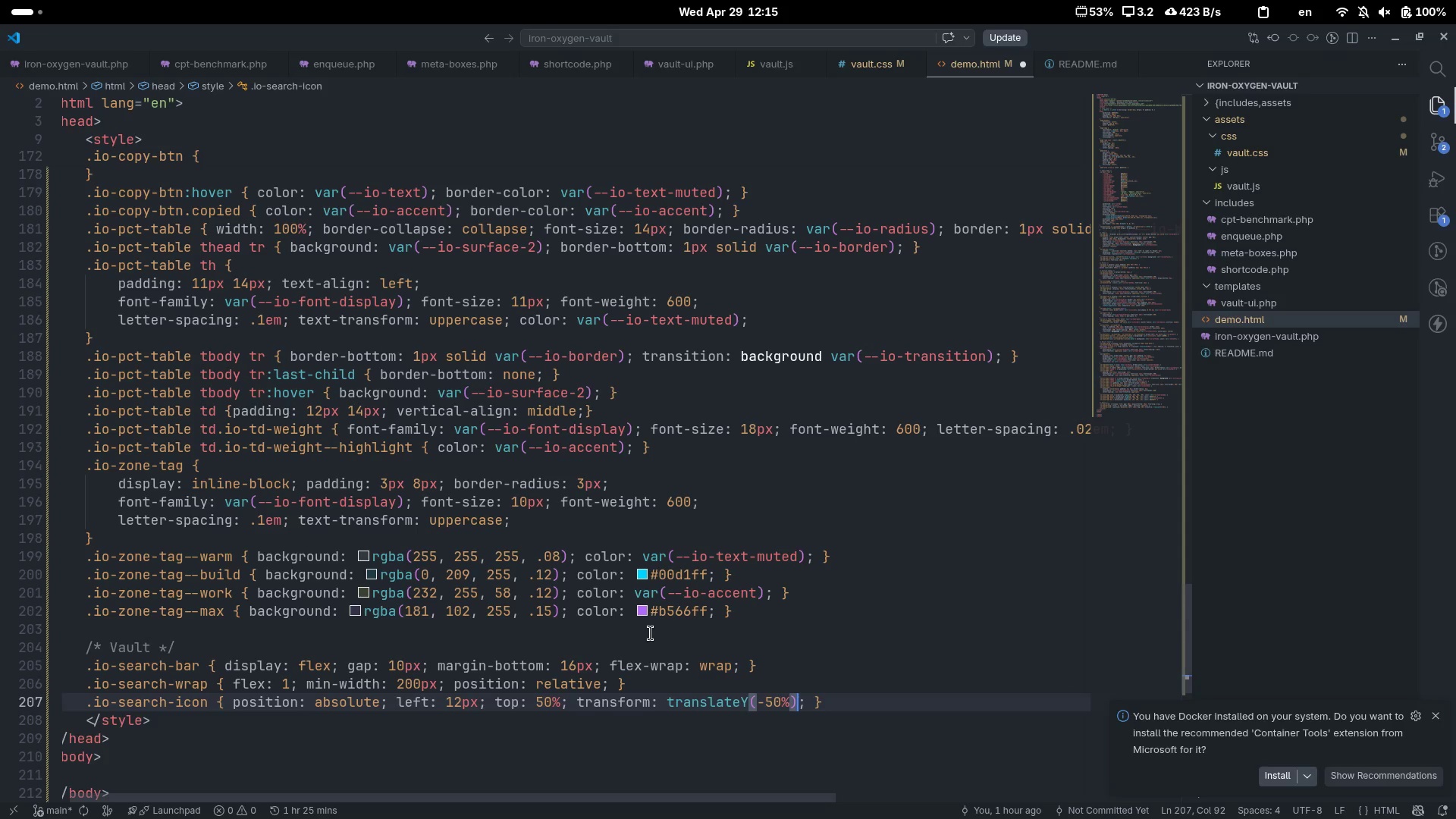 
key(ArrowRight)
 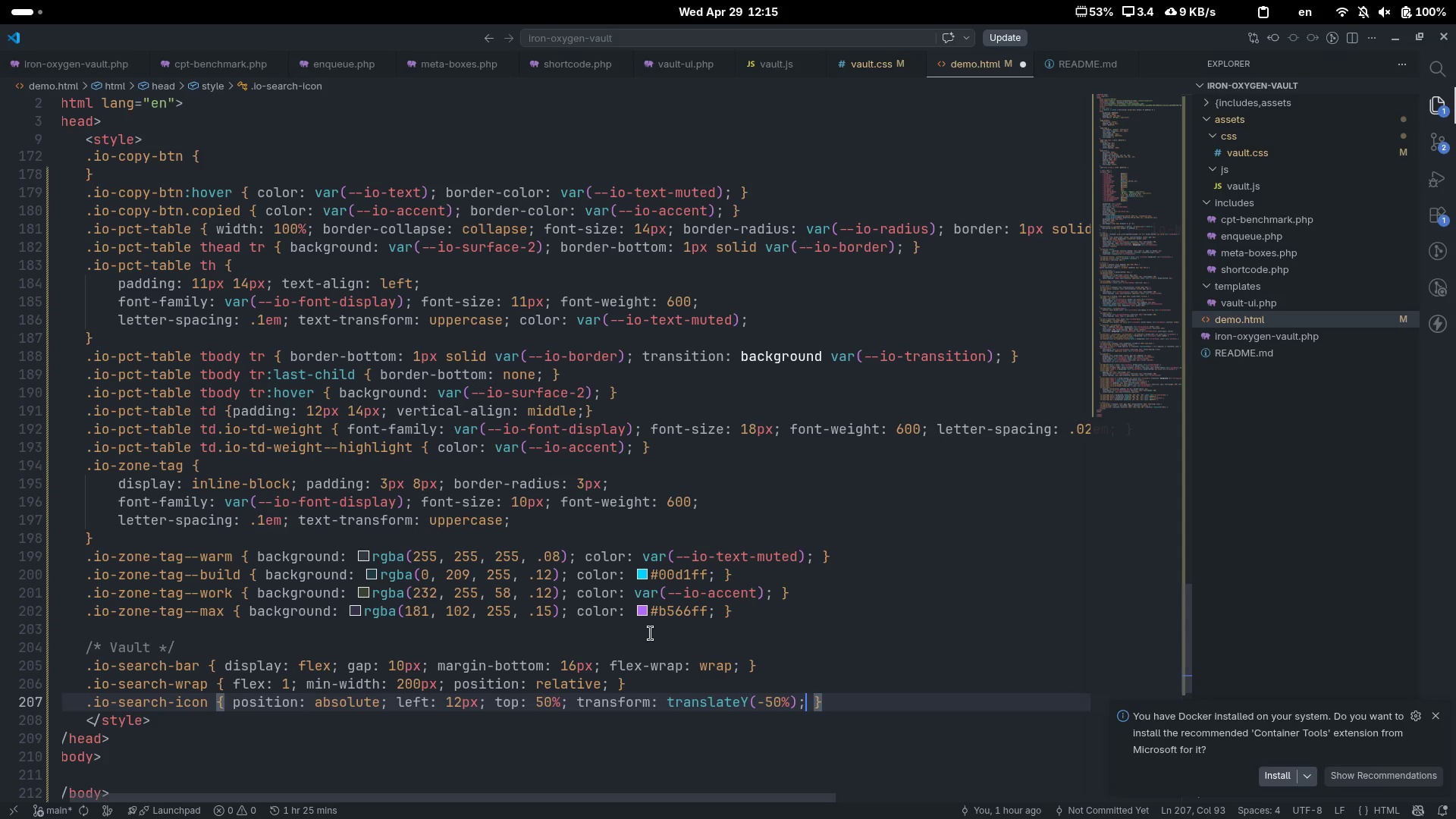 
type( colo)
key(Tab)
type(var(--iote)
key(Backspace)
key(Backspace)
type(-text-do)
key(Backspace)
type(i)
key(Tab)
 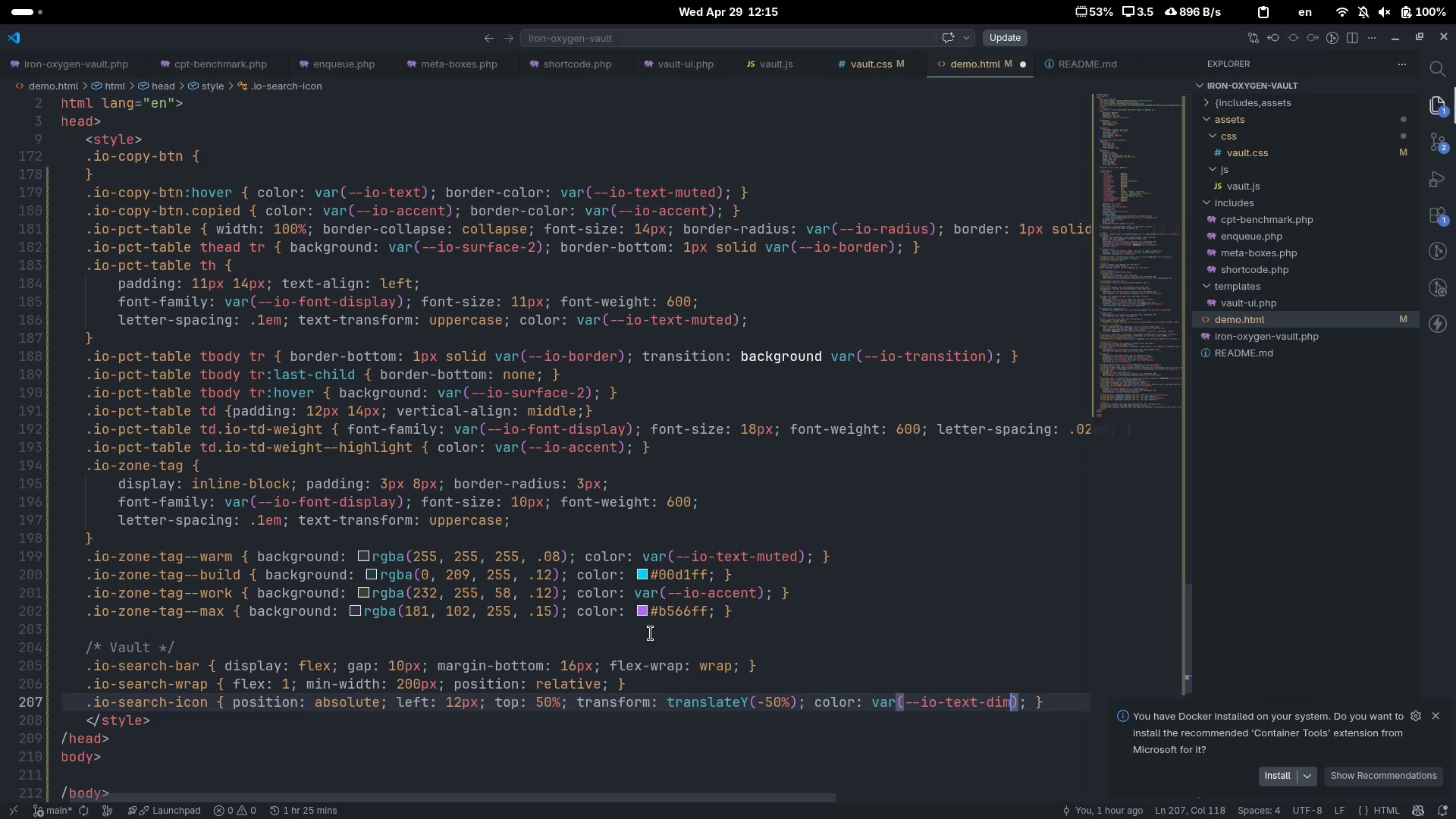 
key(Control+ControlLeft)
 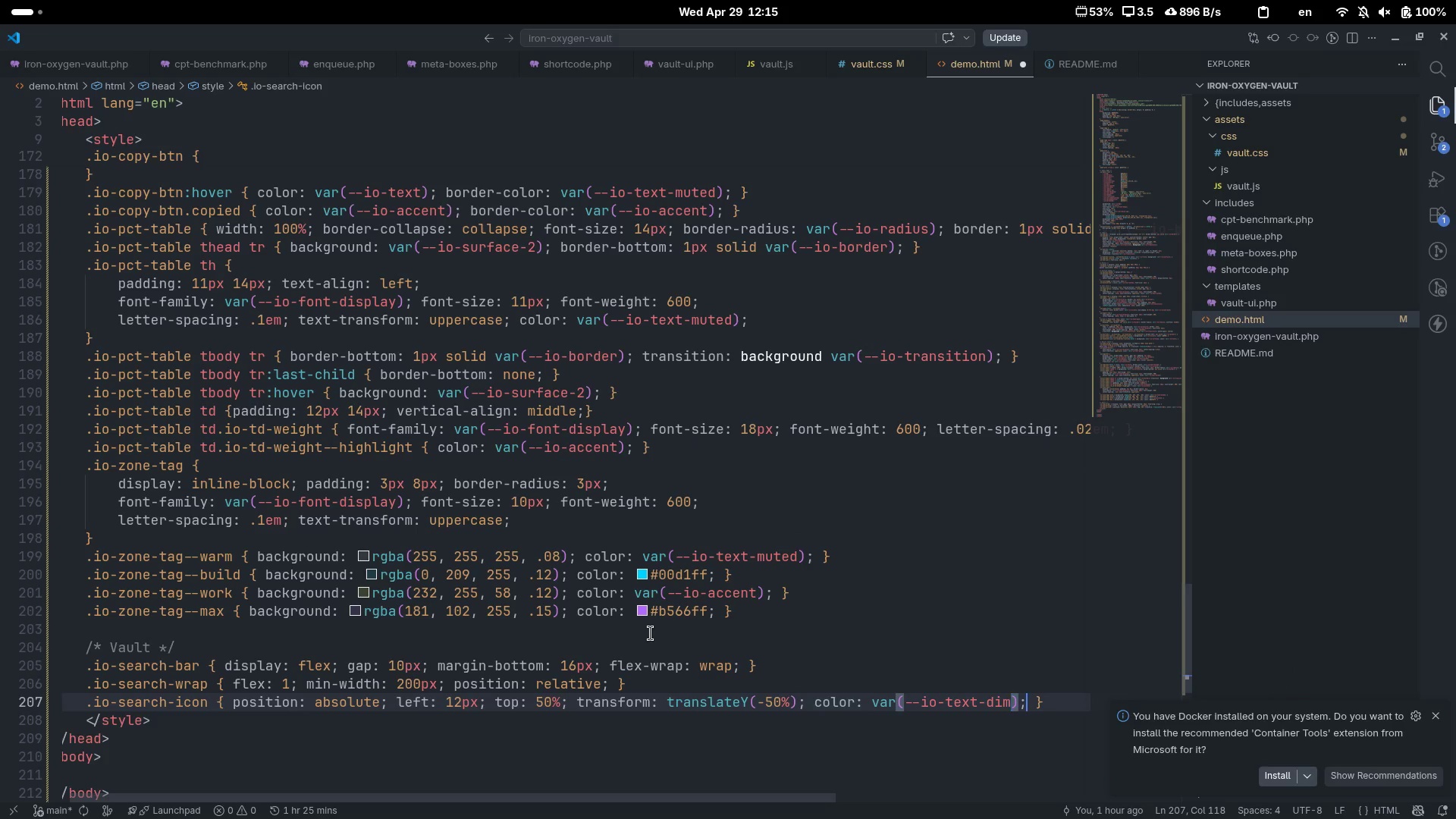 
key(Control+ArrowRight)
 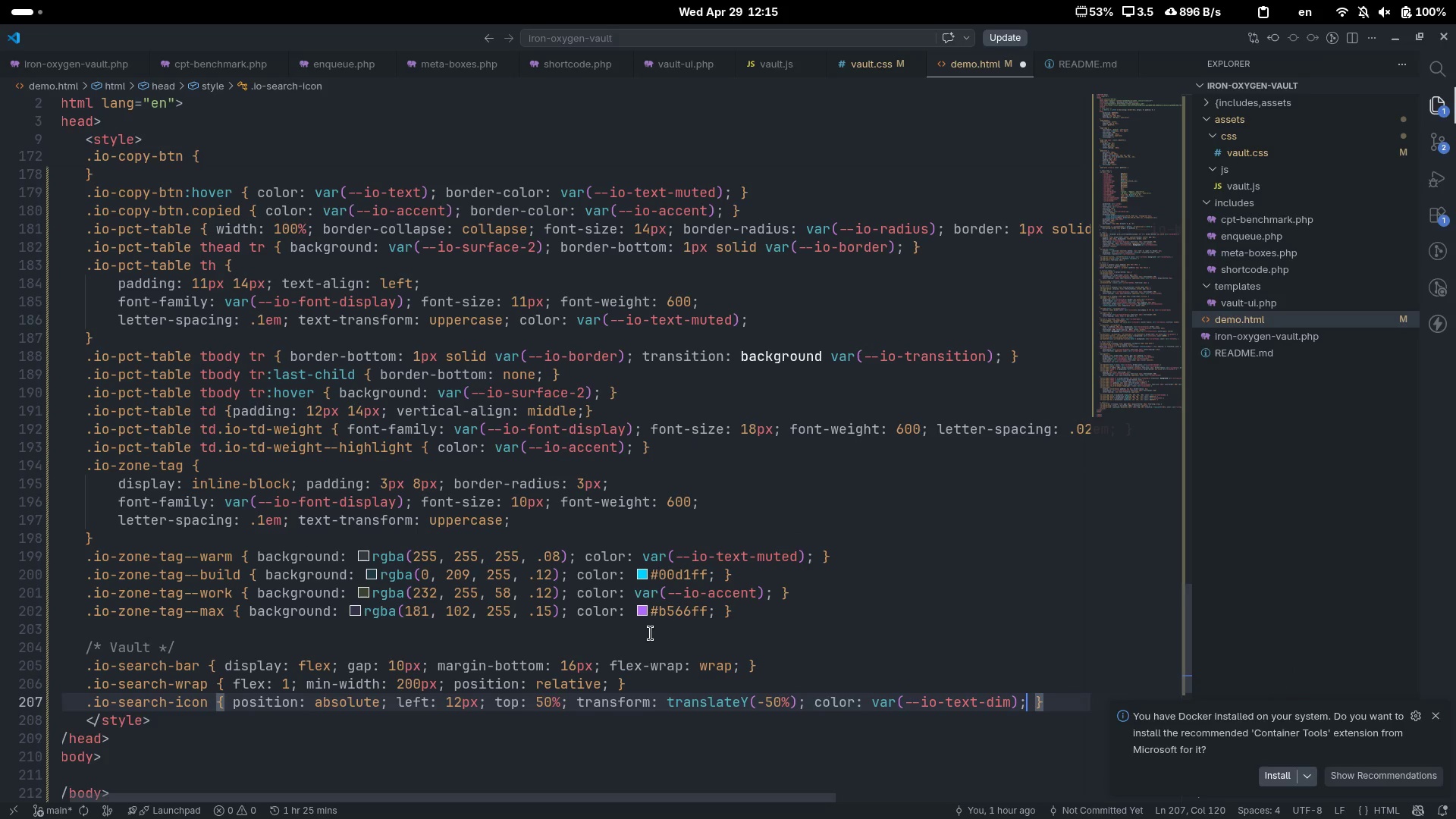 
type( point)
 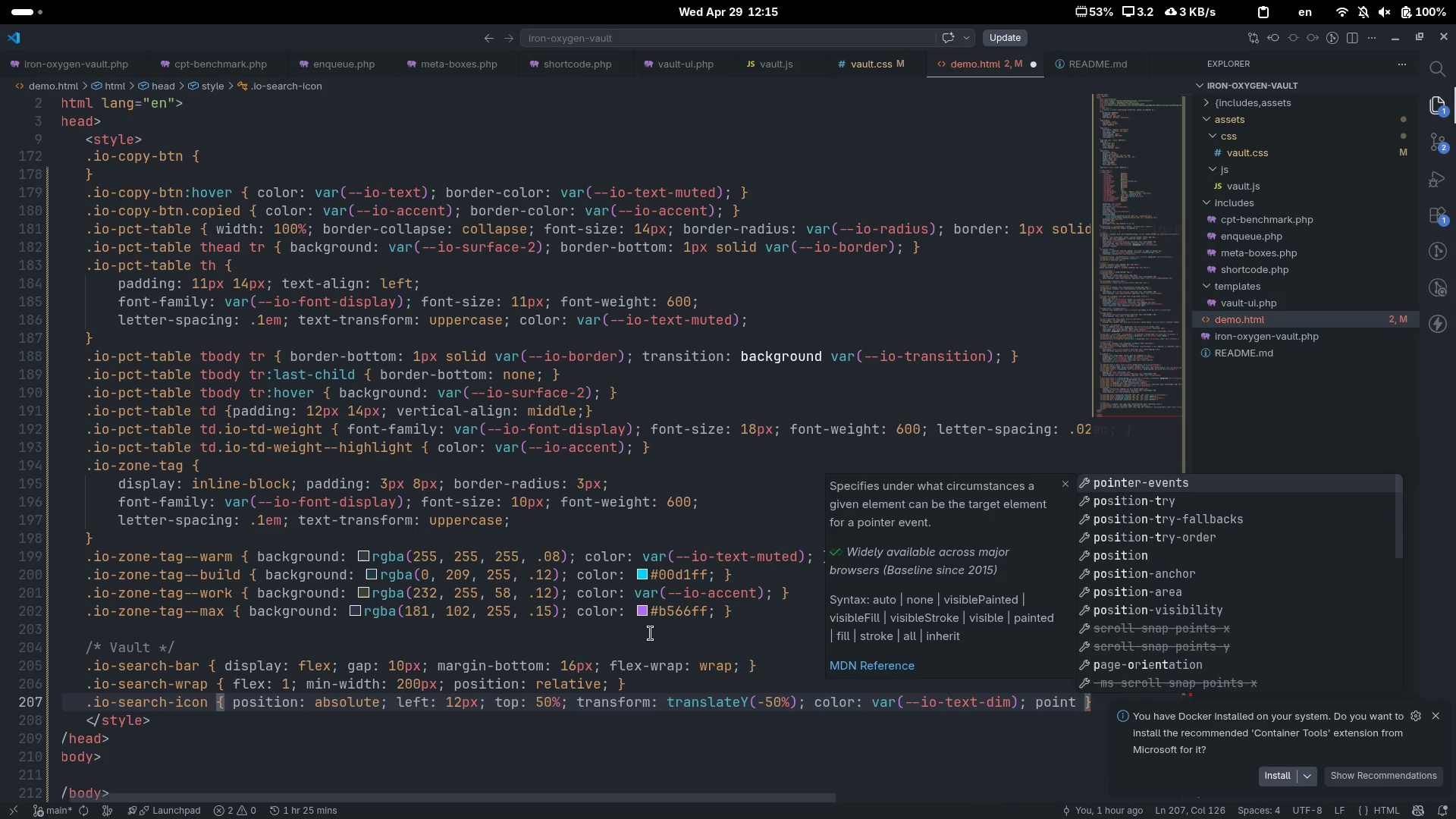 
key(Control+ControlLeft)
 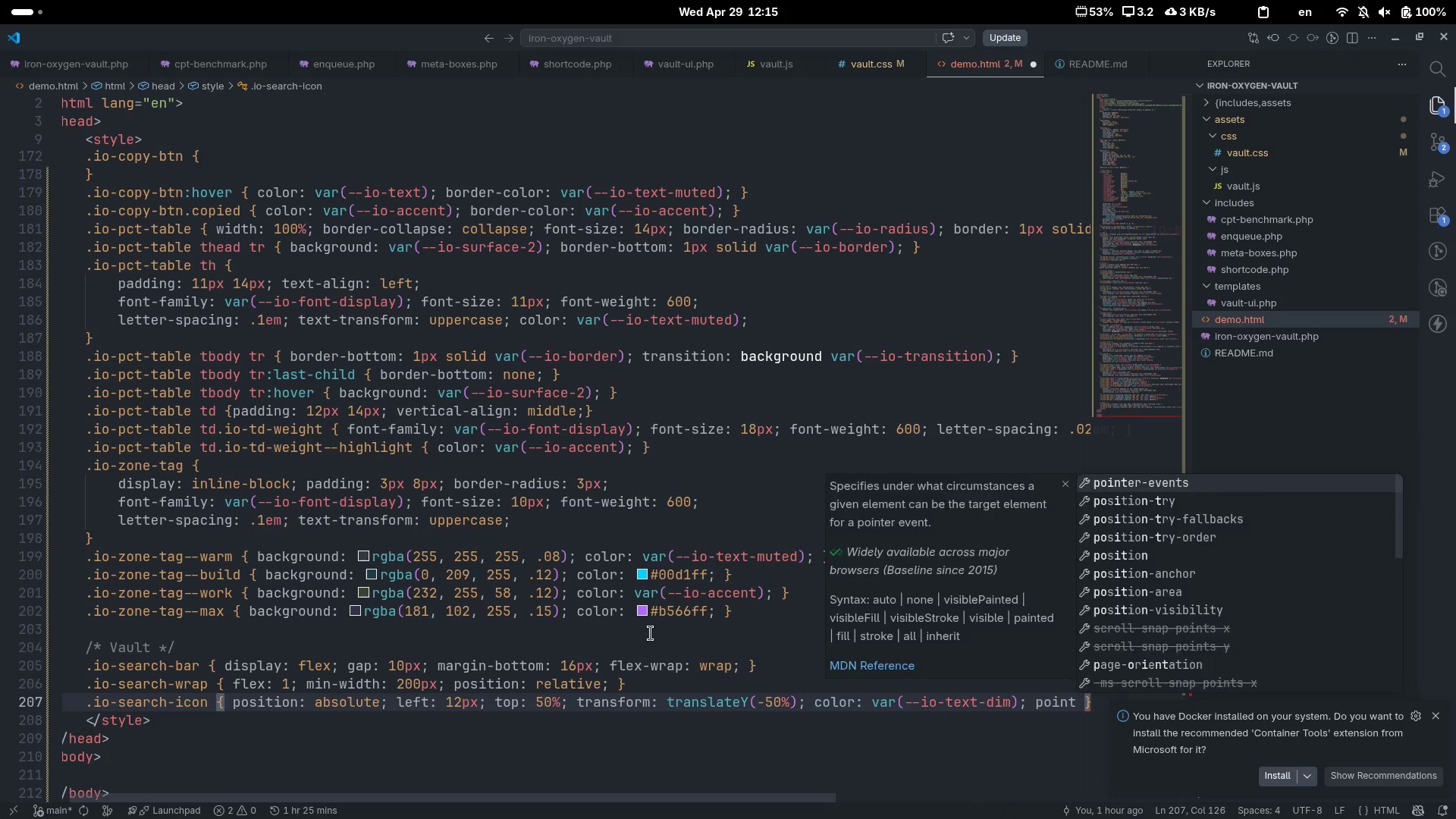 
key(Control+Backspace)
 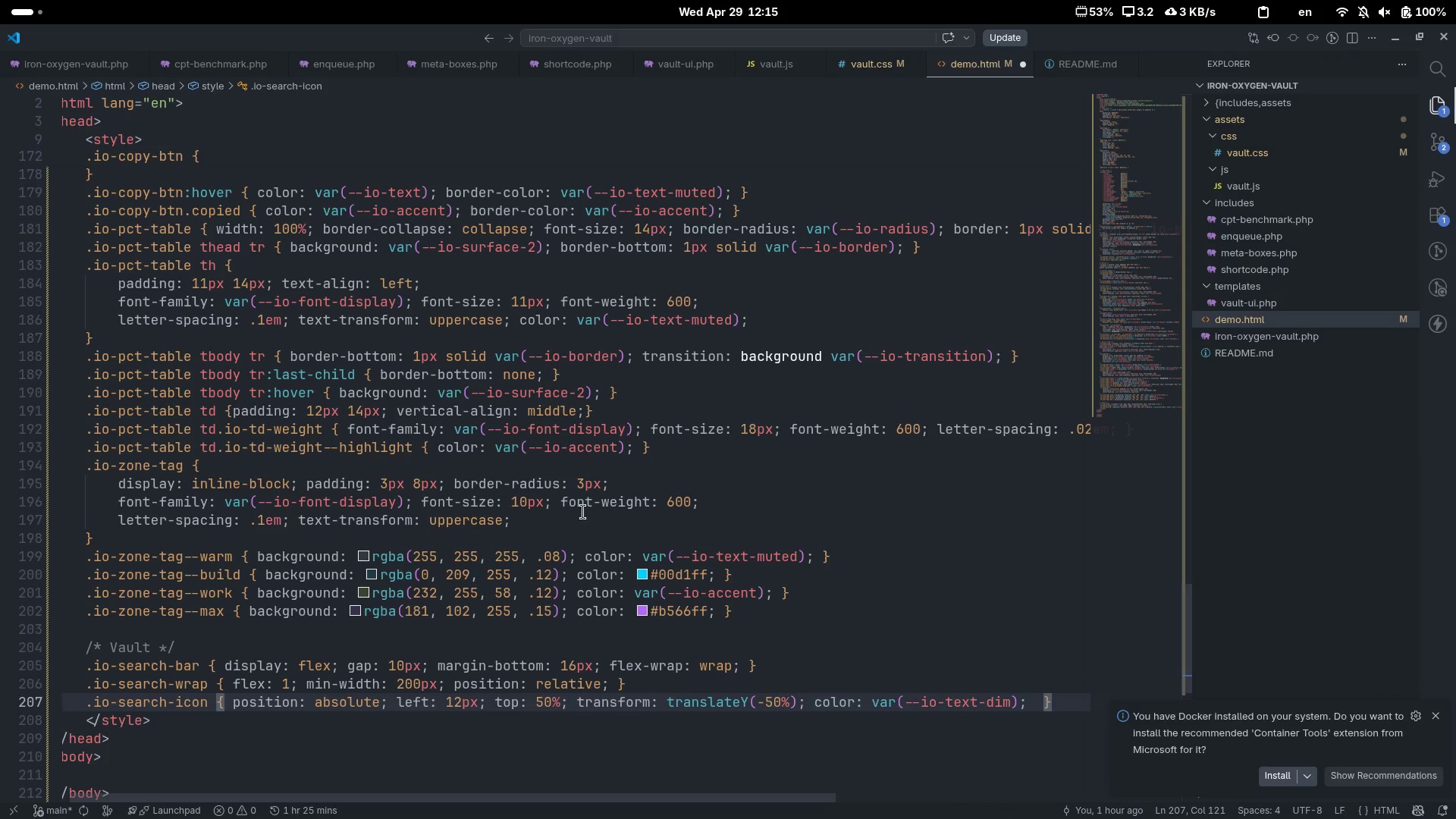 
type(po)
 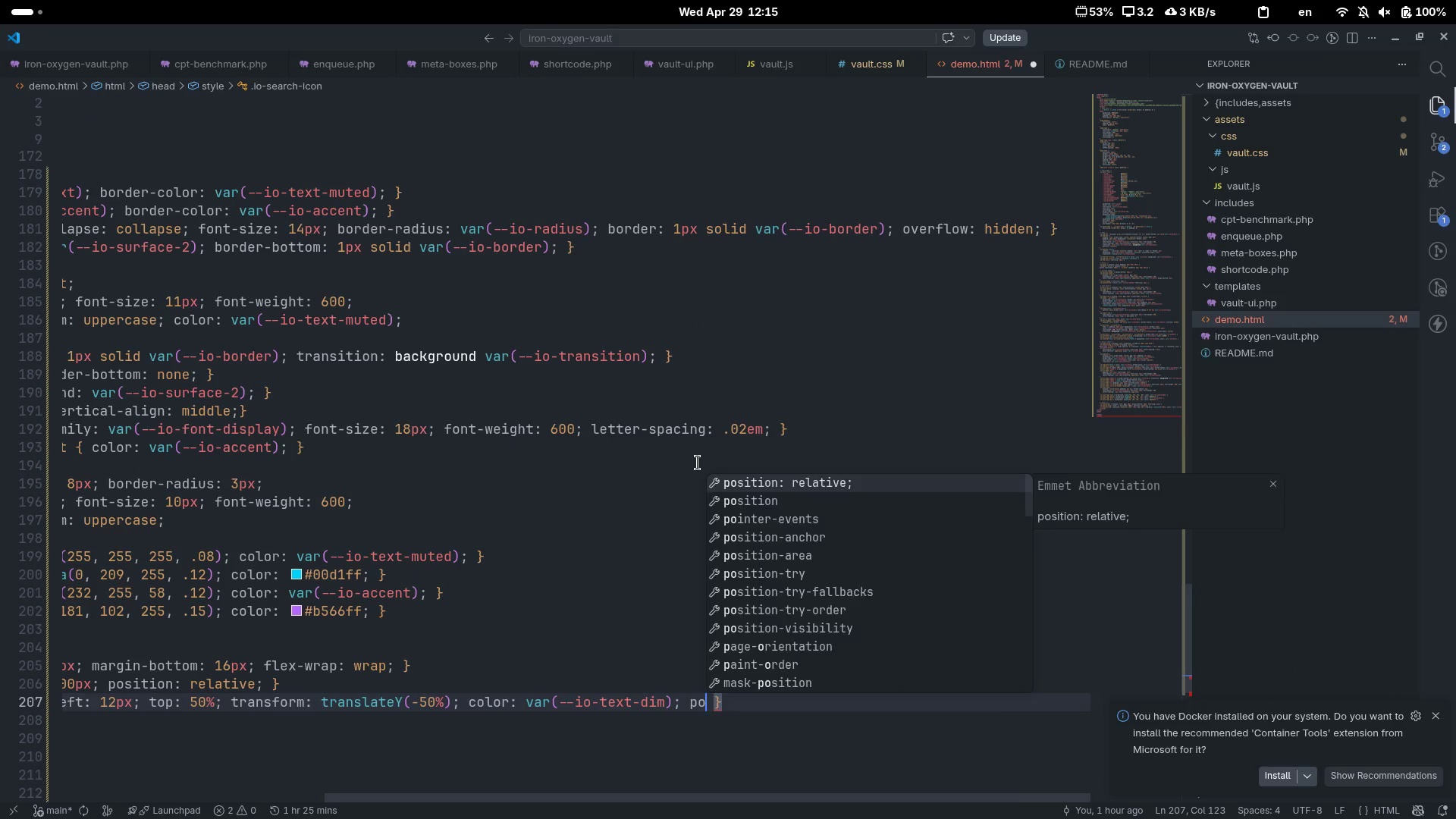 
scroll: coordinate [698, 463], scroll_direction: down, amount: 11.0
 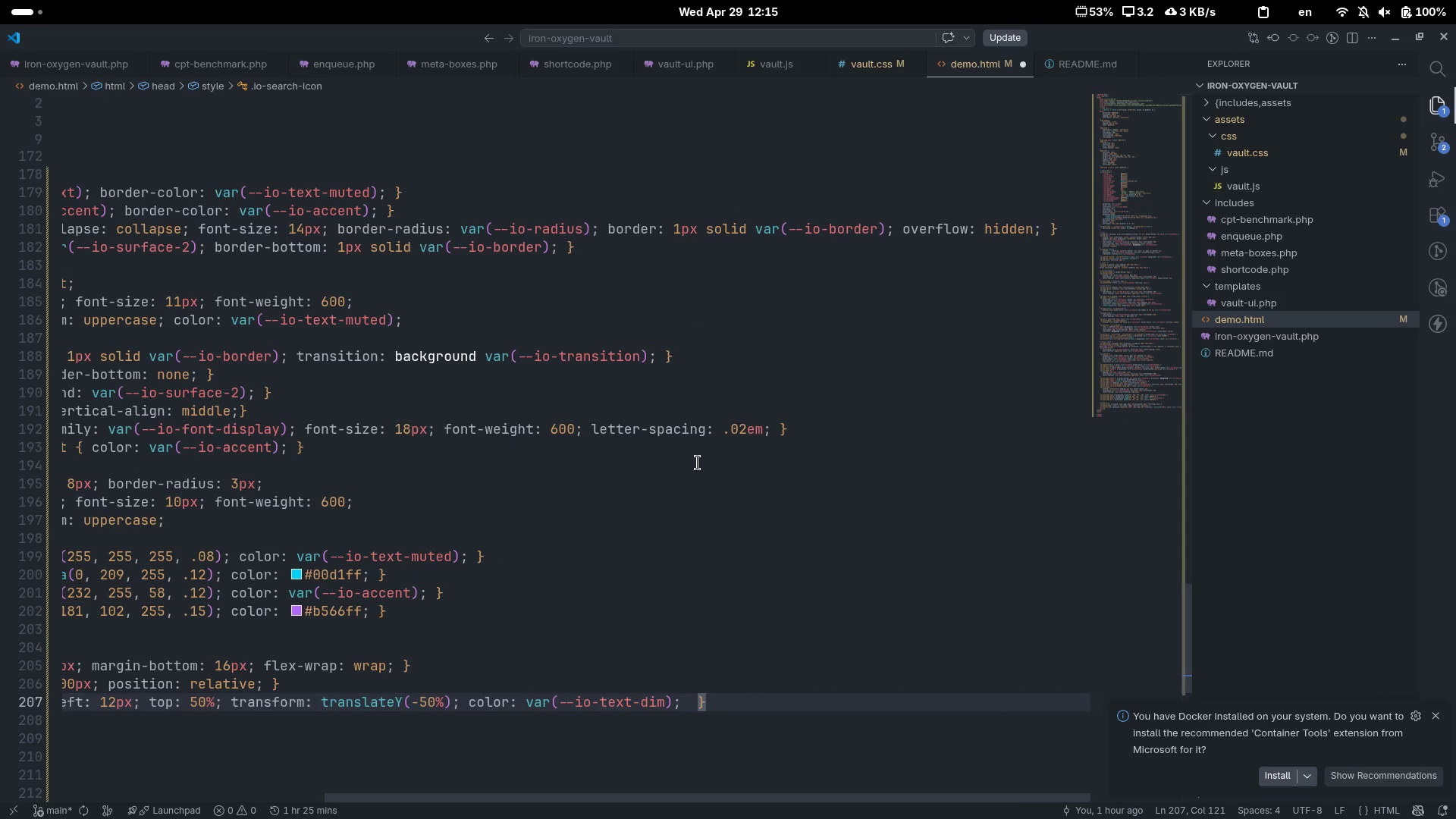 
type(inter)
key(Tab)
type(non)
key(Tab)
 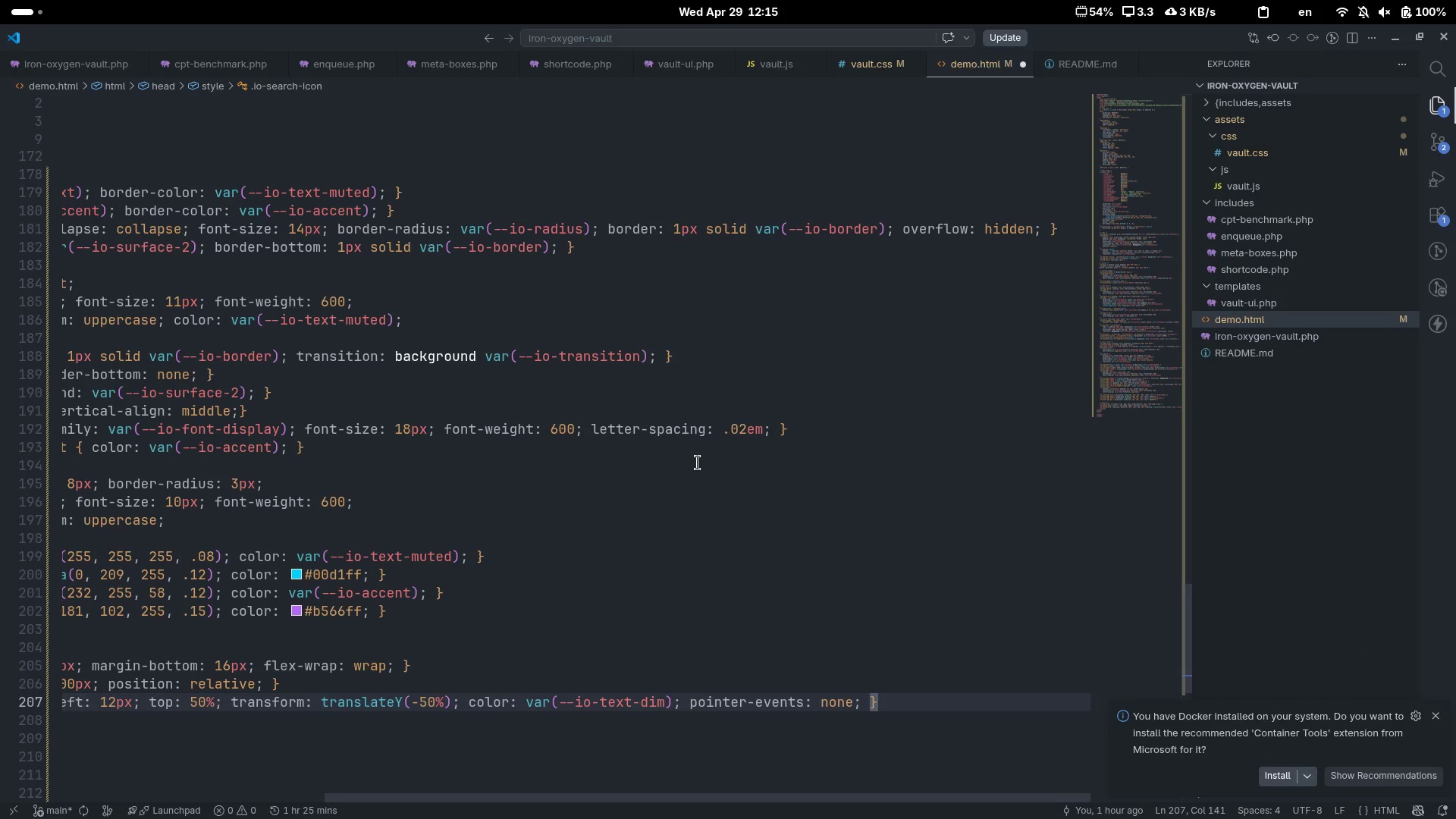 
key(Control+ArrowRight)
 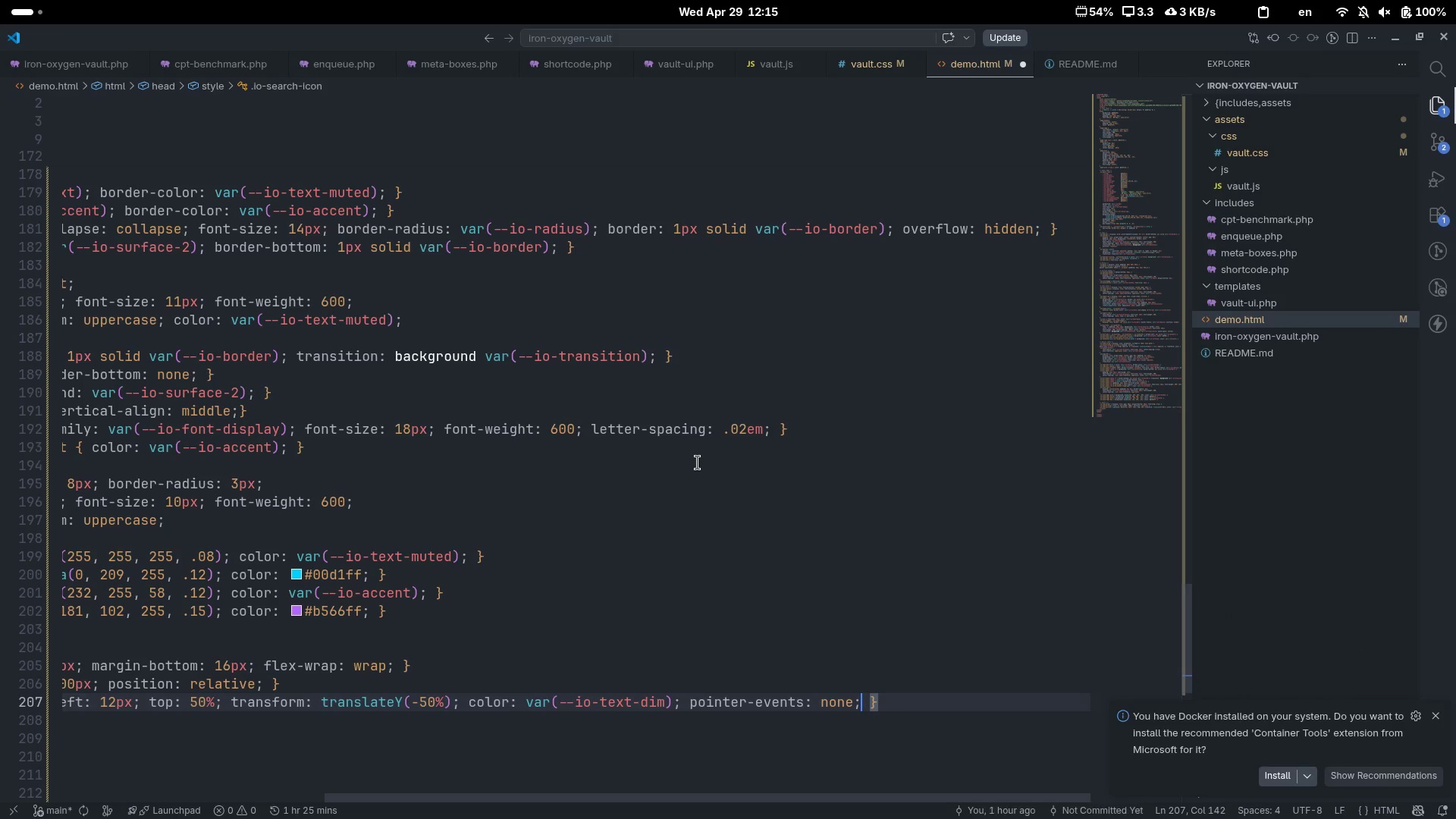 
key(Control+ArrowRight)
 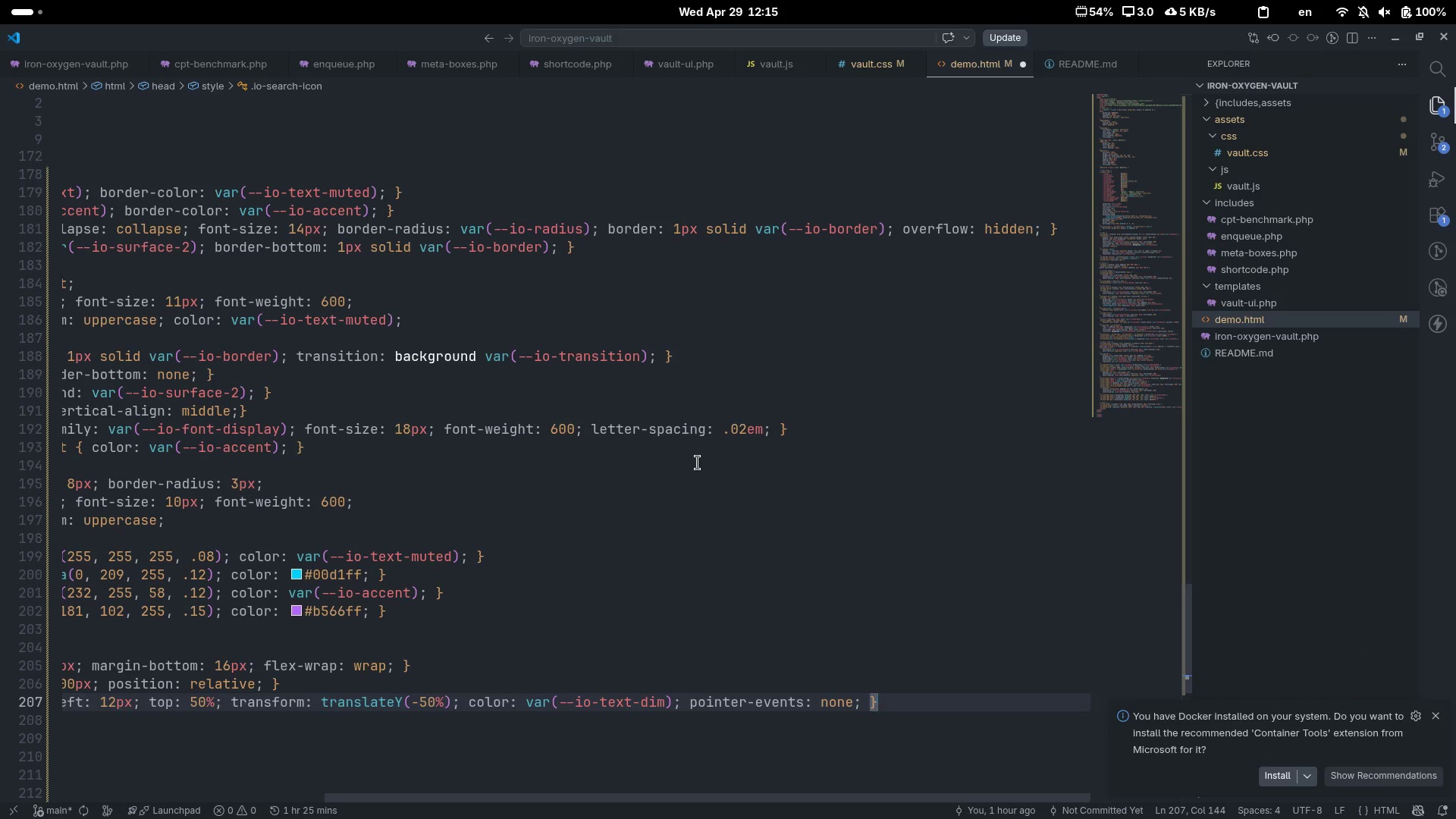 
key(Enter)
 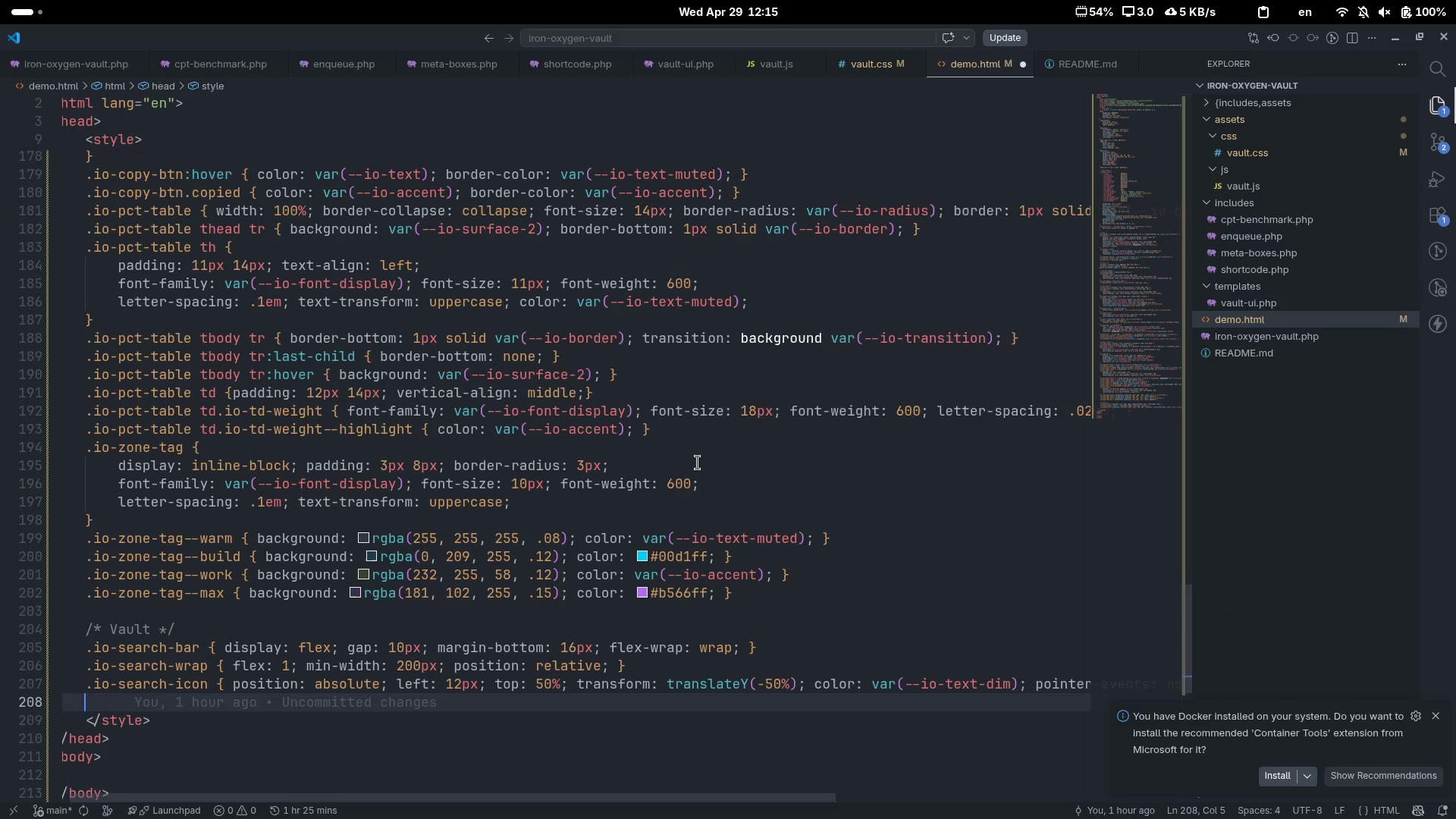 
scroll: coordinate [698, 463], scroll_direction: up, amount: 3.0
 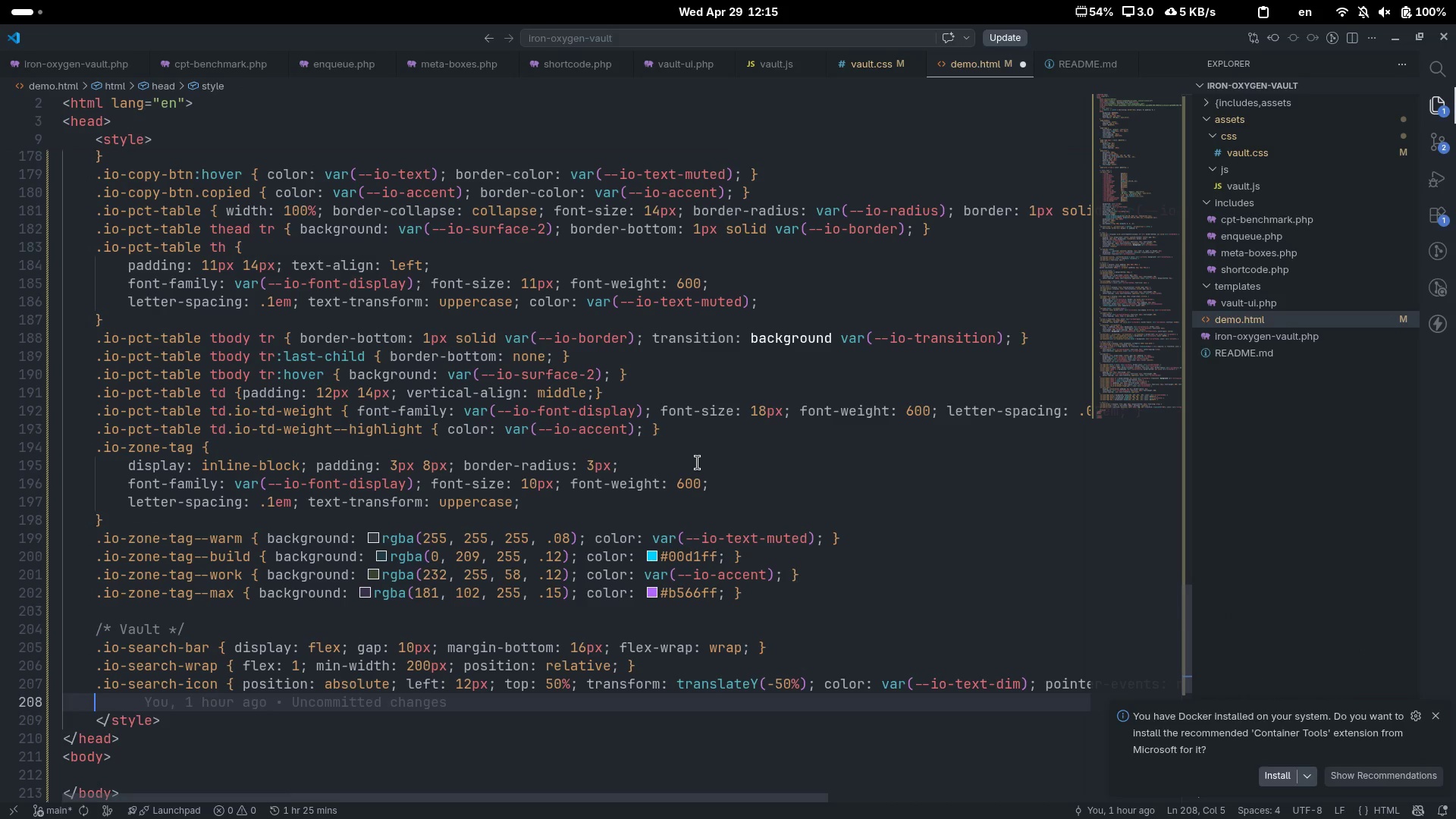 
type(.io-s)
key(Backspace)
type(inpu)
key(Tab)
 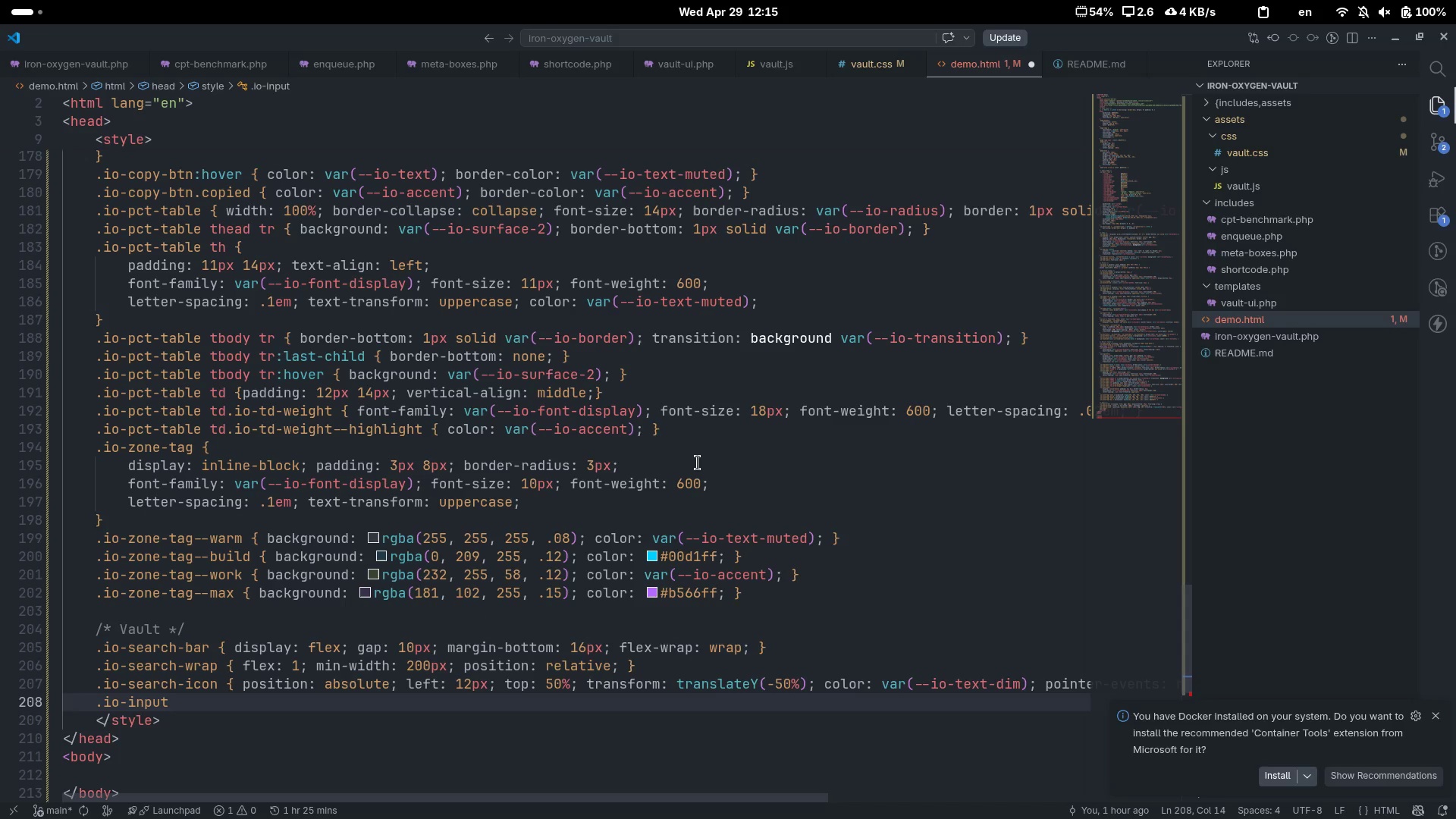 
wait(6.54)
 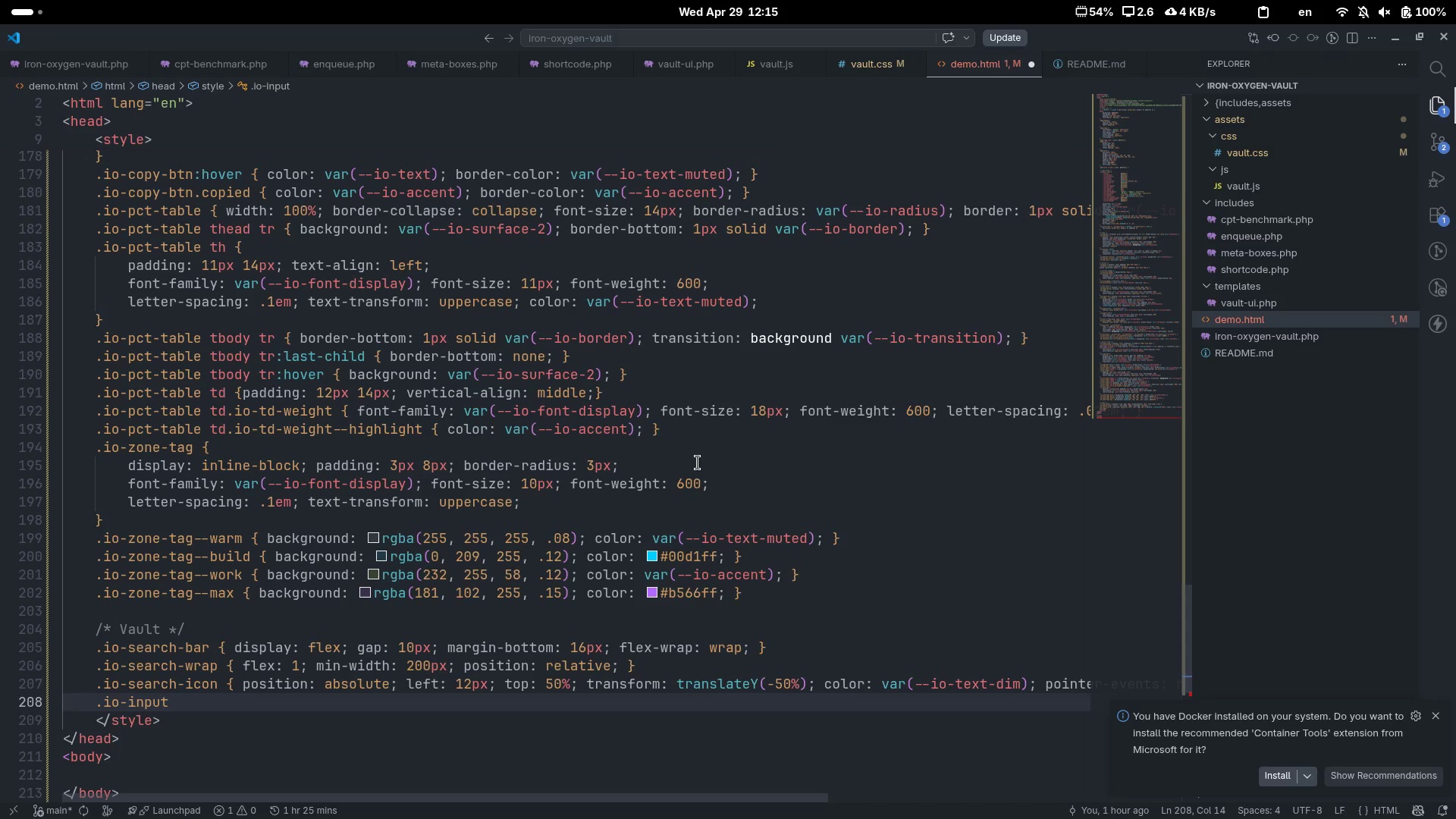 
type(--search {)
 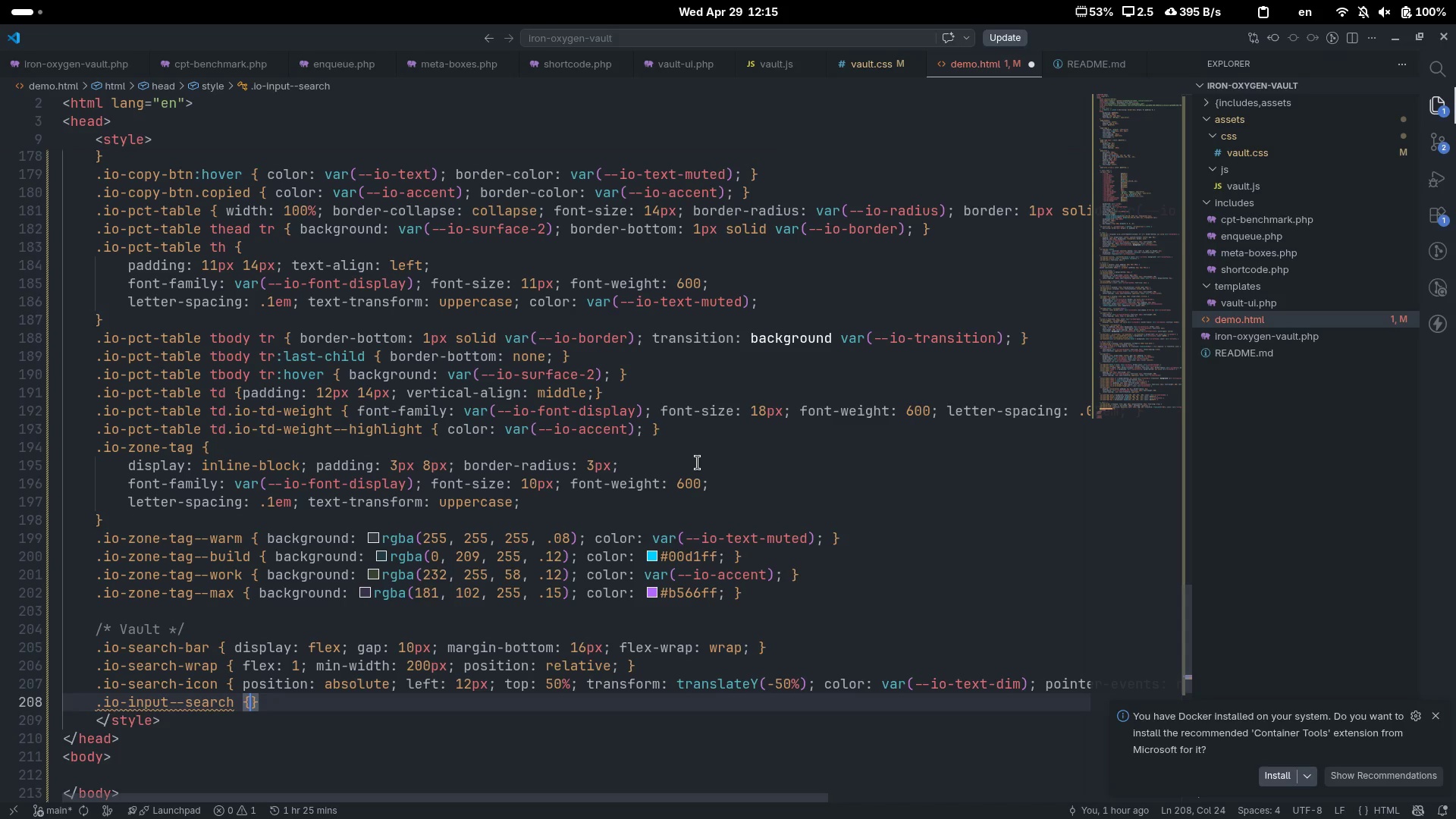 
key(ArrowLeft)
 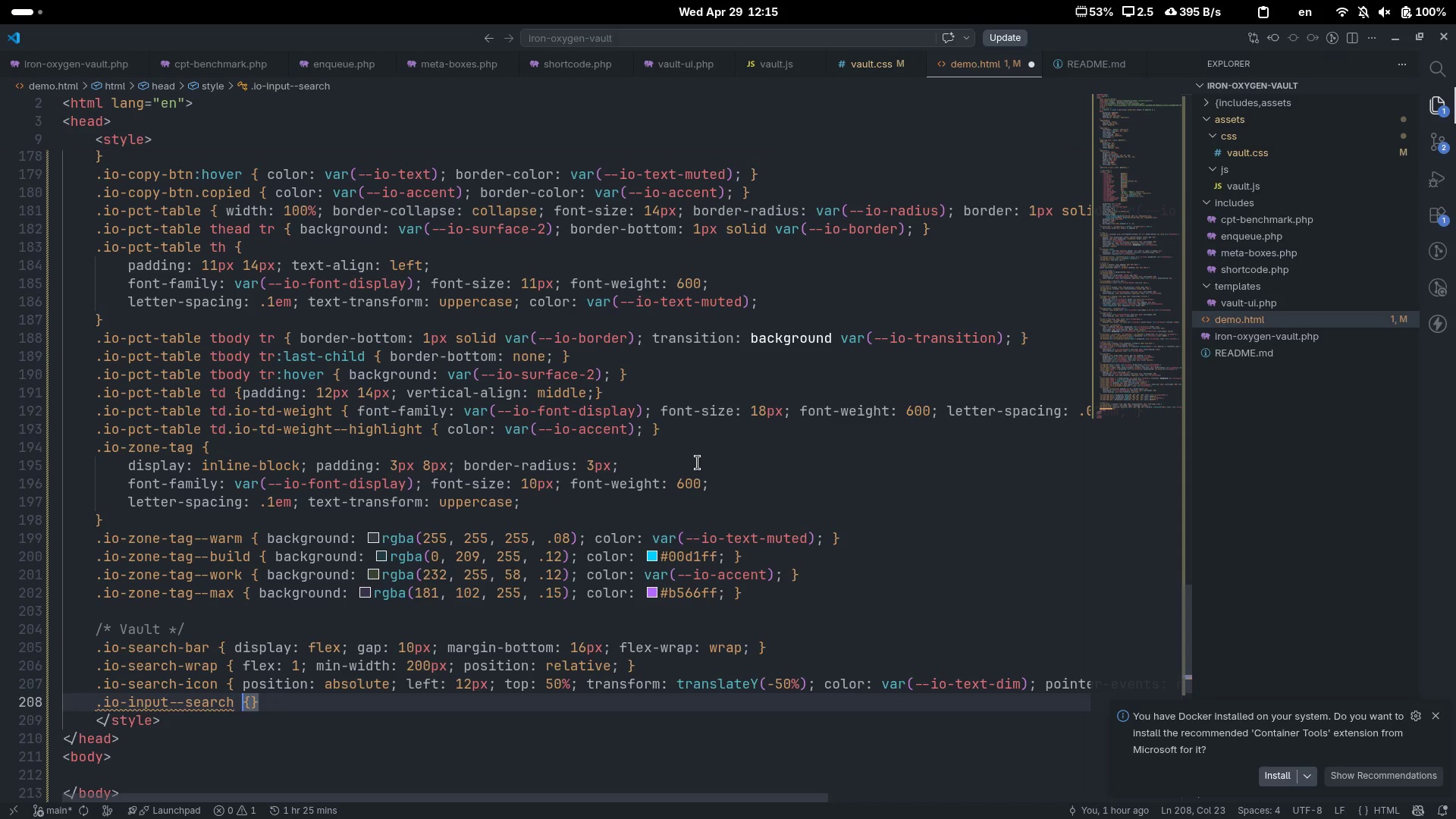 
key(ArrowRight)
 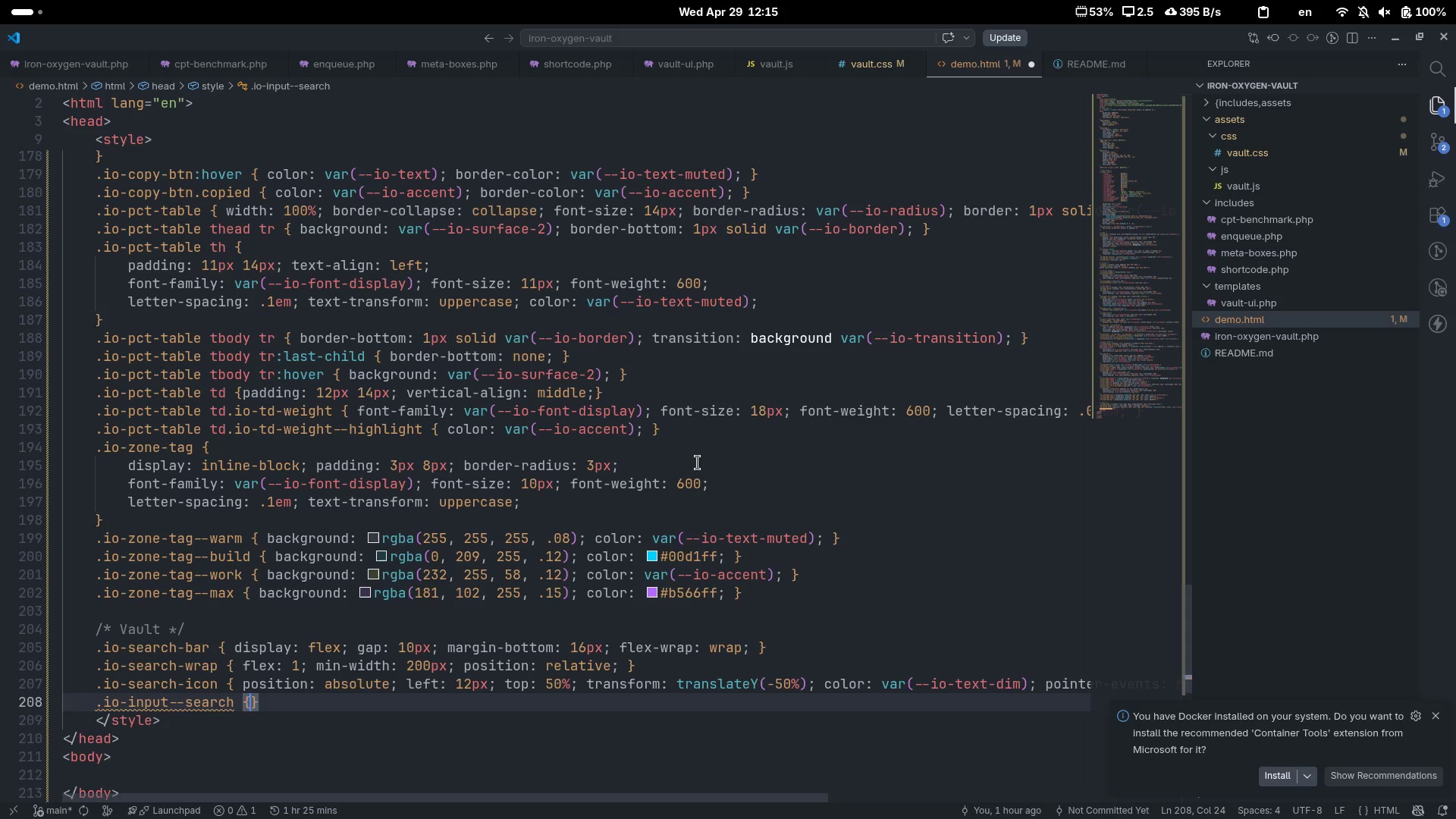 
key(Space)
 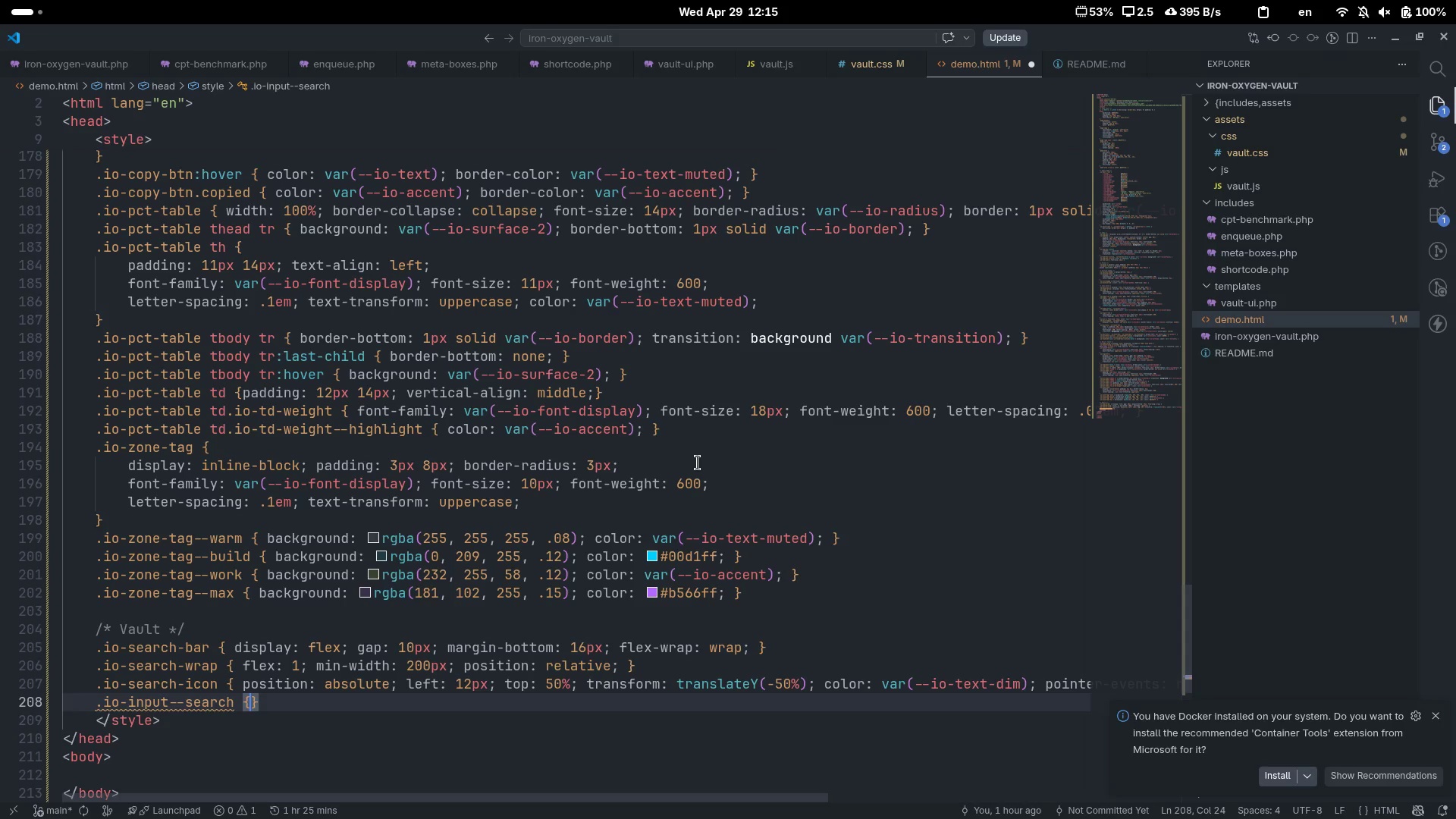 
key(ArrowLeft)
 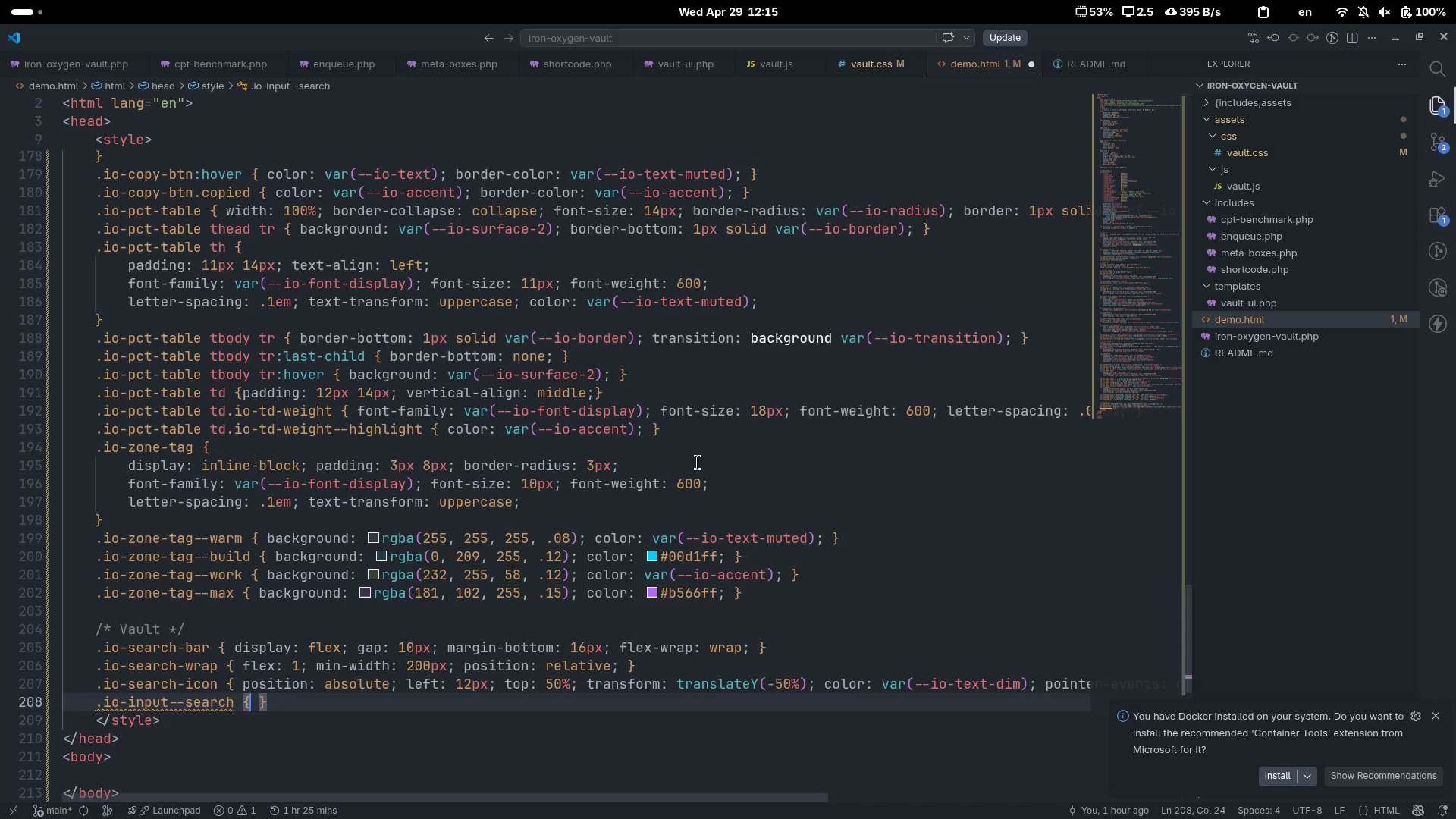 
type( passin)
 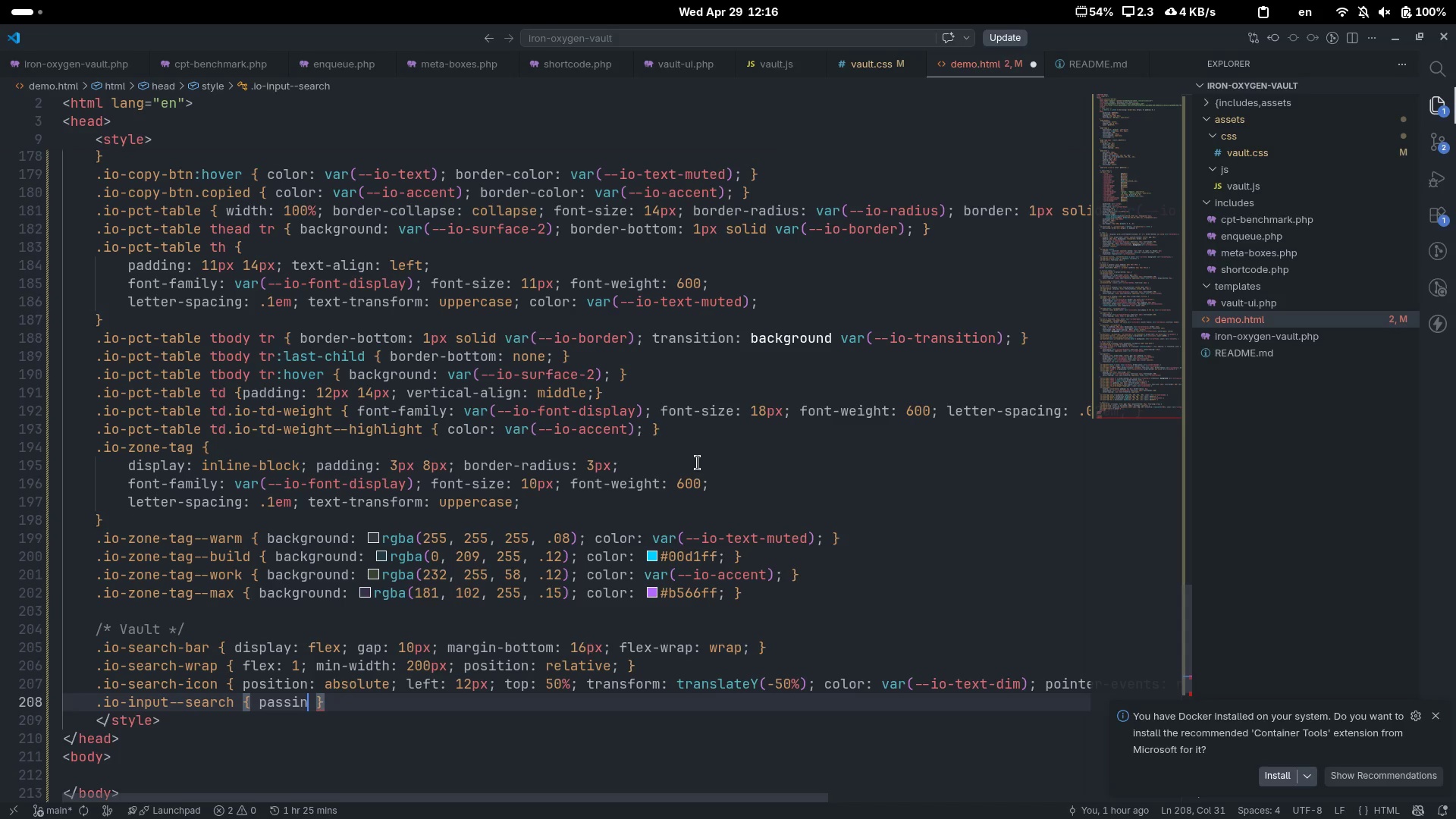 
key(Control+ControlLeft)
 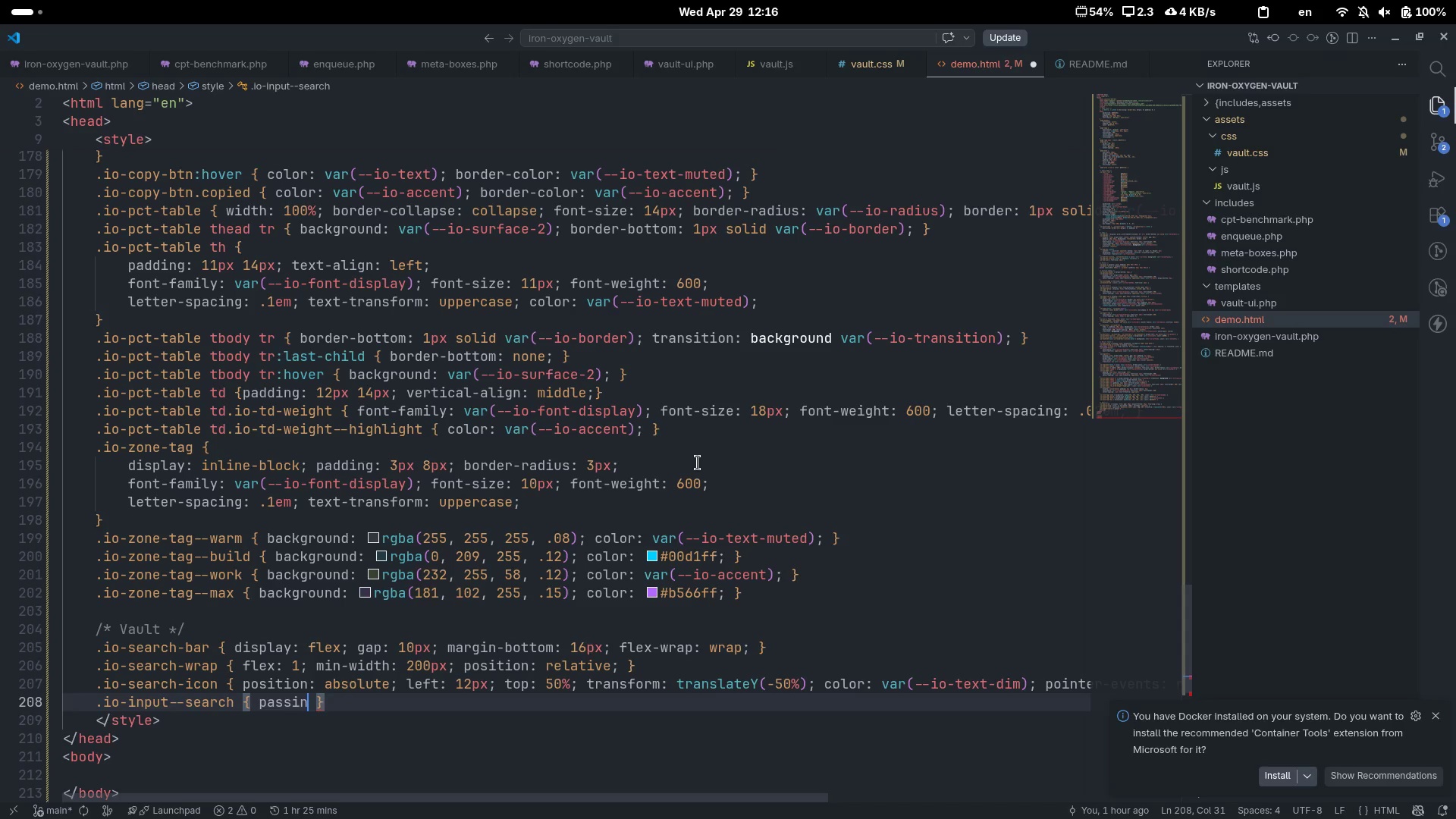 
key(Control+Backspace)
 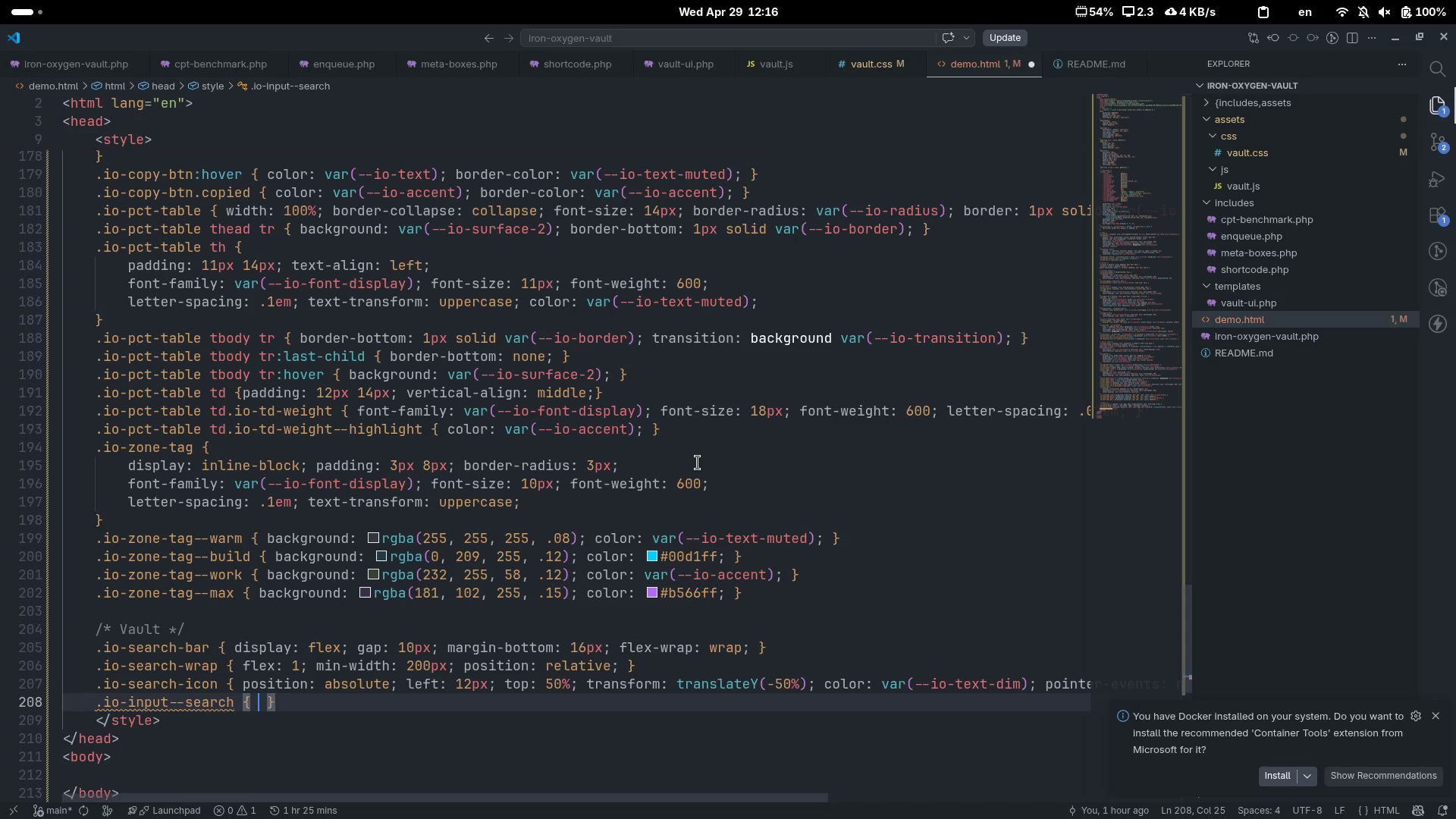 
type(padding)
 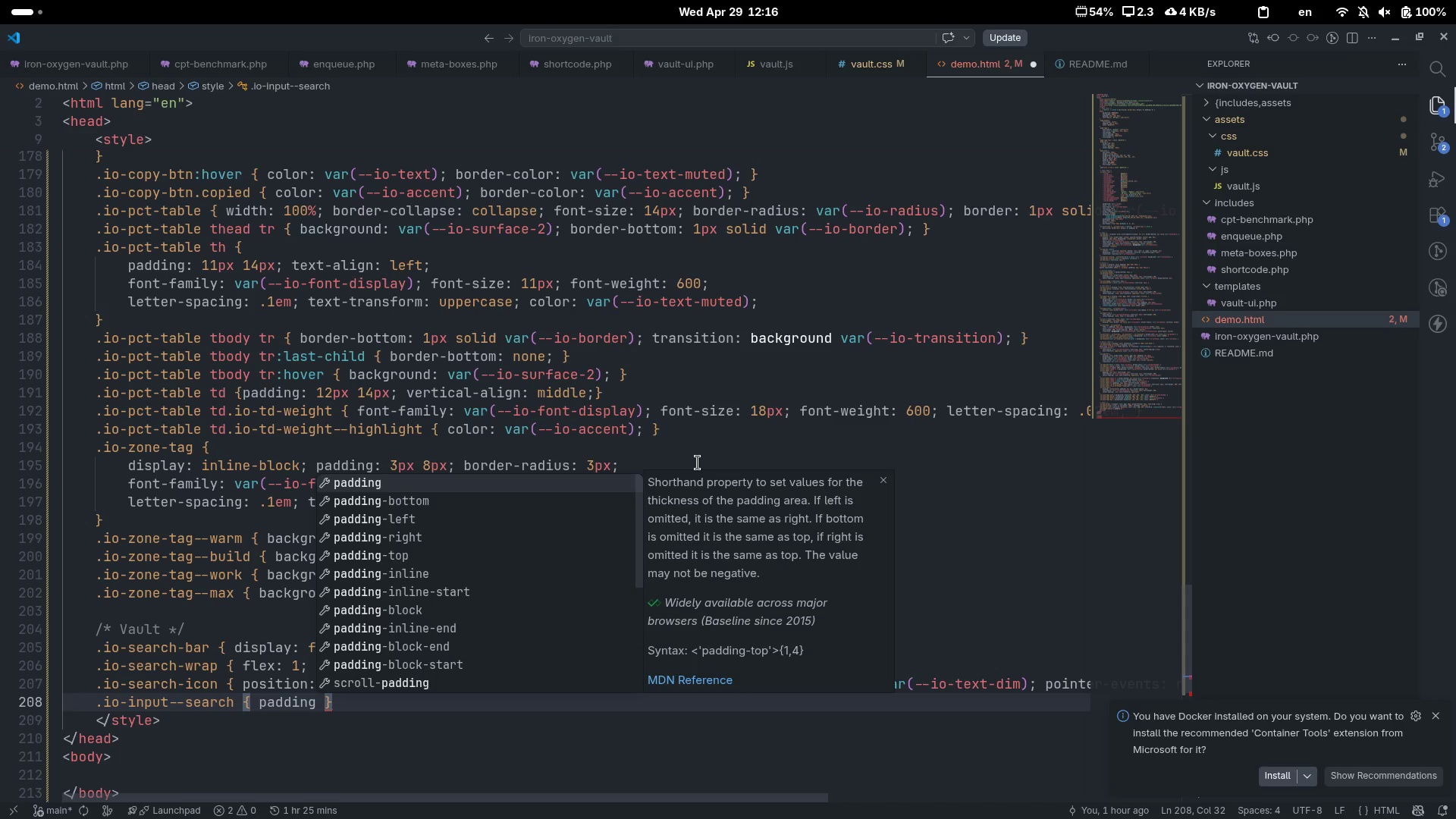 
key(ArrowDown)
 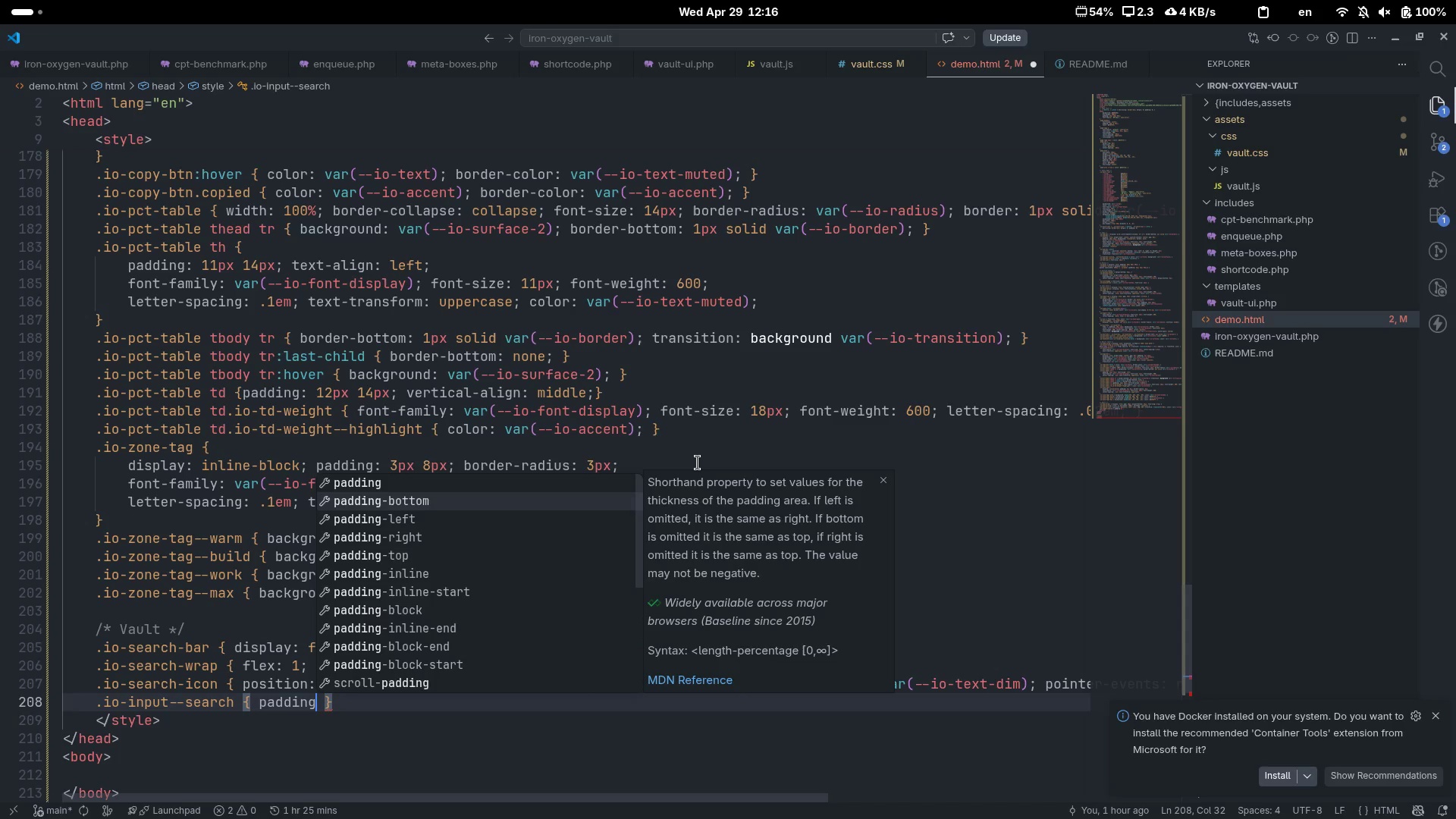 
key(ArrowDown)
 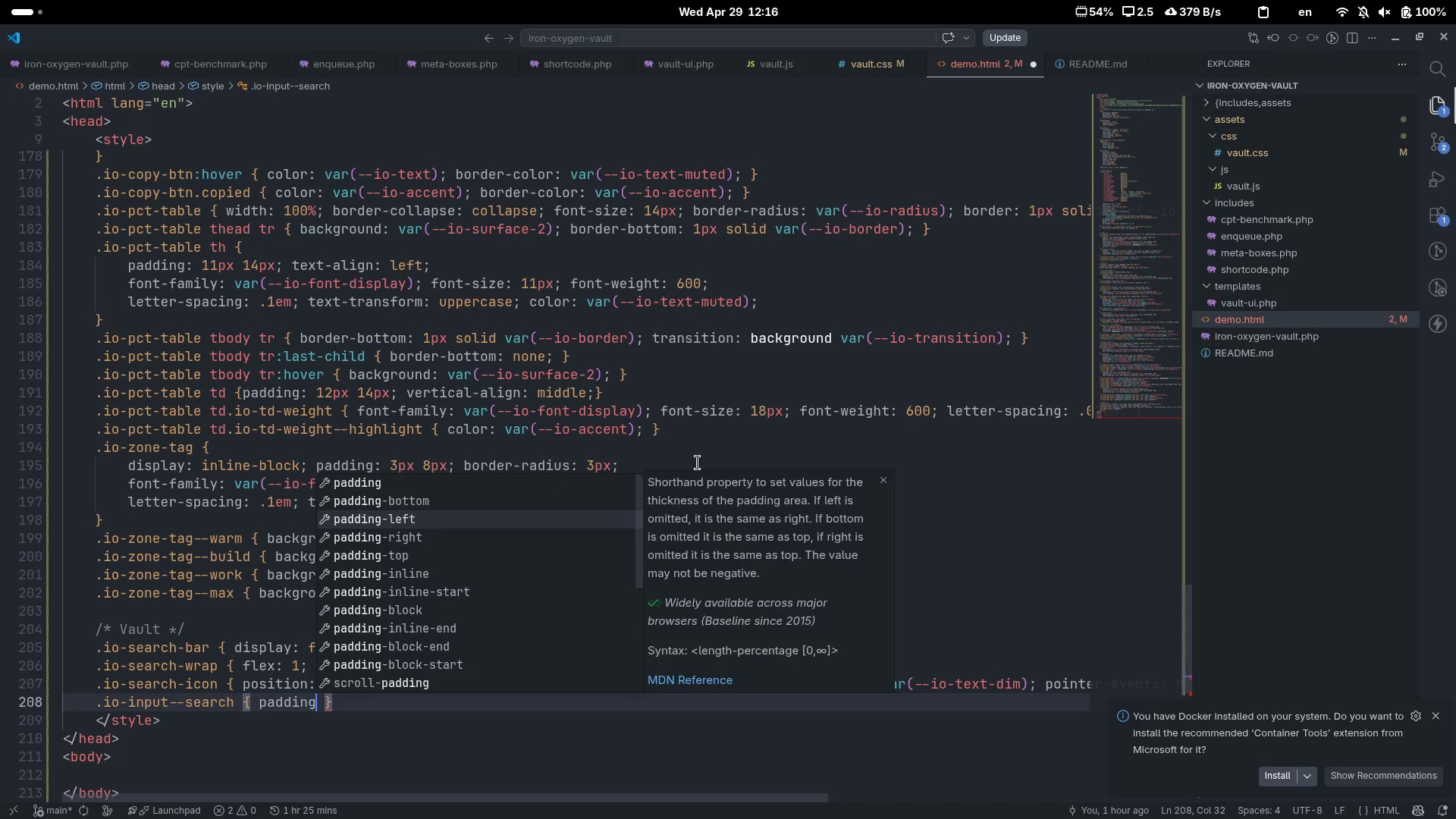 
key(Enter)
 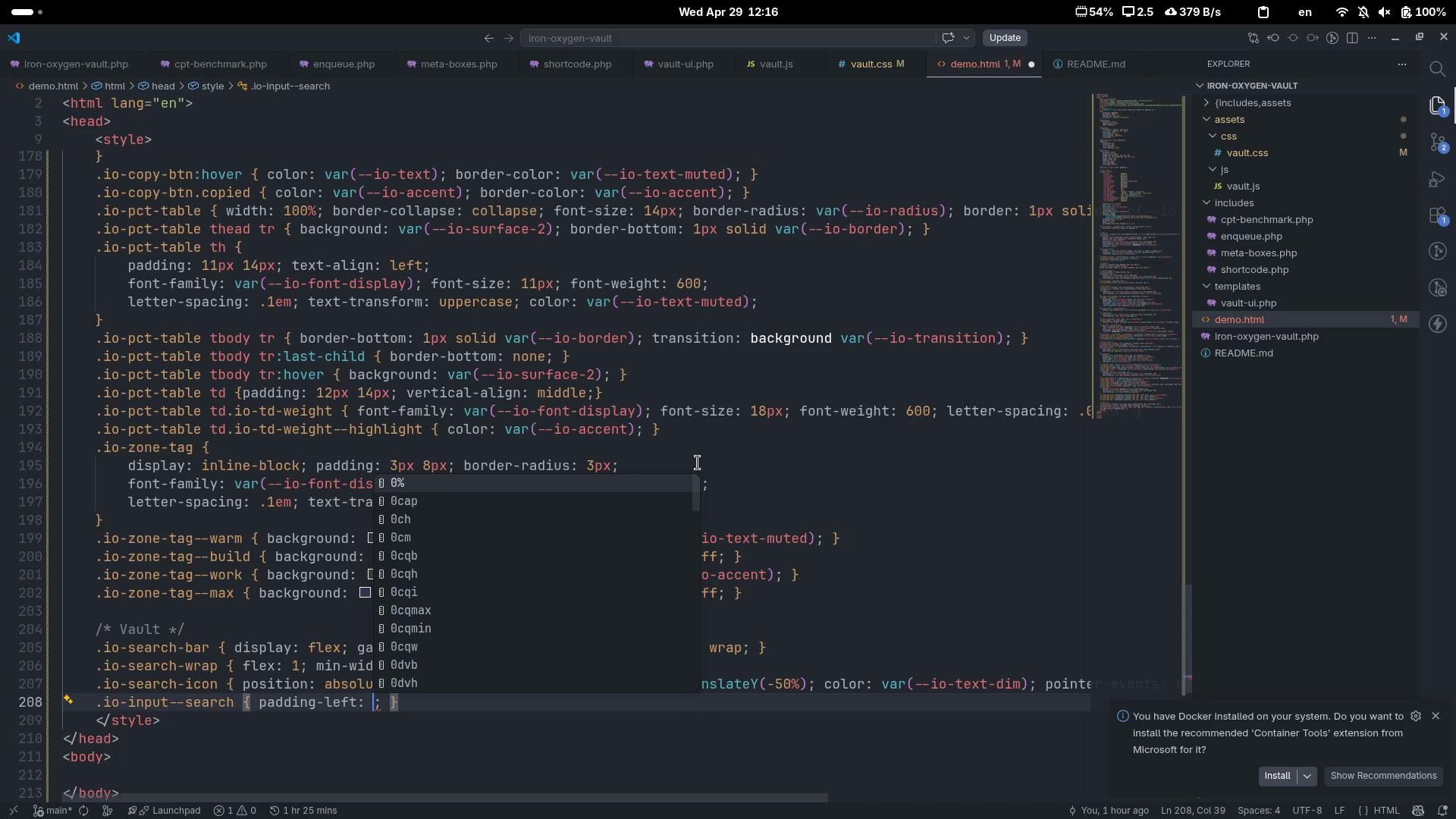 
type(38px)
 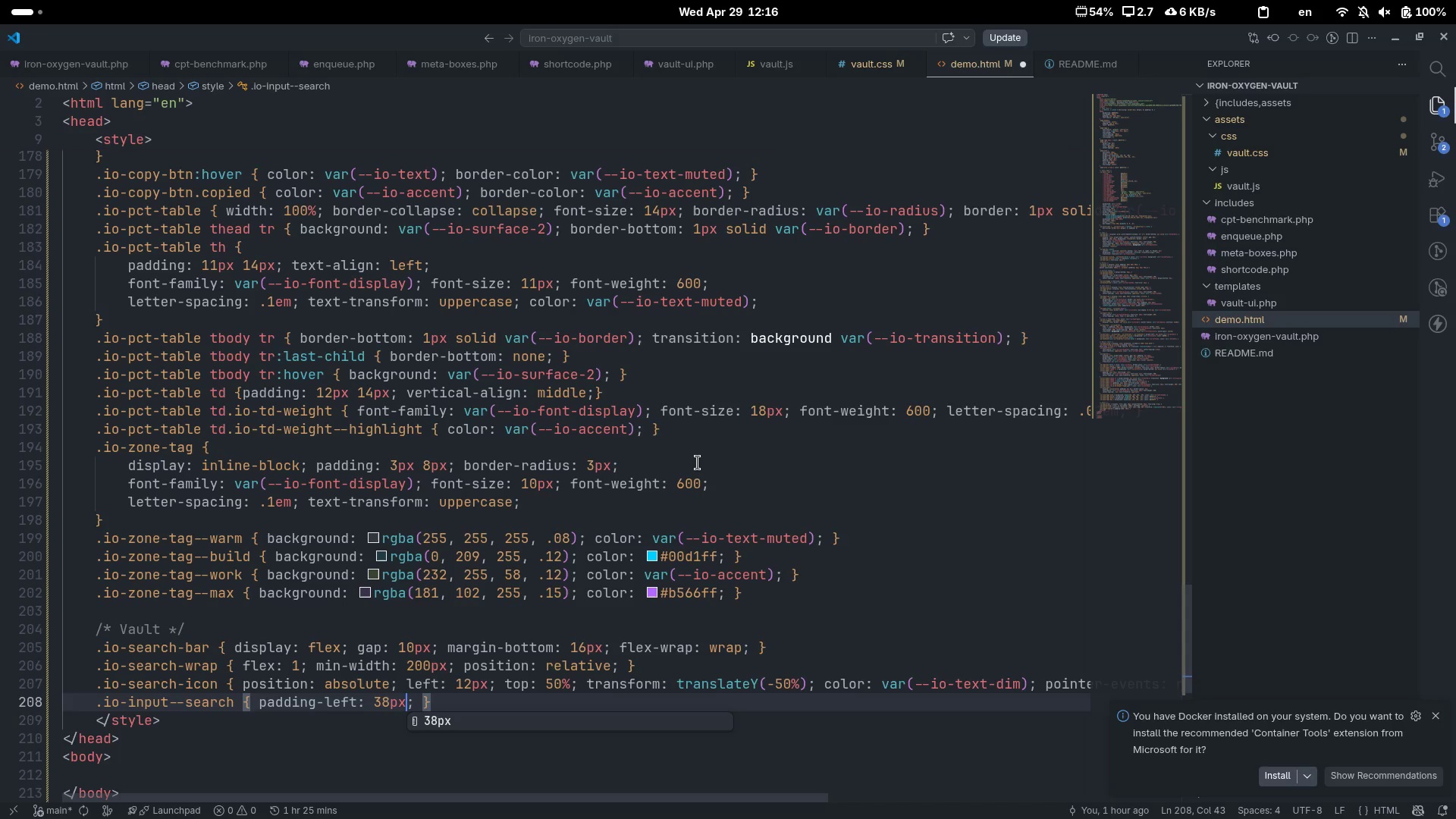 
key(ArrowRight)
 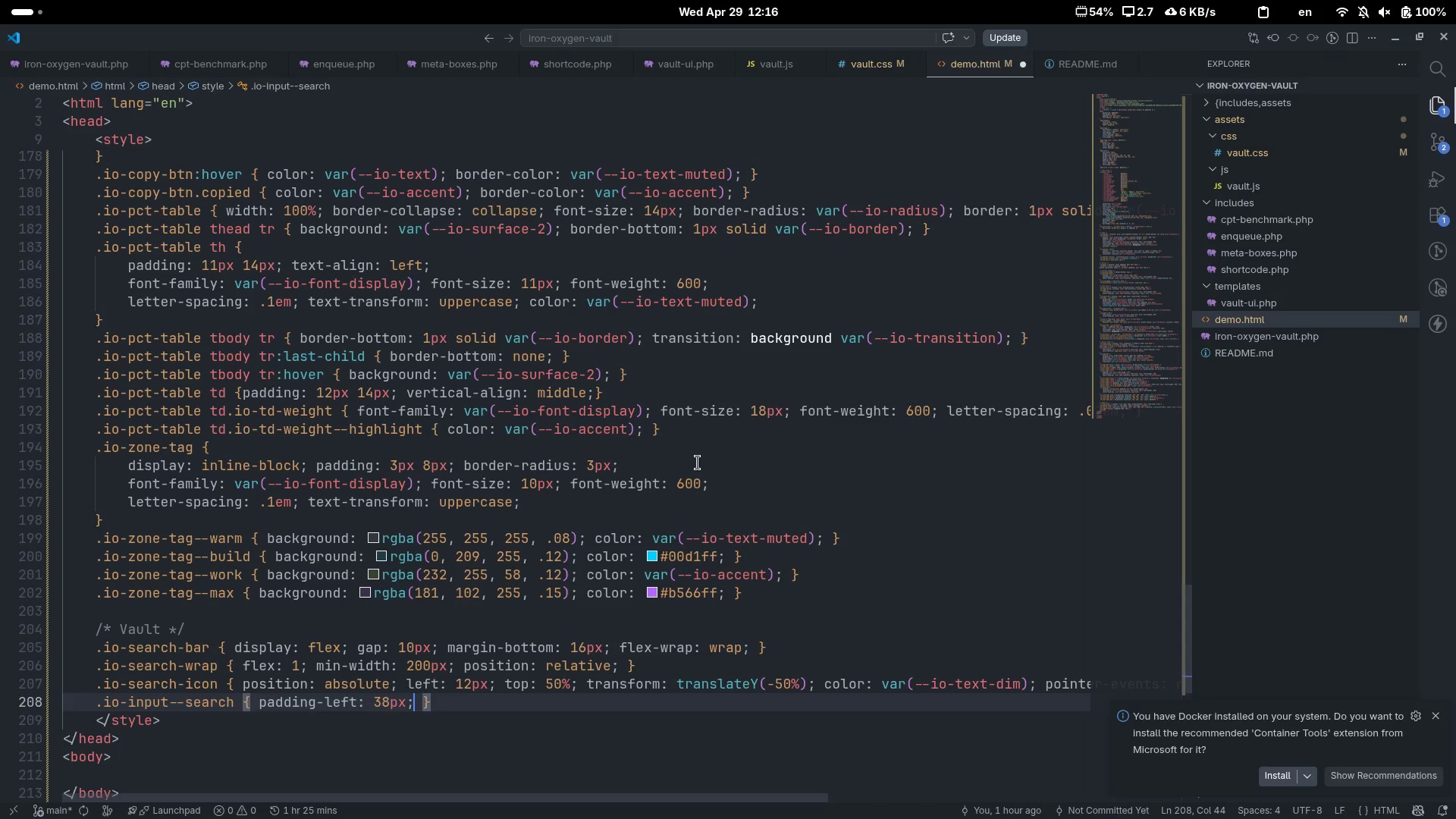 
key(ArrowRight)
 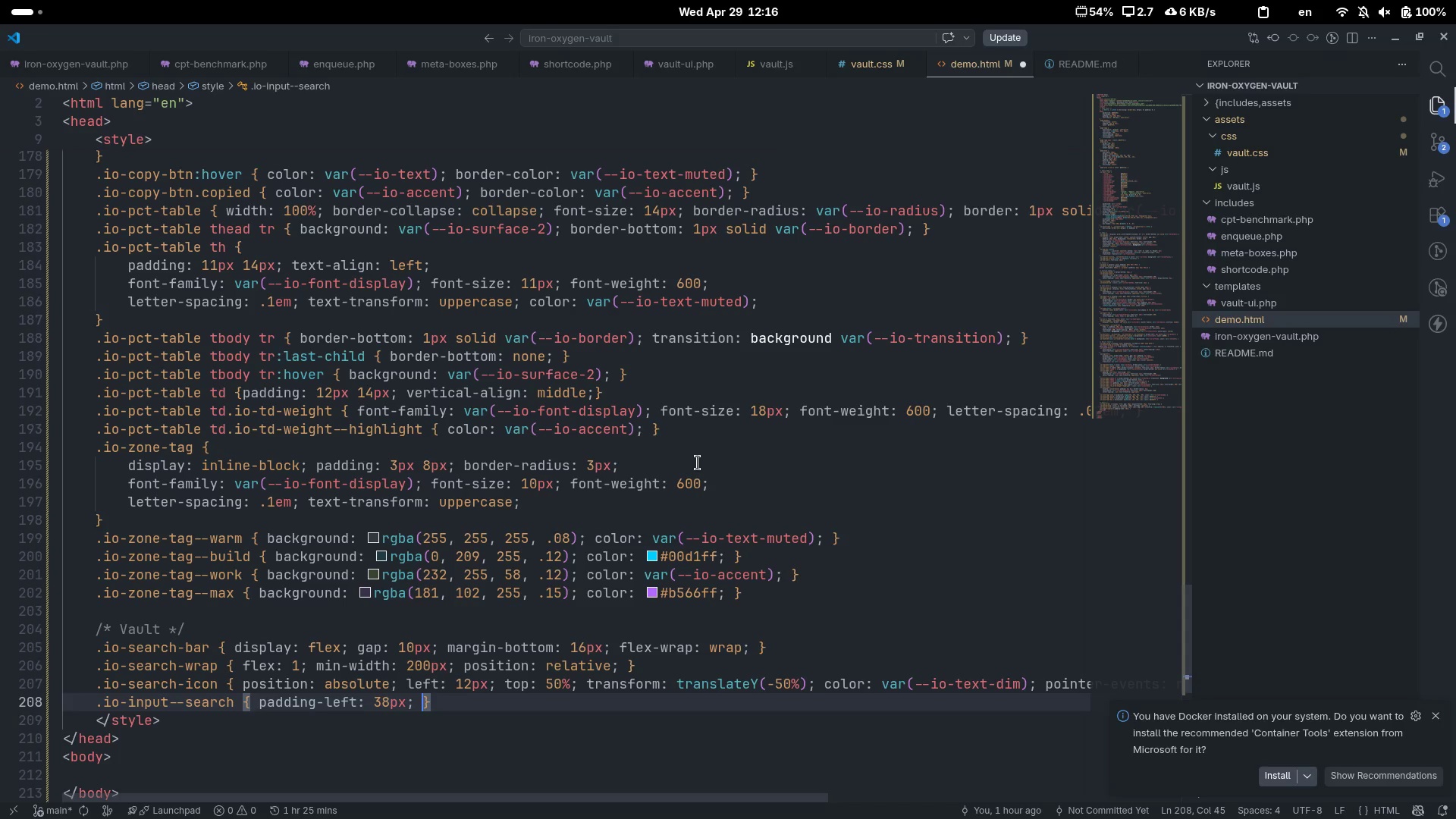 
key(ArrowLeft)
 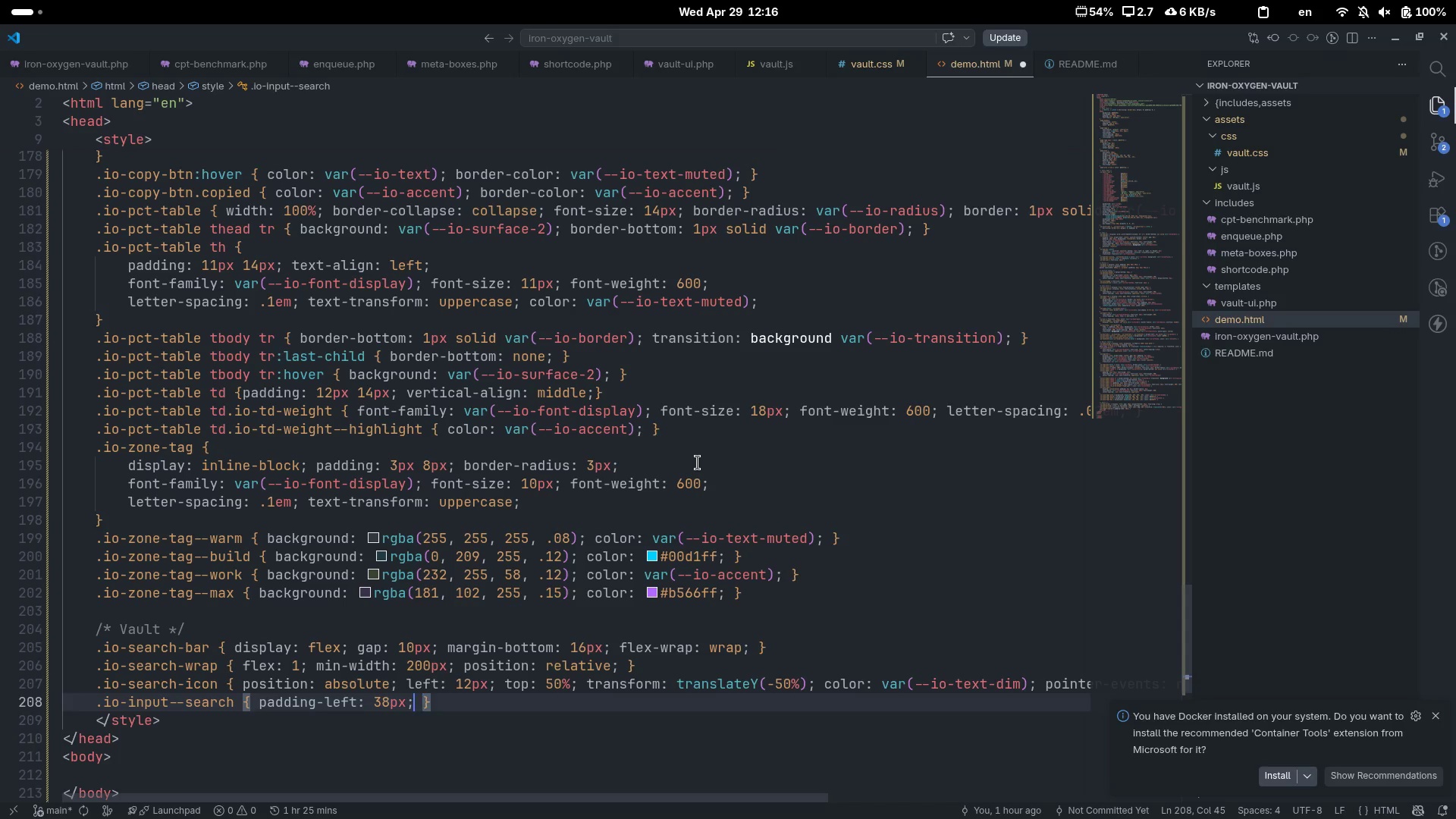 
key(Space)
 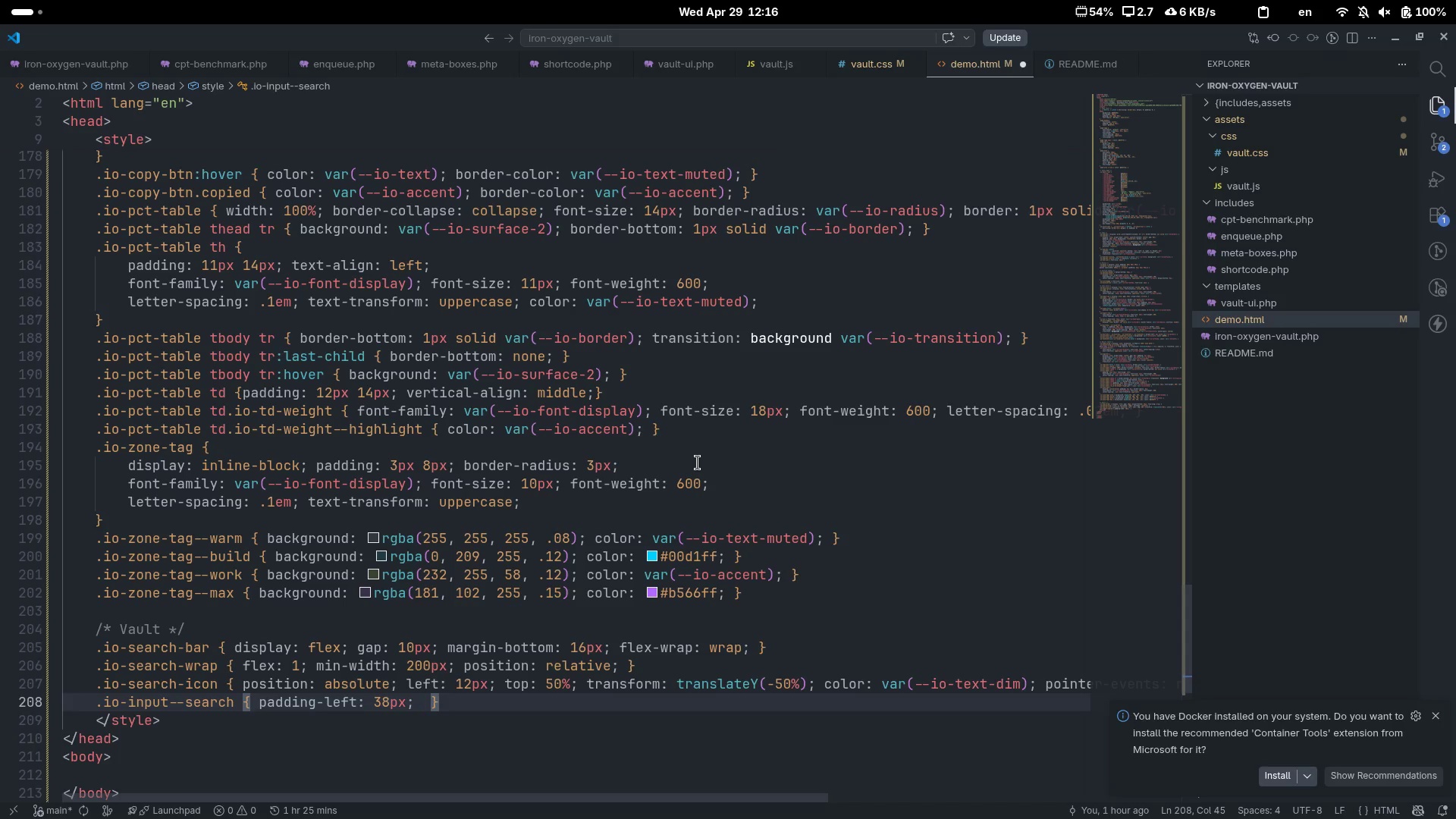 
key(Backspace)
 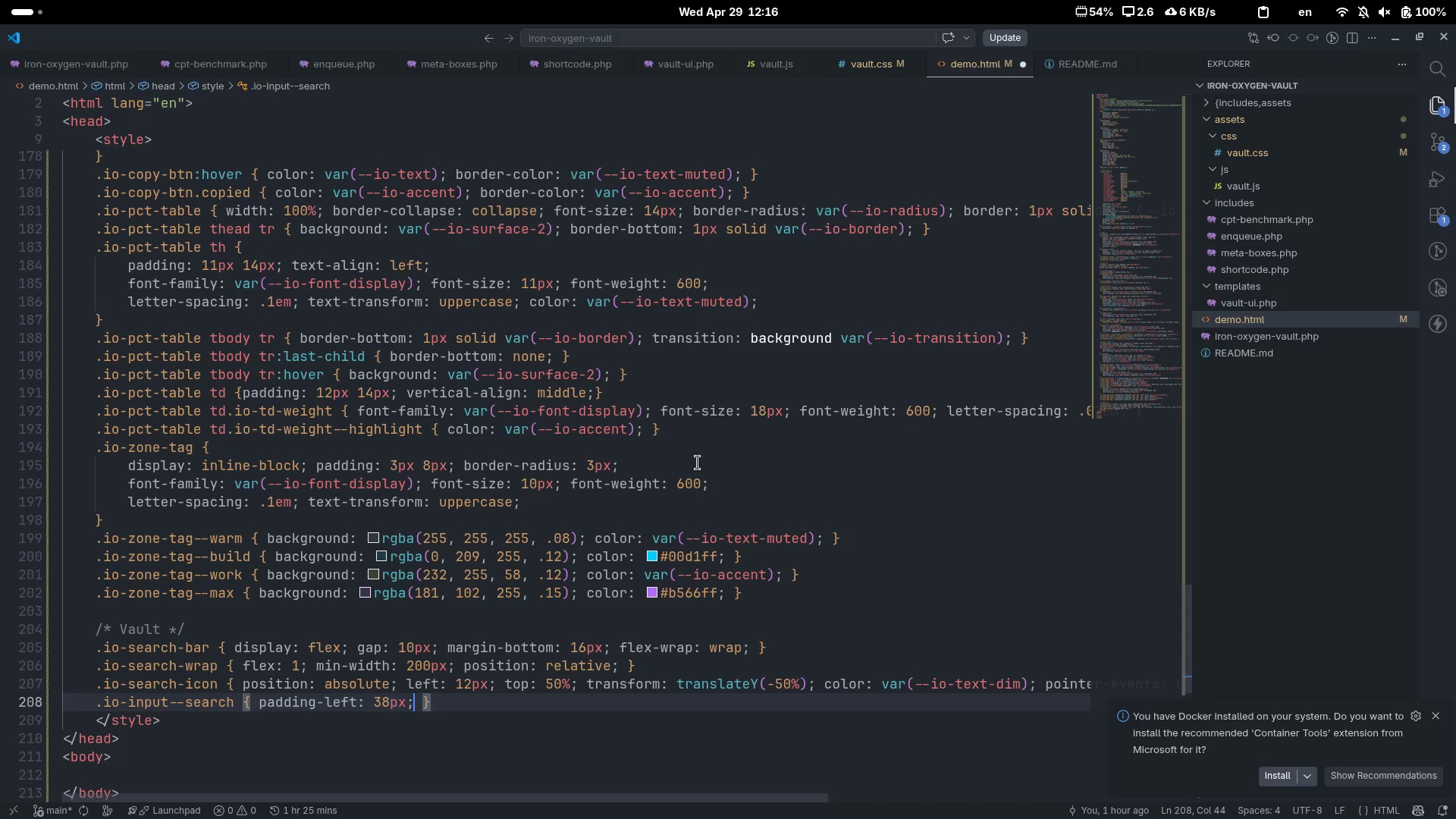 
key(Control+ArrowRight)
 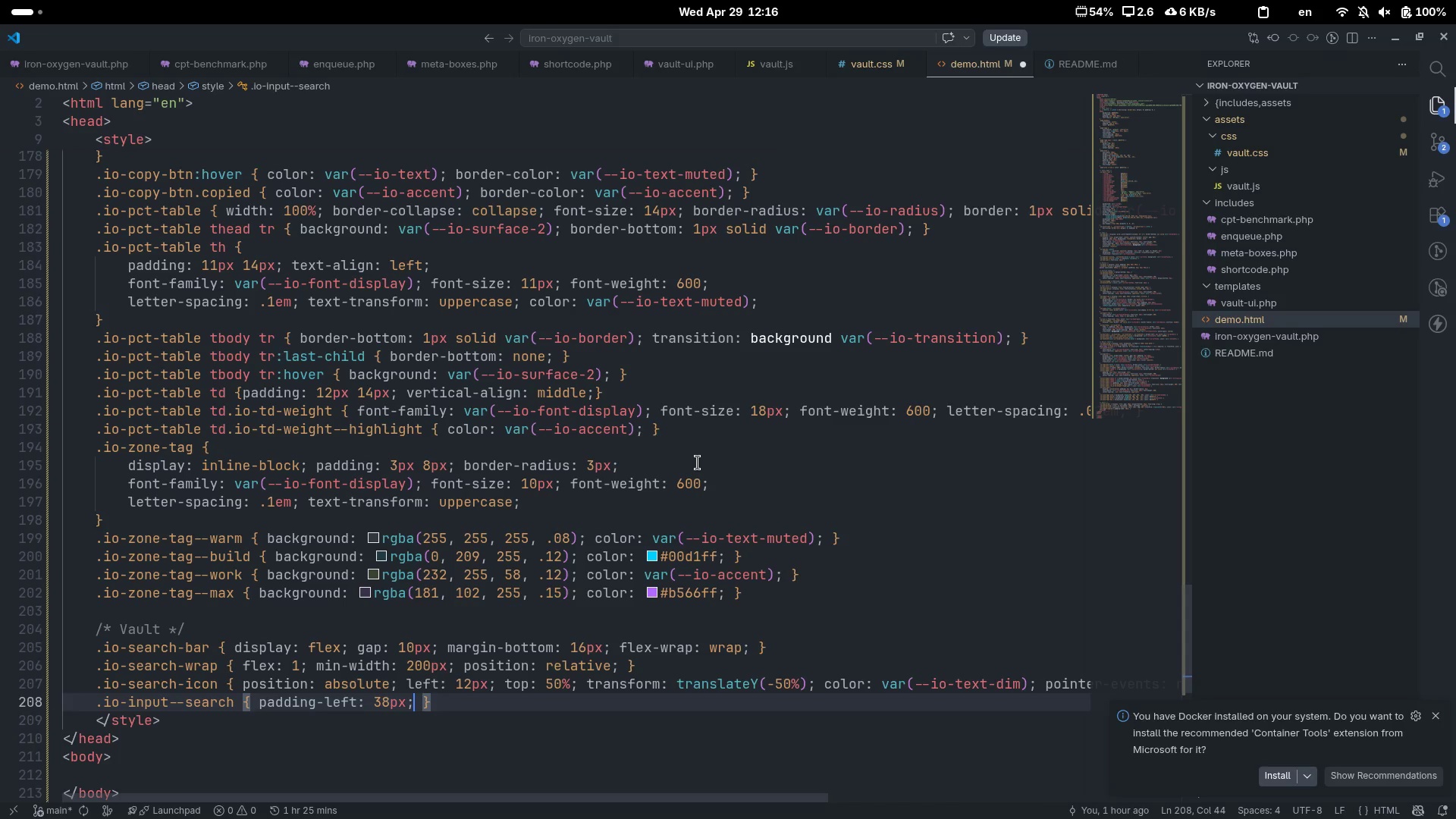 
key(Control+ArrowRight)
 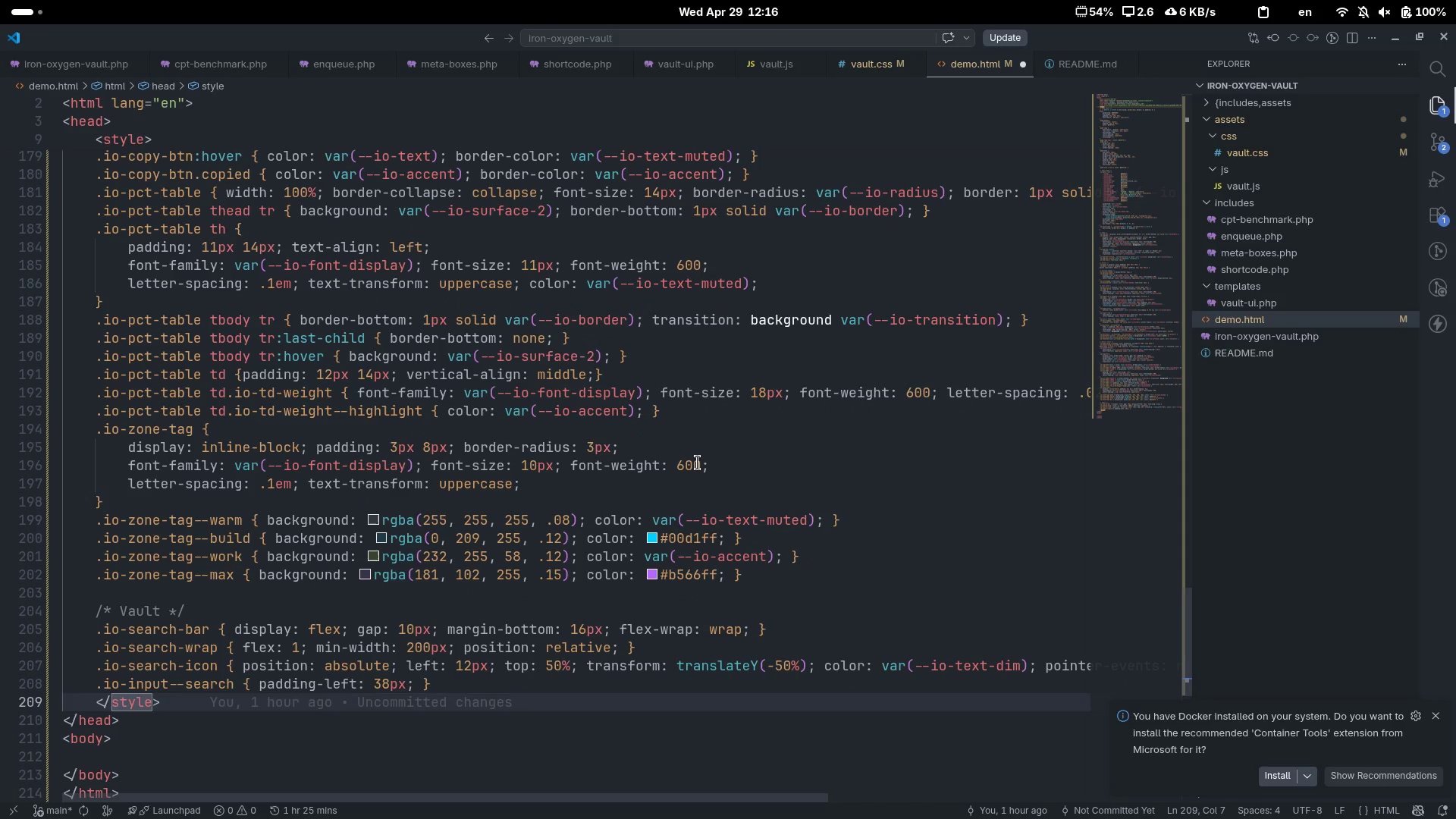 
key(ArrowUp)
 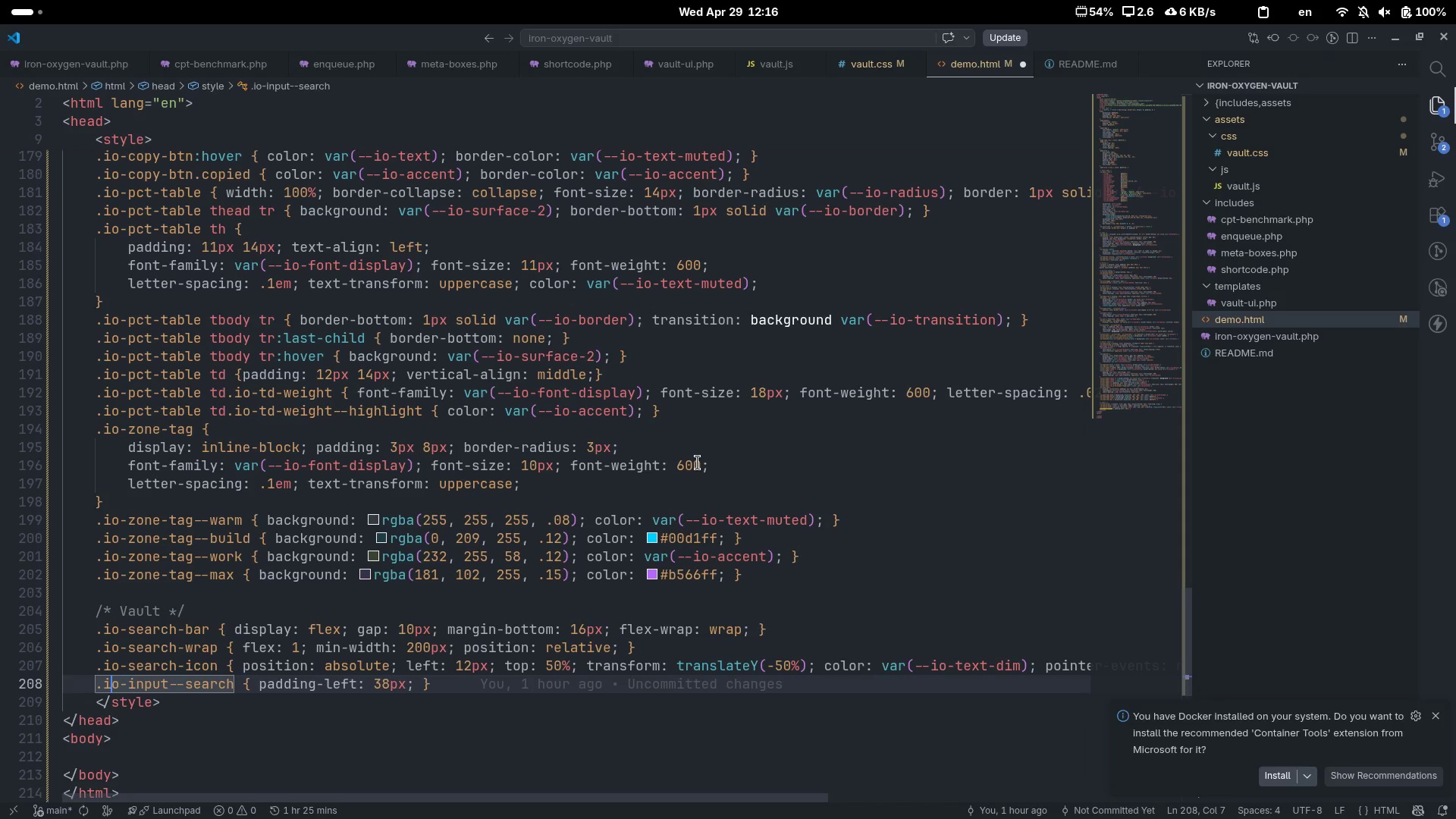 
key(End)
 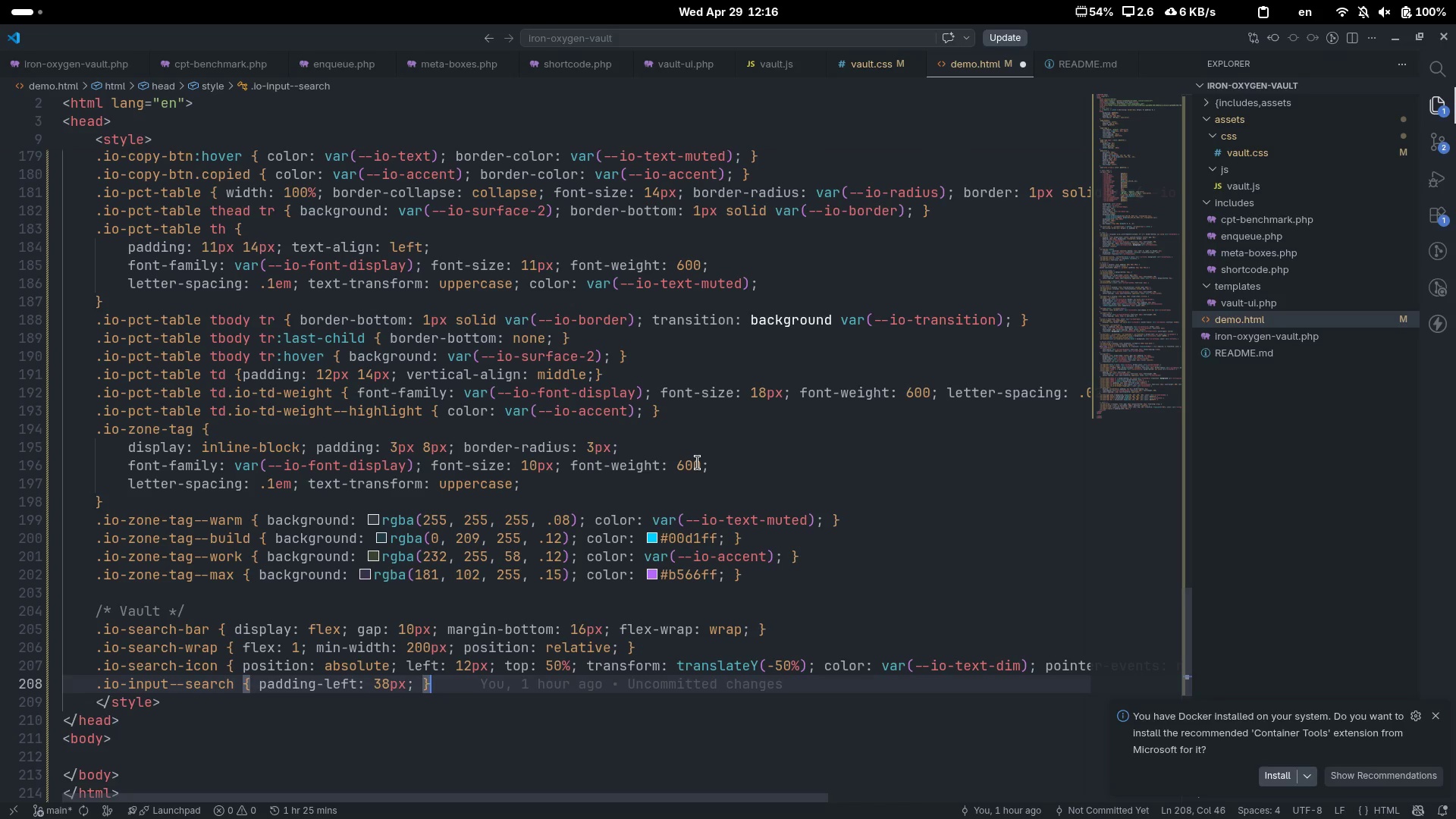 
key(Enter)
 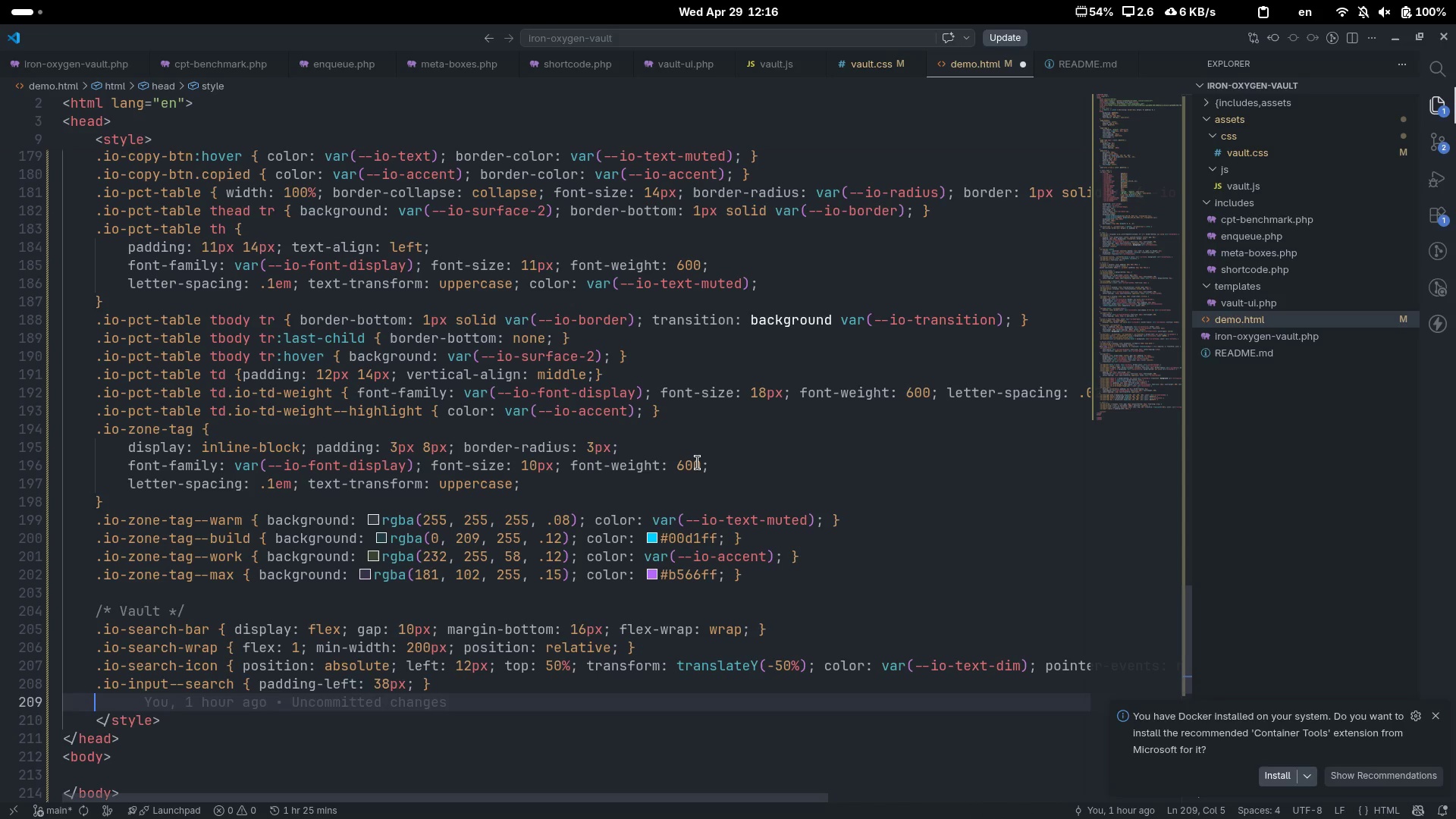 
type(.io-lef)
 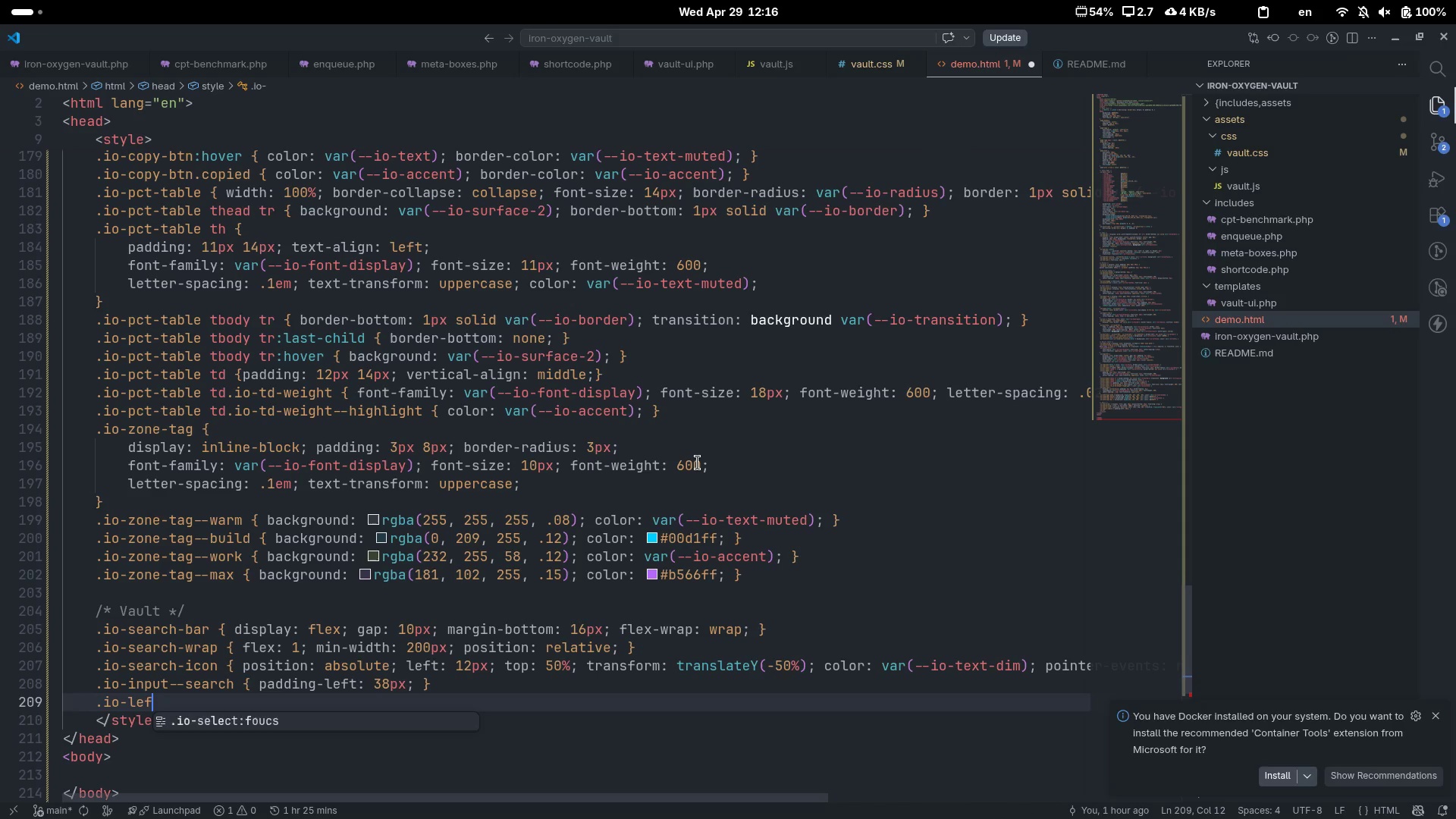 
key(Control+ControlLeft)
 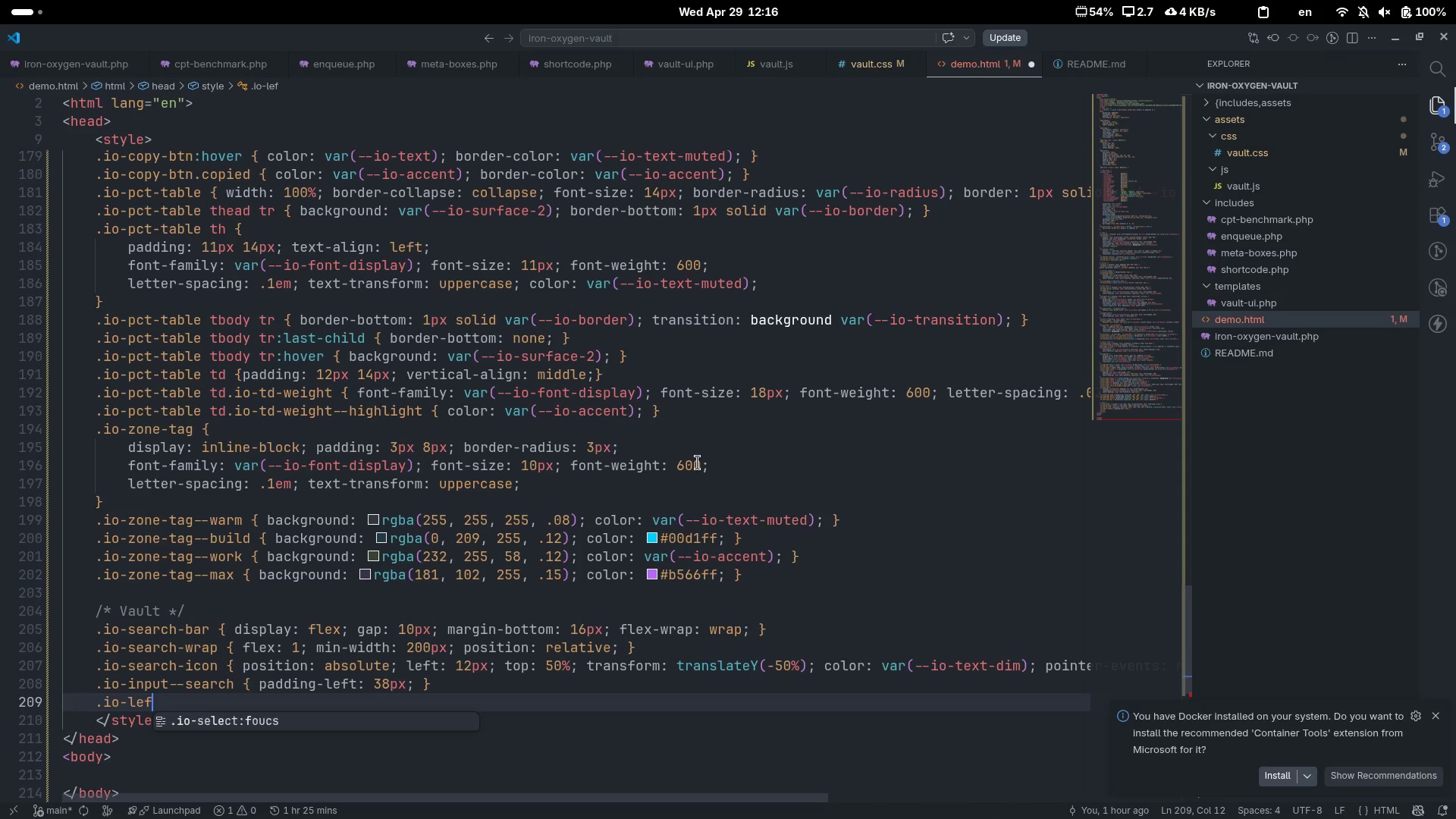 
key(Control+Backspace)
 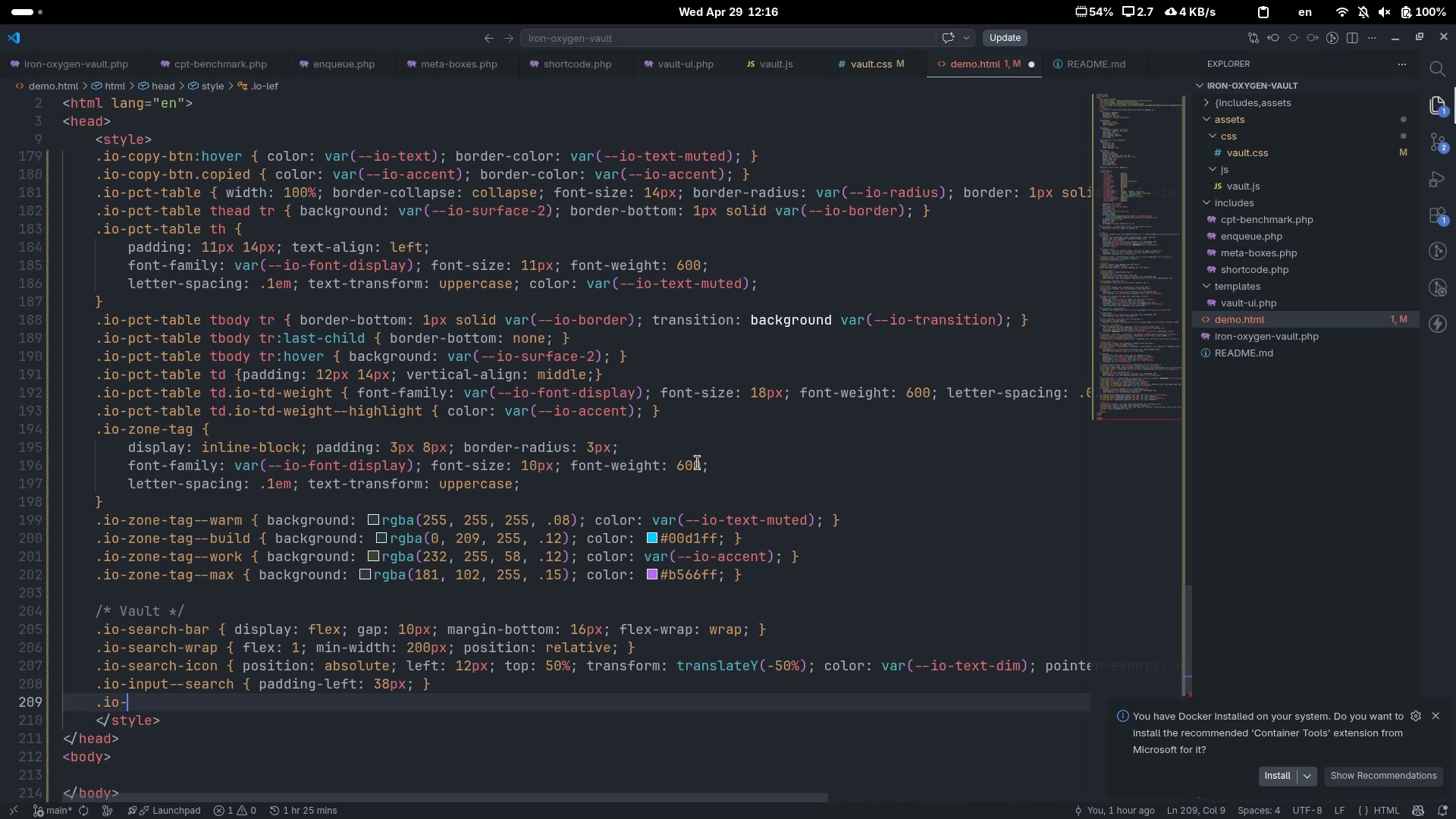 
type(sel)
key(Tab)
type(--filter {)
 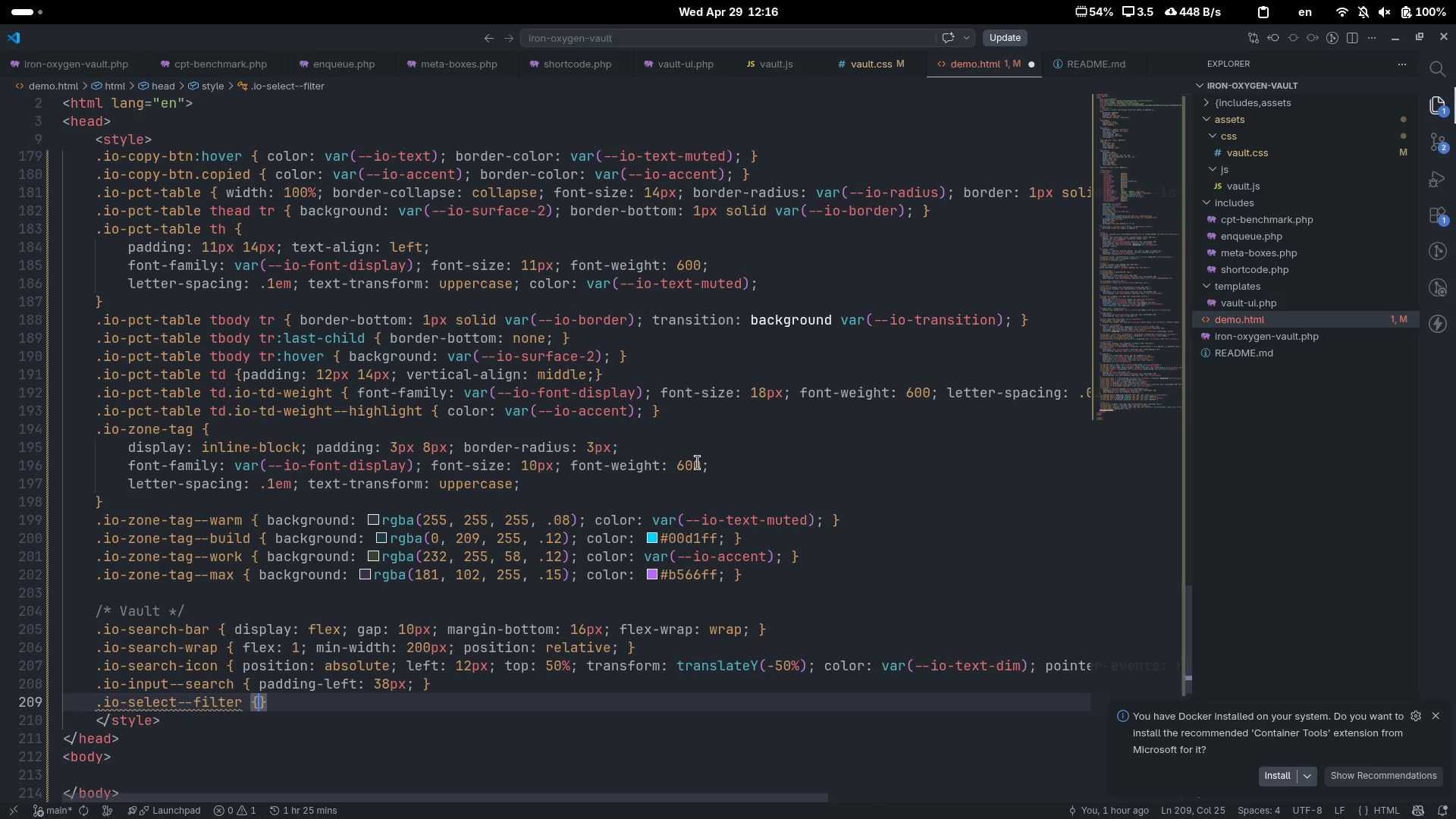 
key(Enter)
 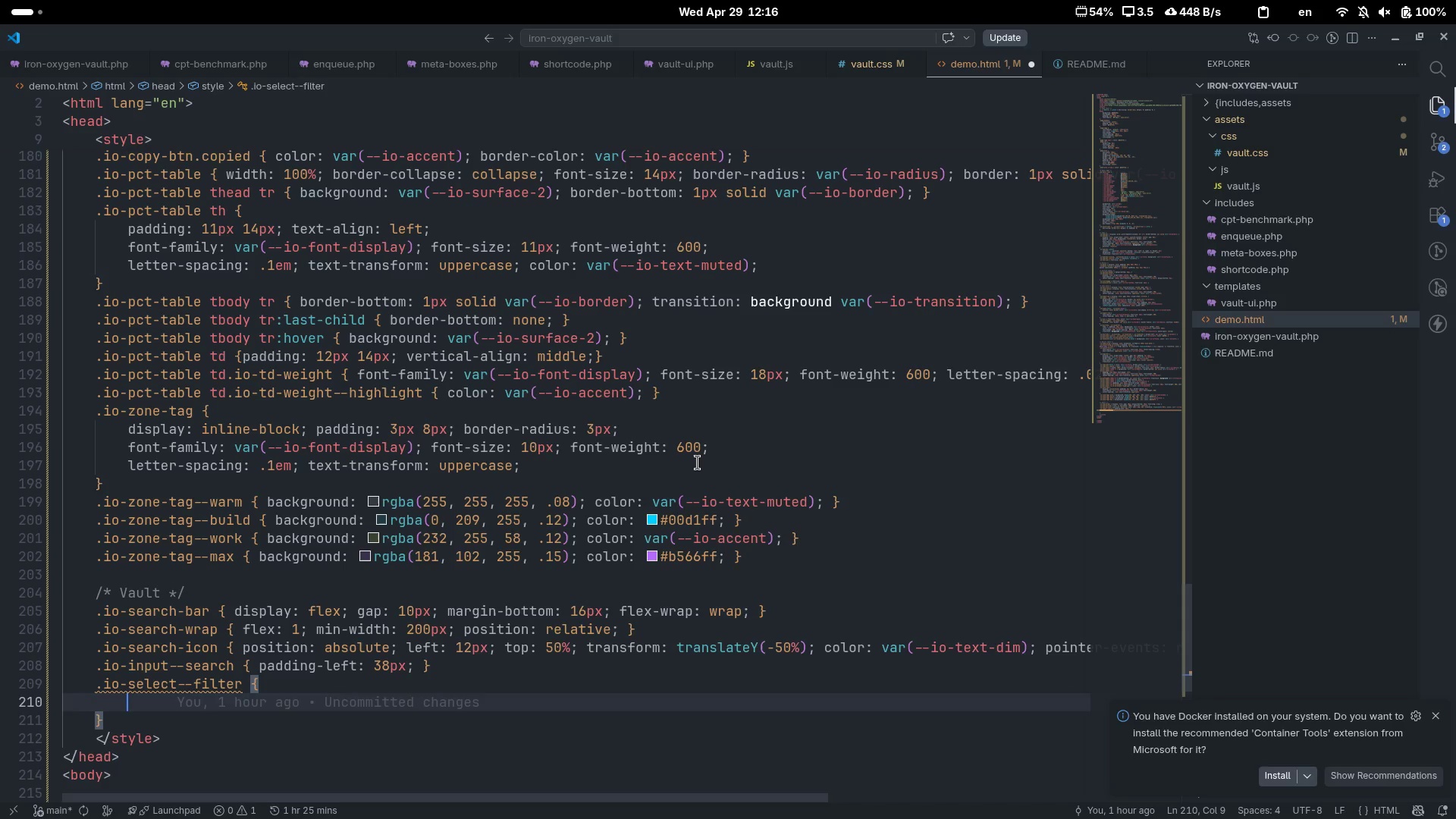 
type(back)
 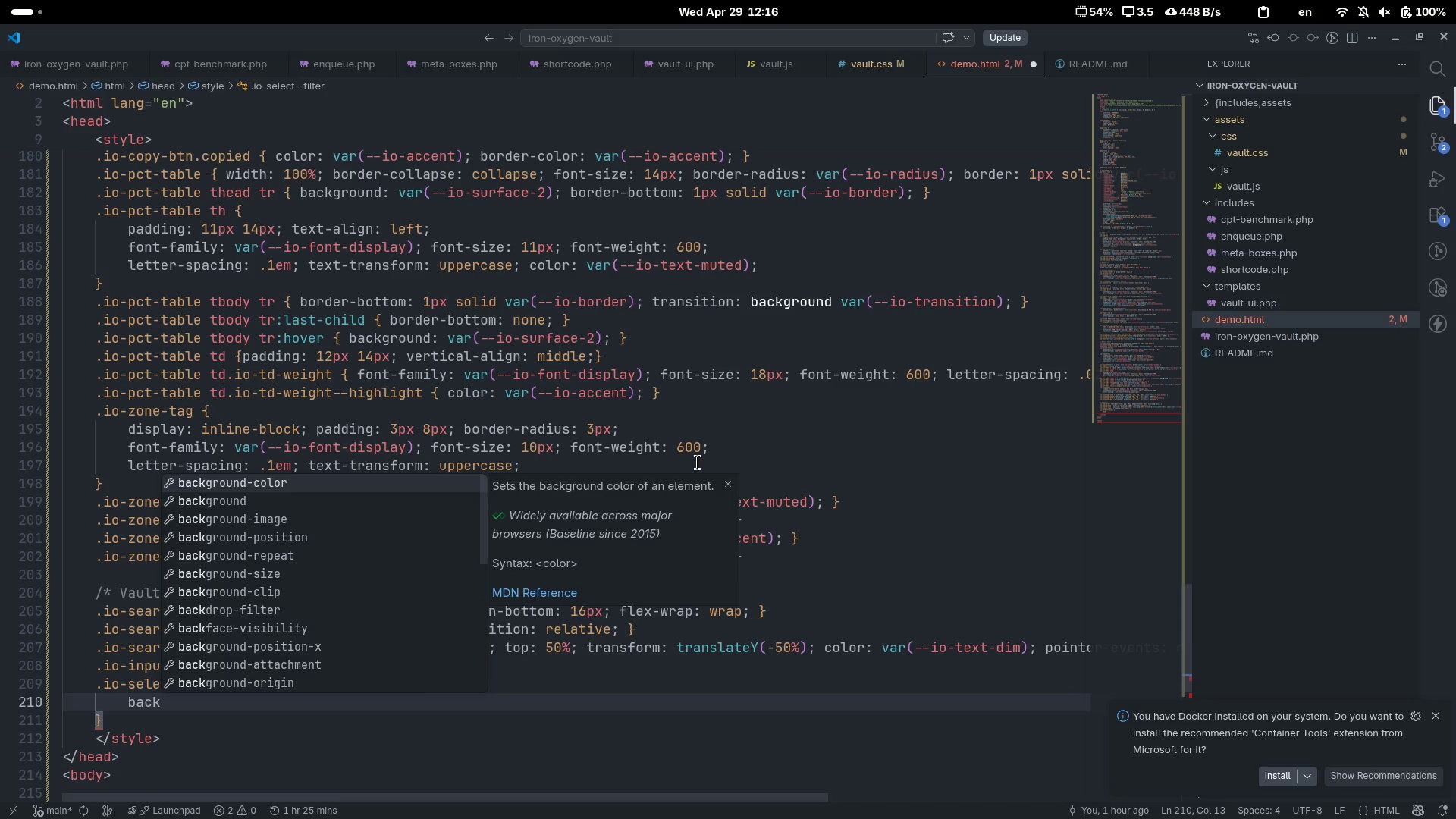 
key(ArrowDown)
 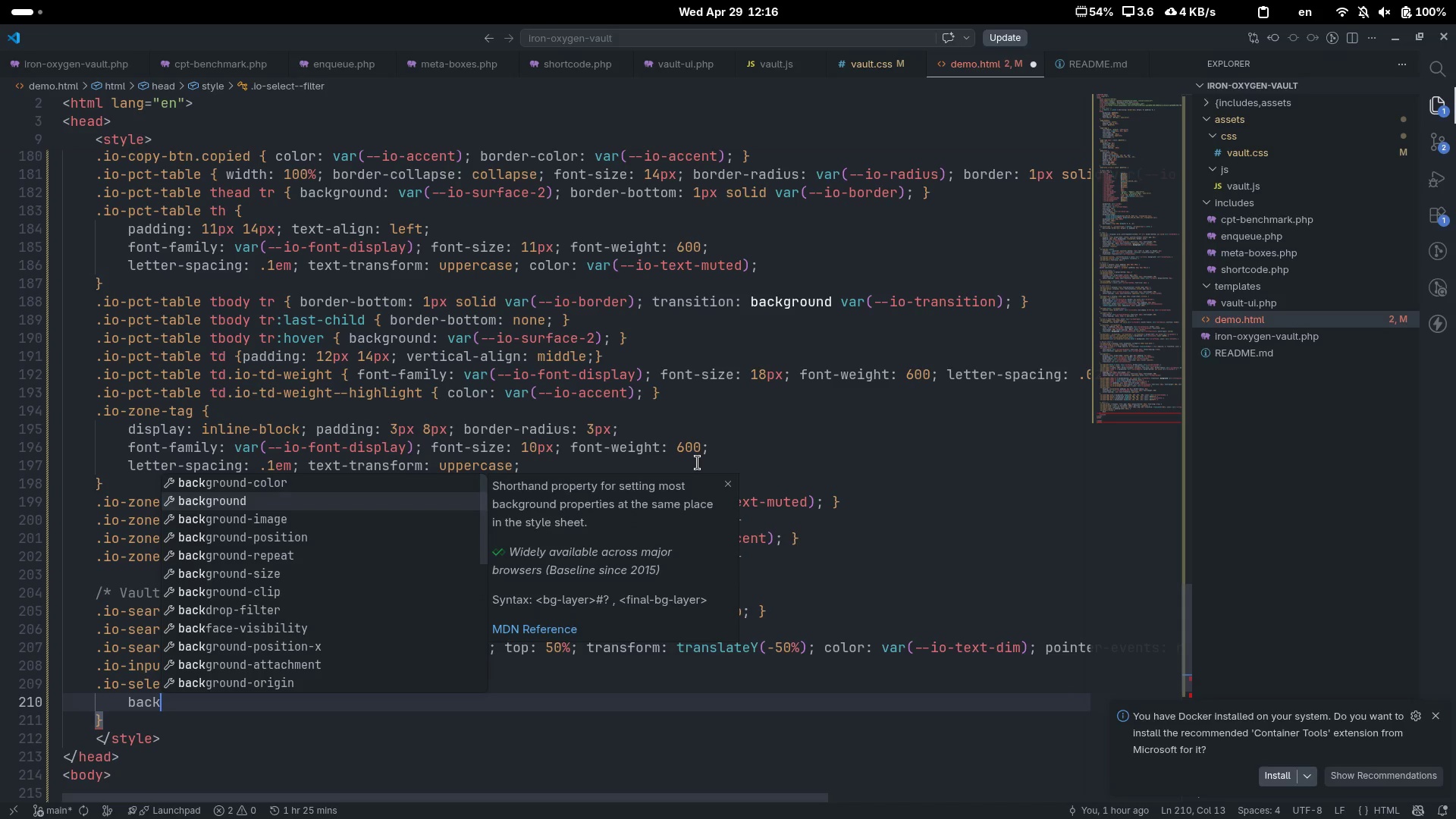 
key(ArrowDown)
 